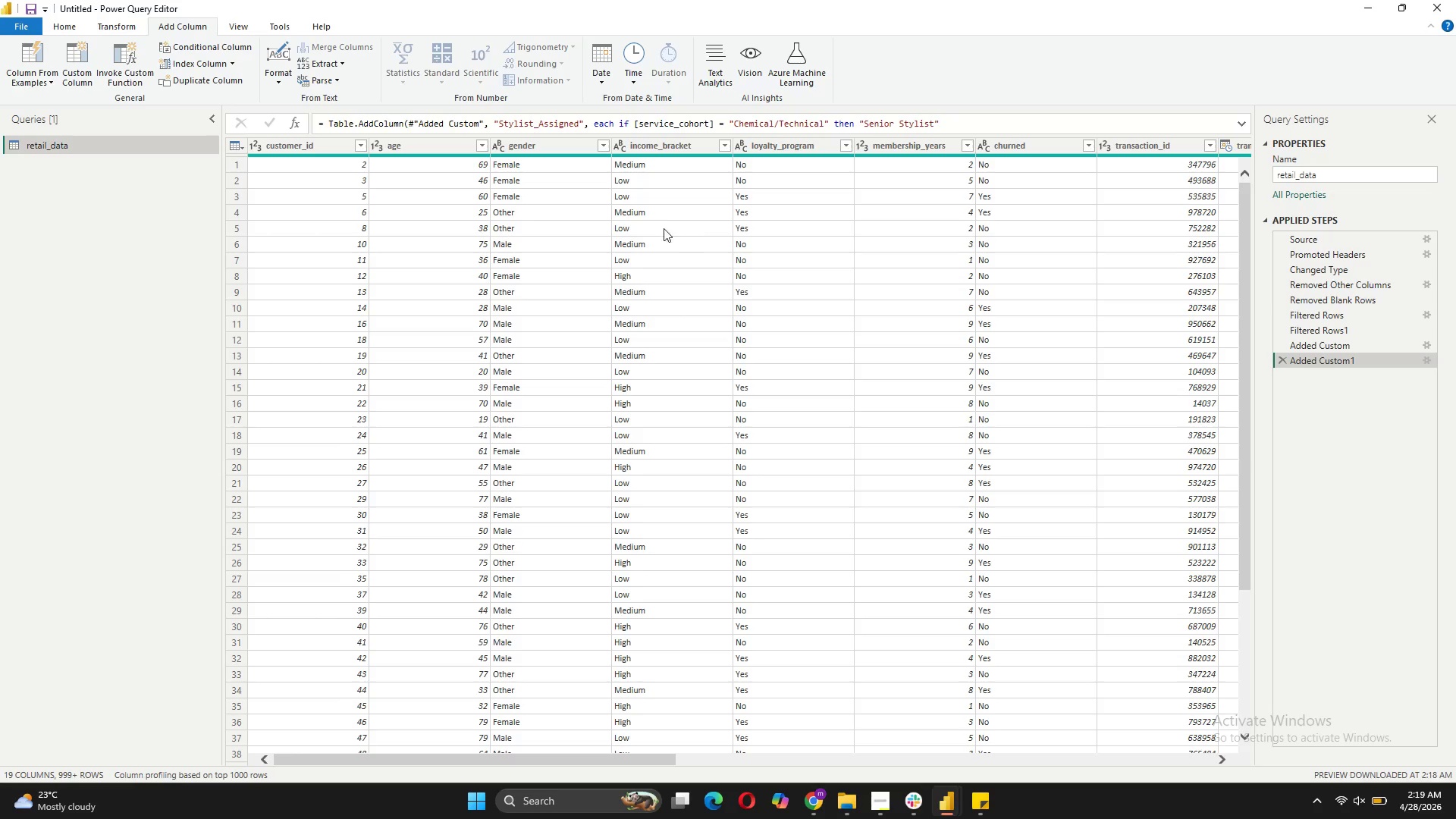 
left_click_drag(start_coordinate=[666, 763], to_coordinate=[780, 764])
 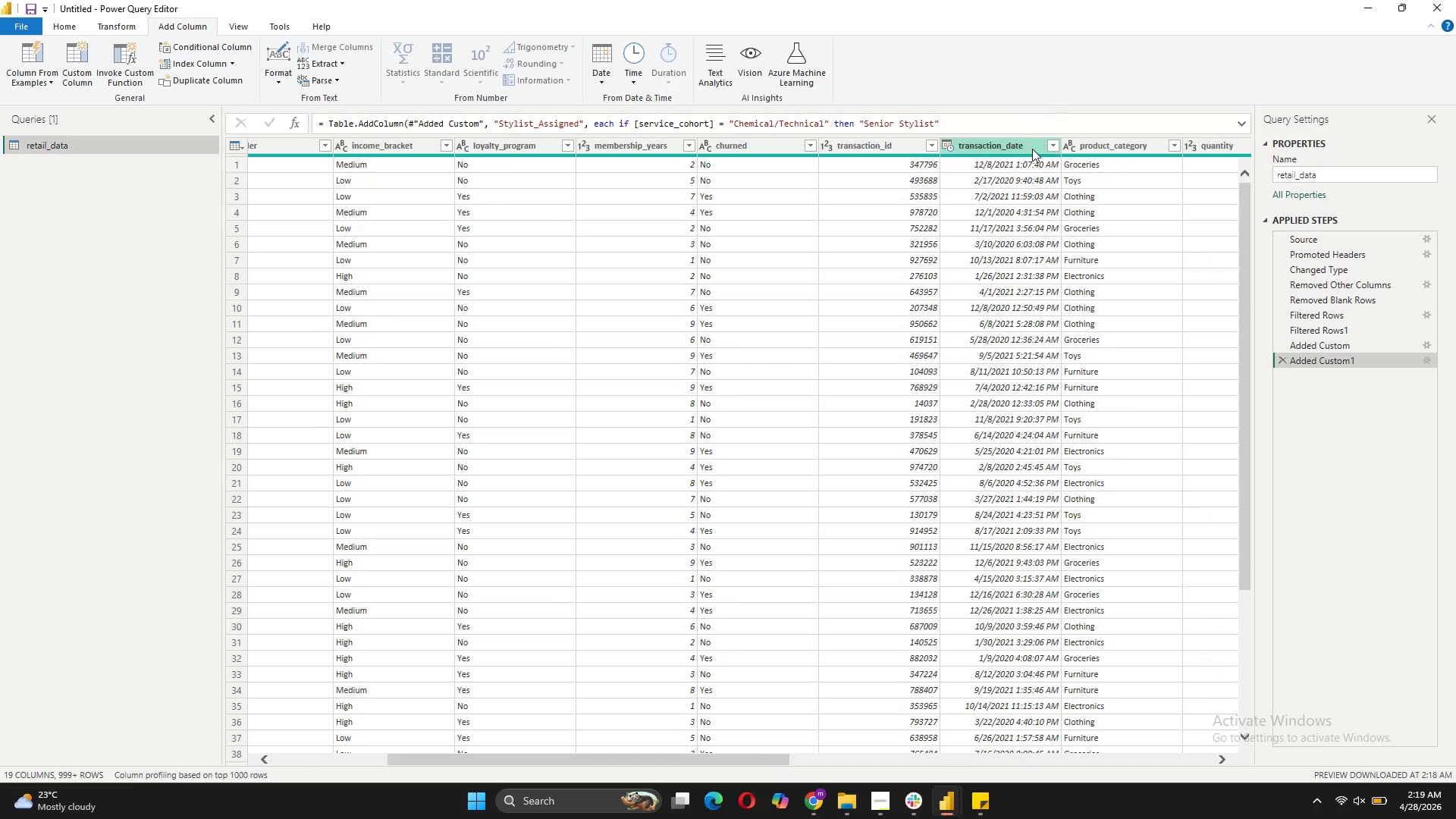 
left_click([1032, 149])
 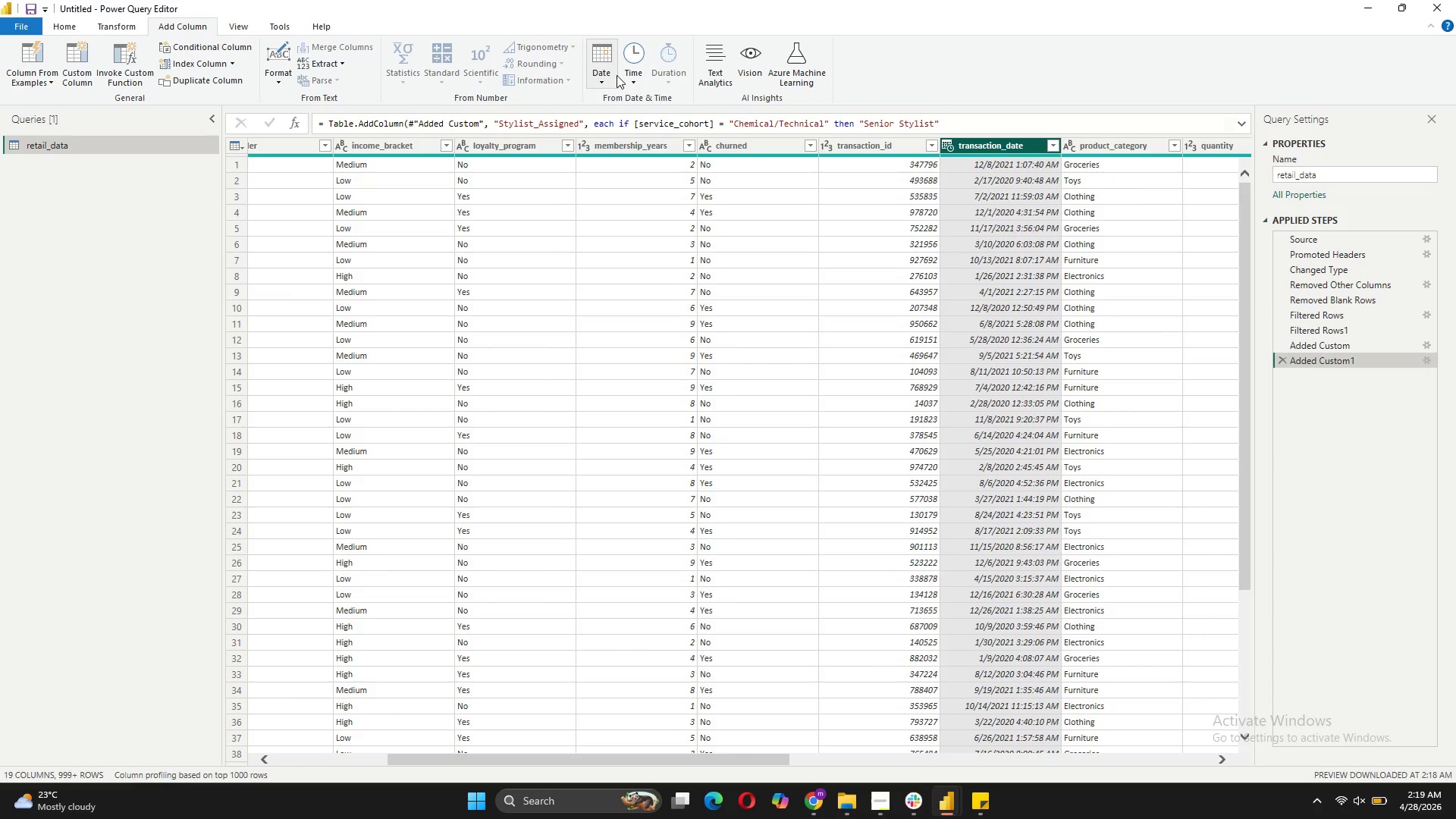 
left_click([610, 85])
 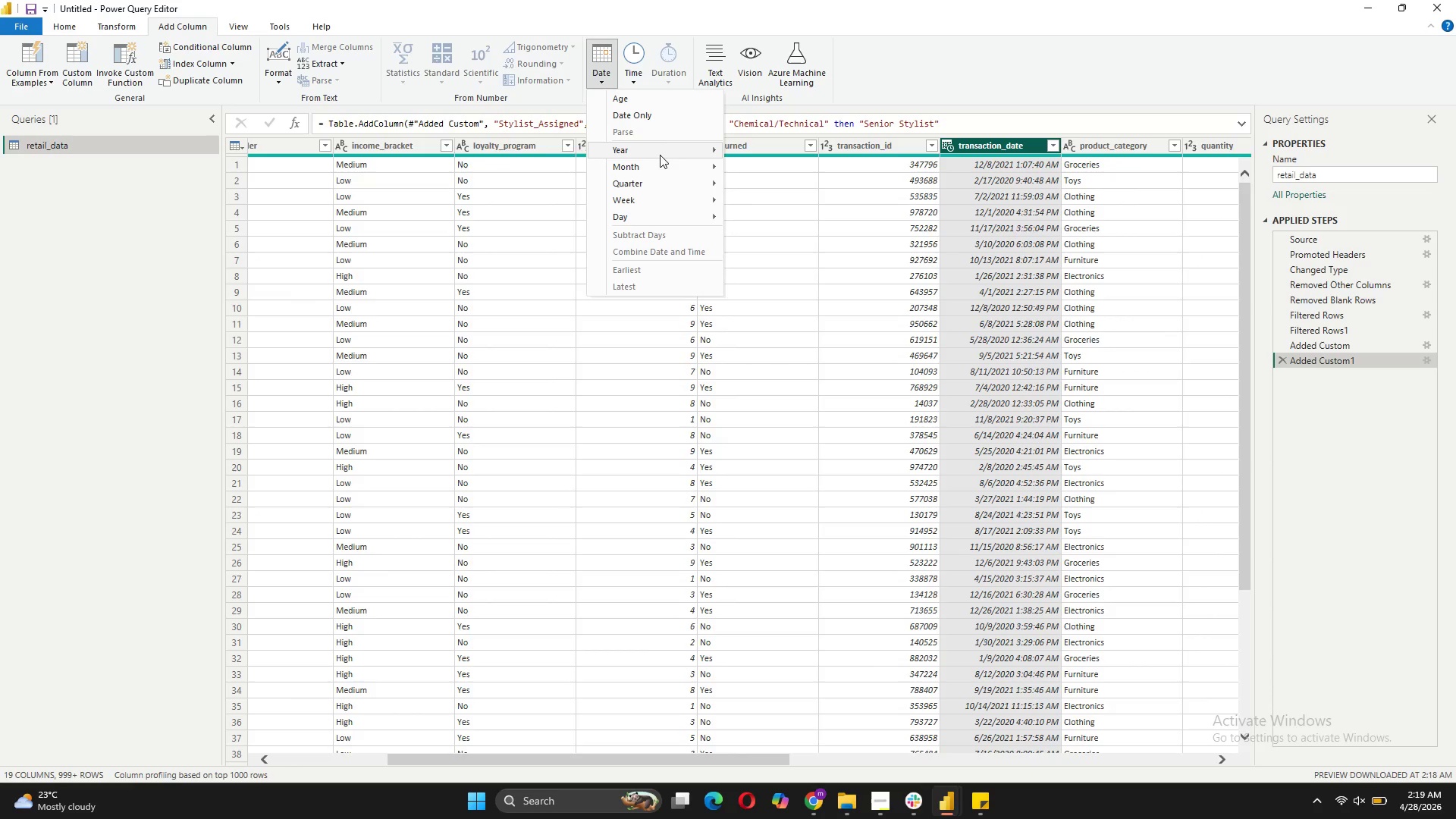 
left_click([742, 155])
 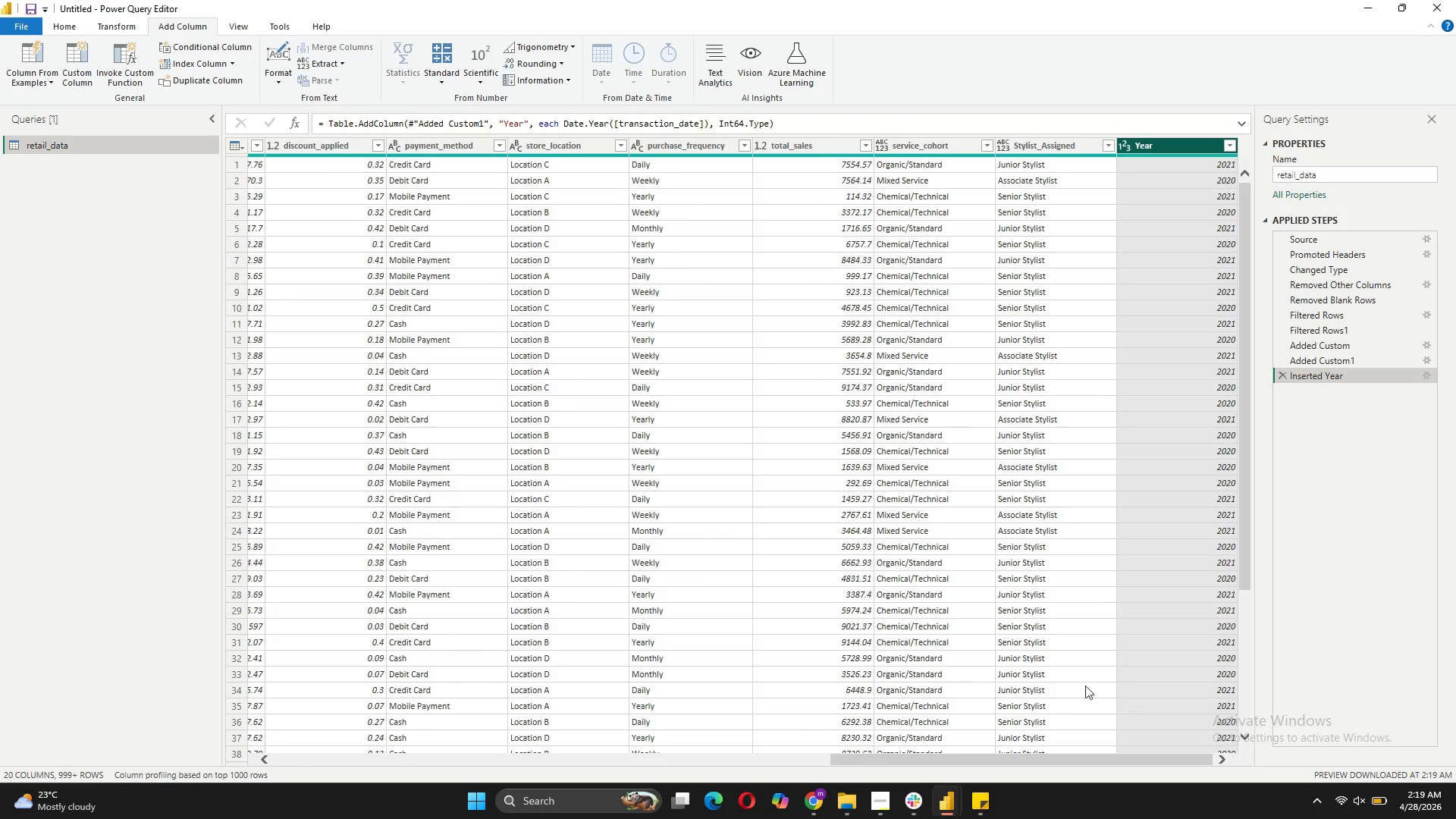 
left_click_drag(start_coordinate=[1053, 758], to_coordinate=[671, 733])
 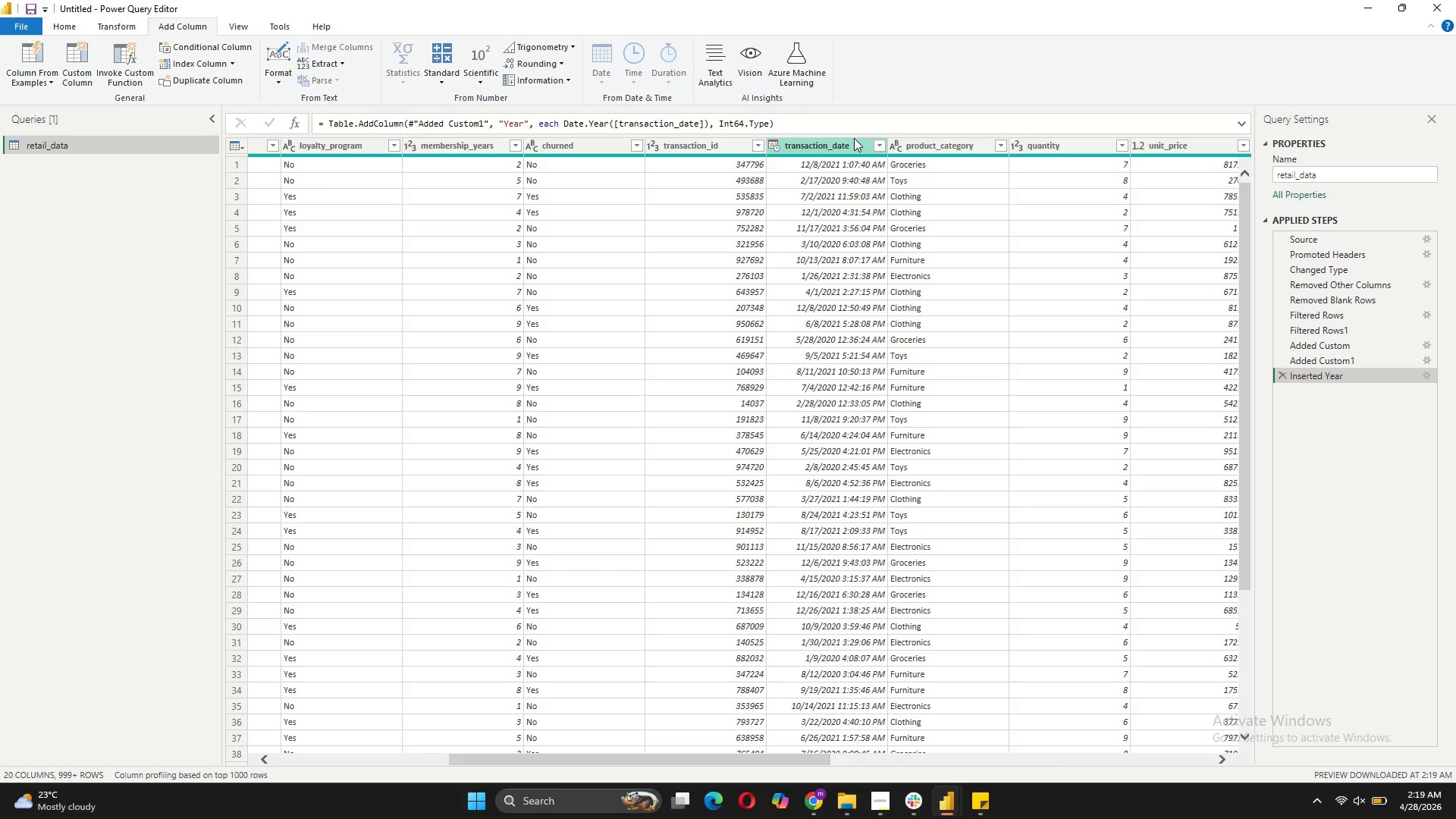 
left_click([849, 142])
 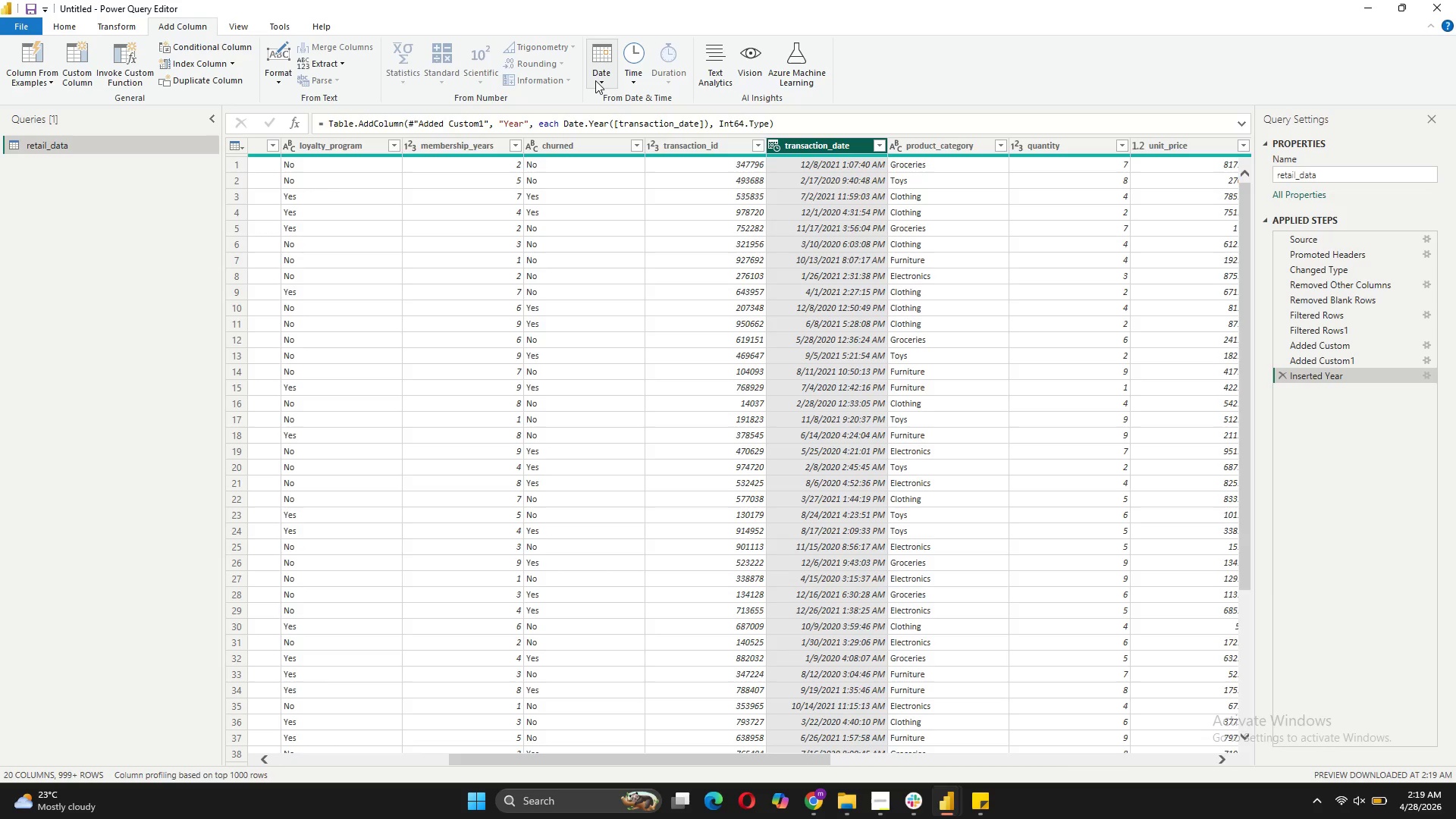 
left_click([595, 80])
 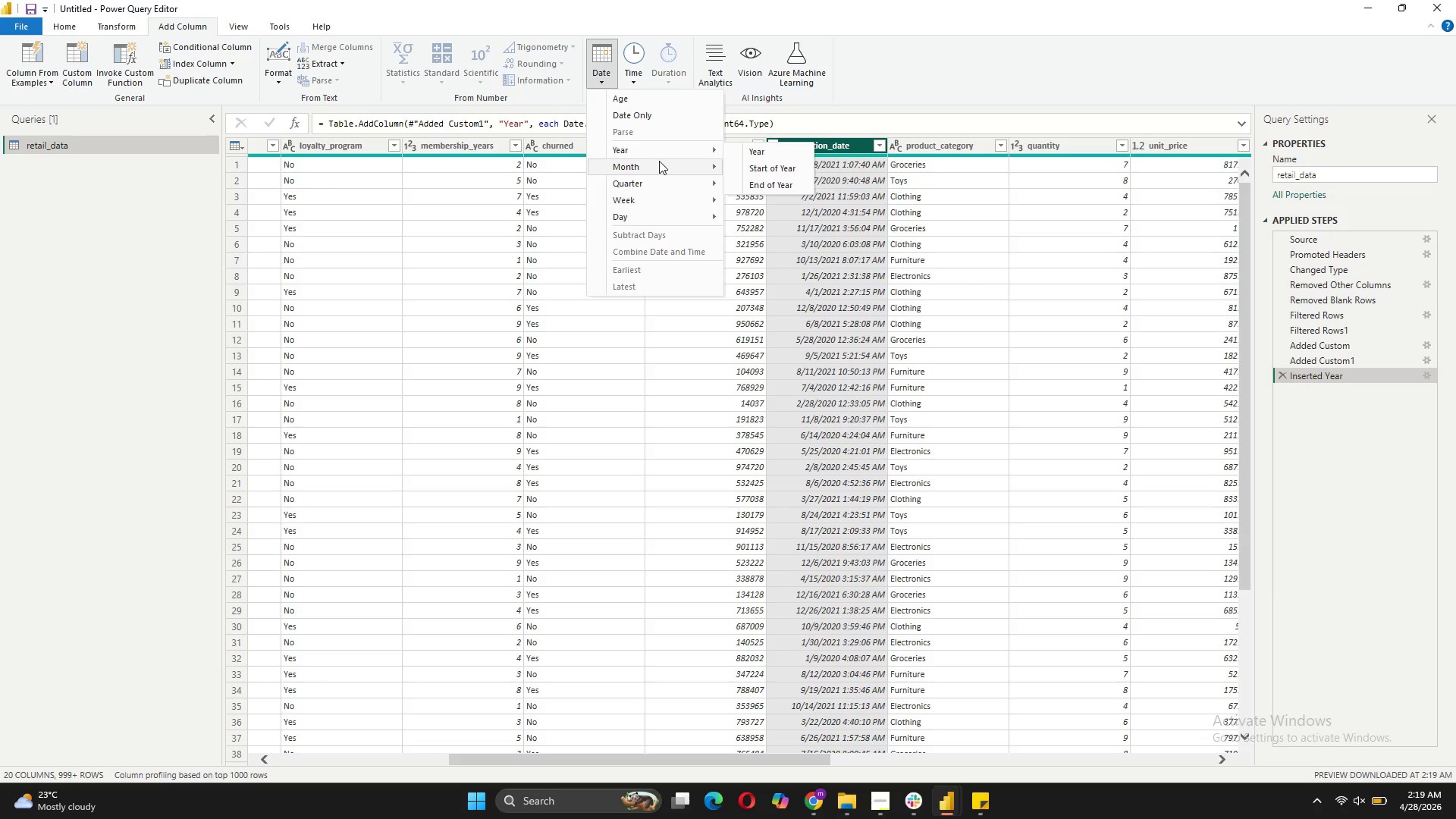 
left_click([732, 171])
 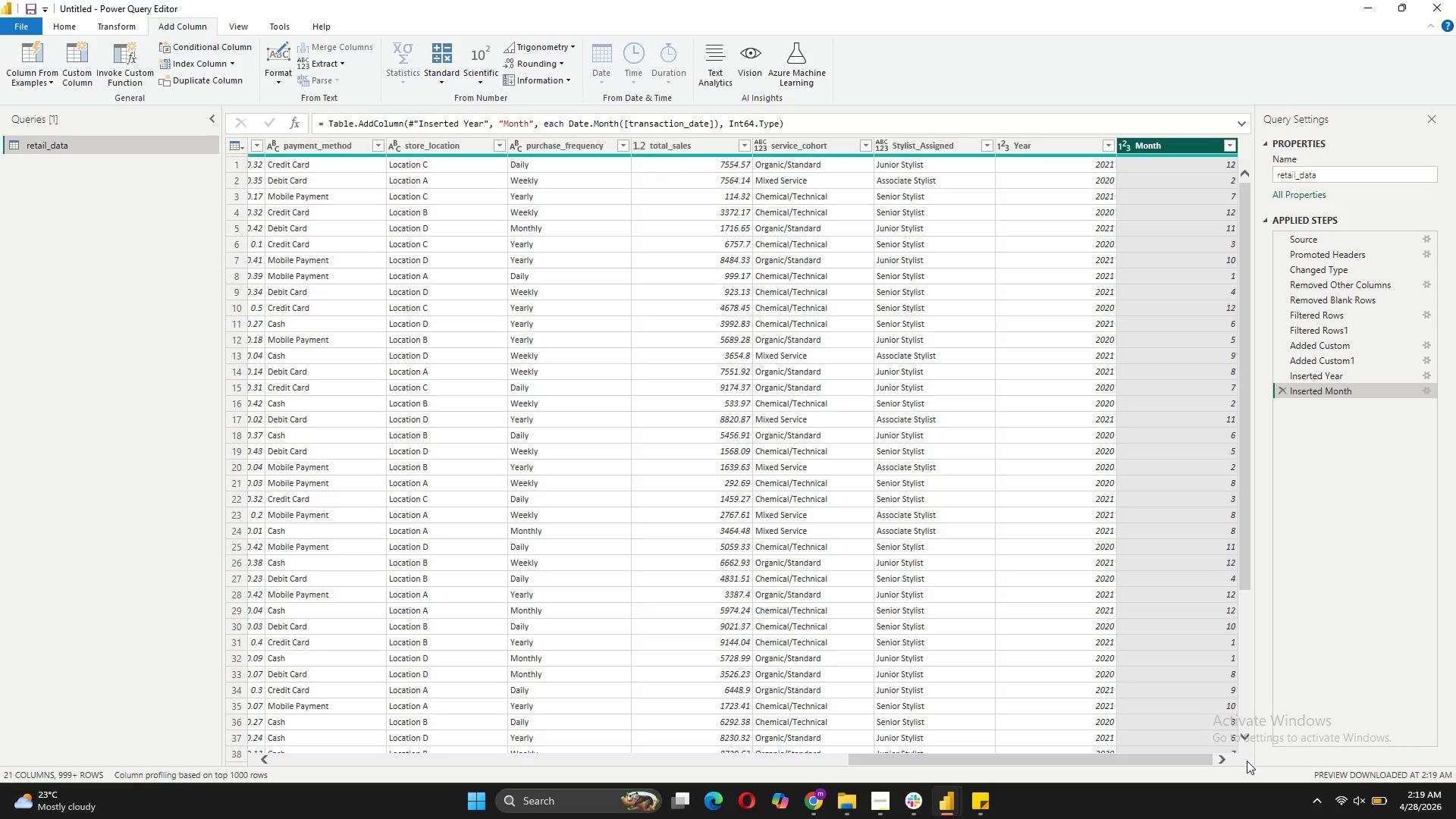 
left_click_drag(start_coordinate=[1172, 763], to_coordinate=[513, 755])
 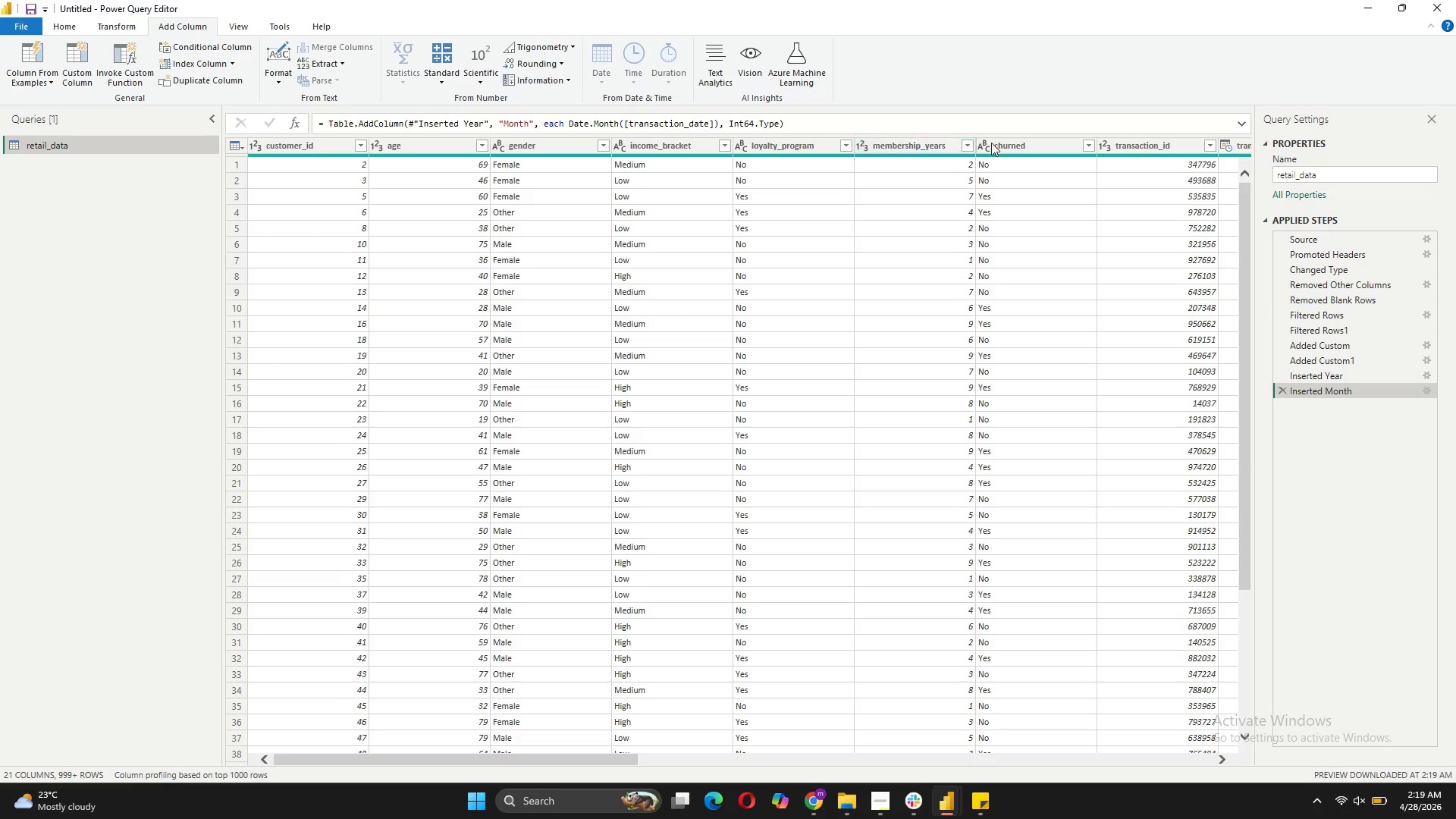 
left_click([1137, 154])
 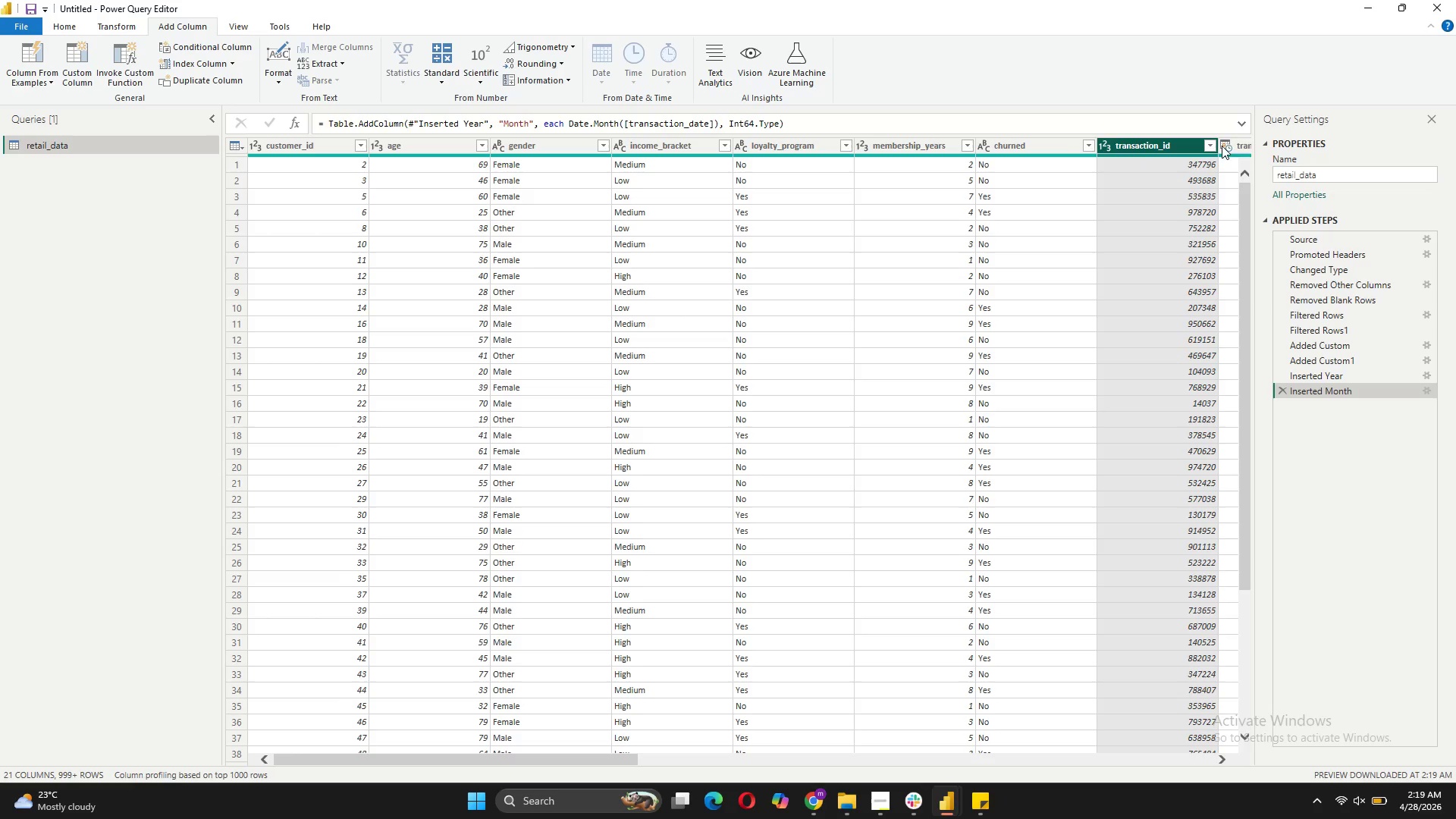 
left_click([1243, 143])
 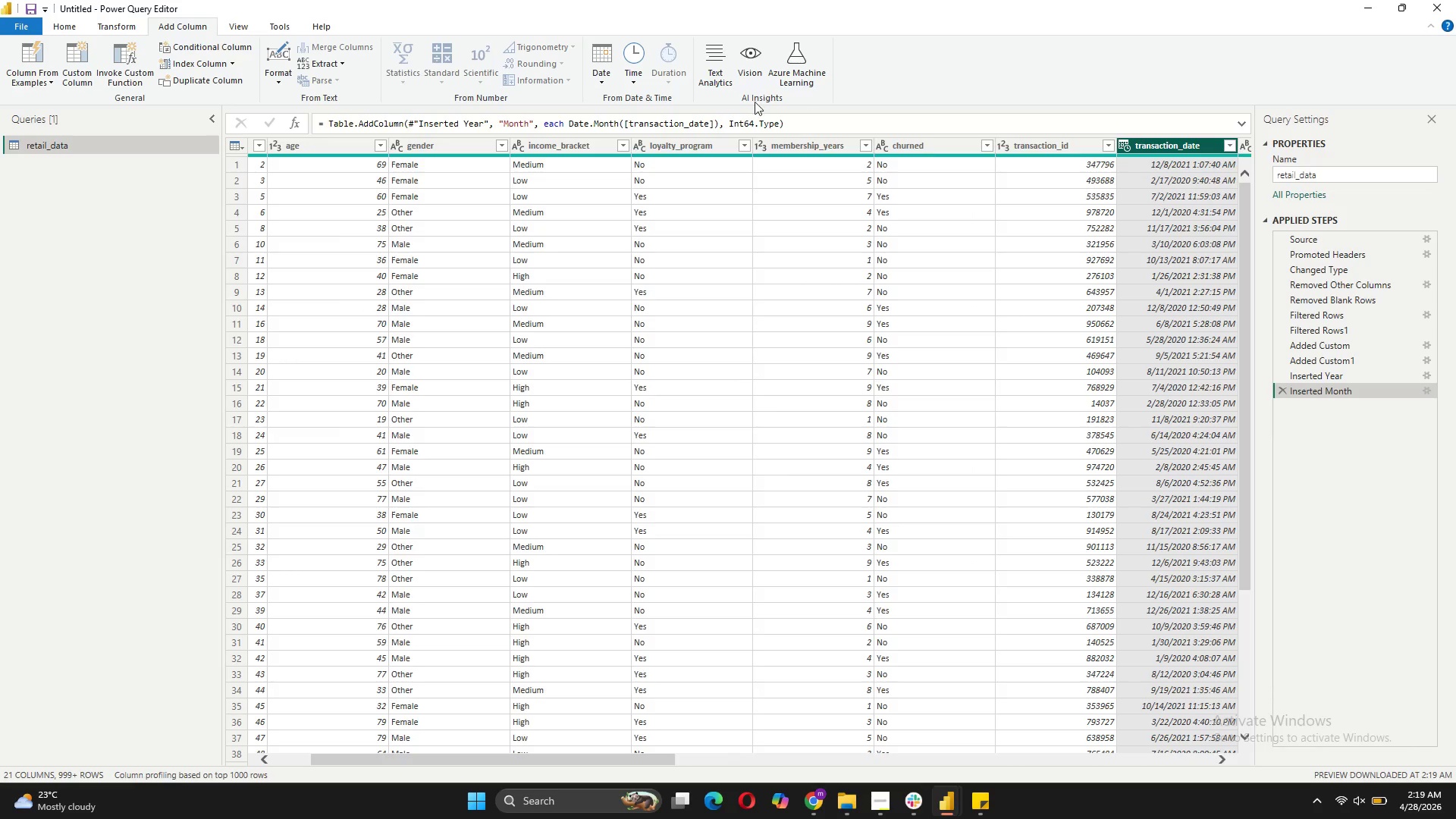 
mouse_move([588, 73])
 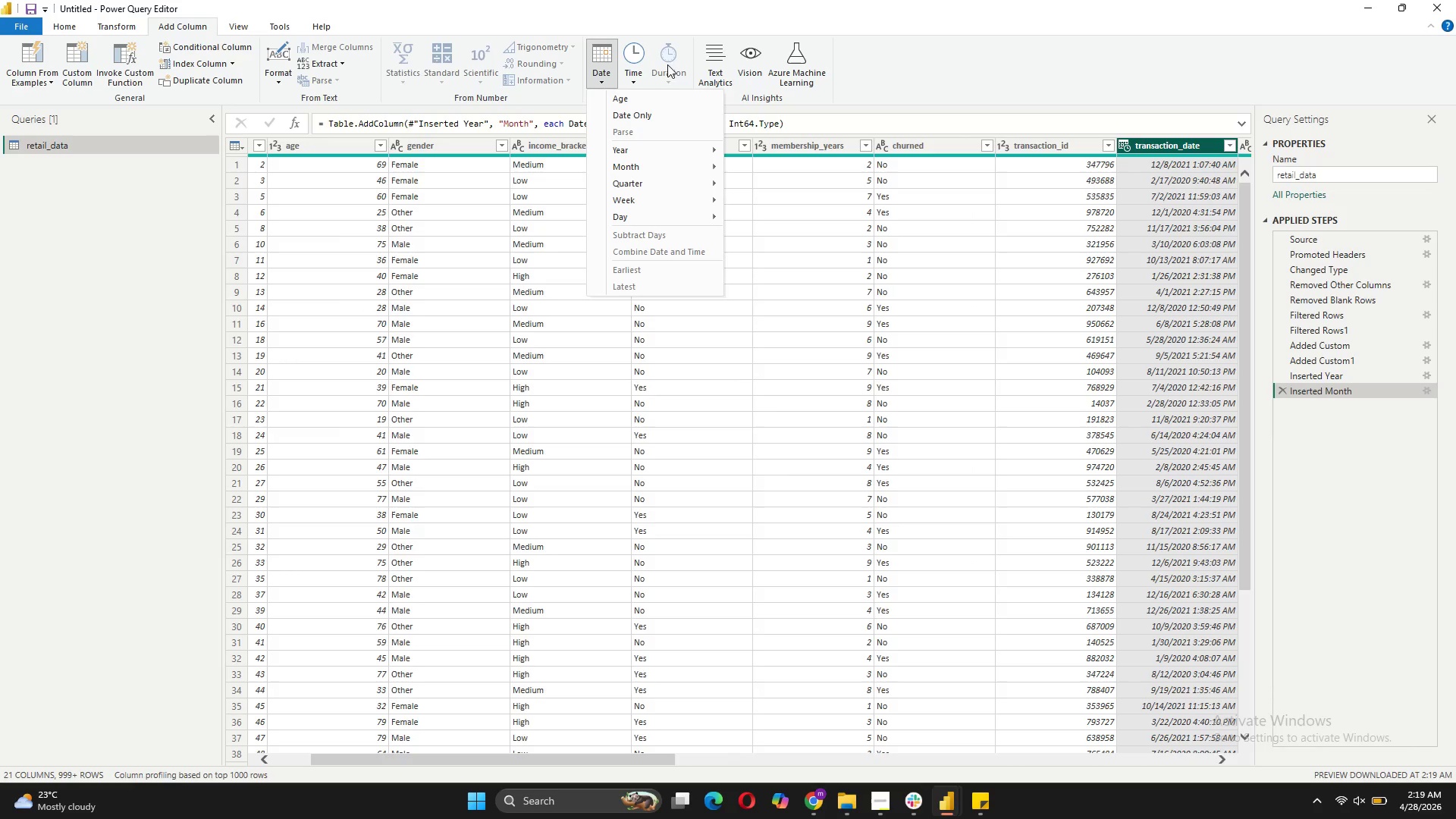 
mouse_move([678, 162])
 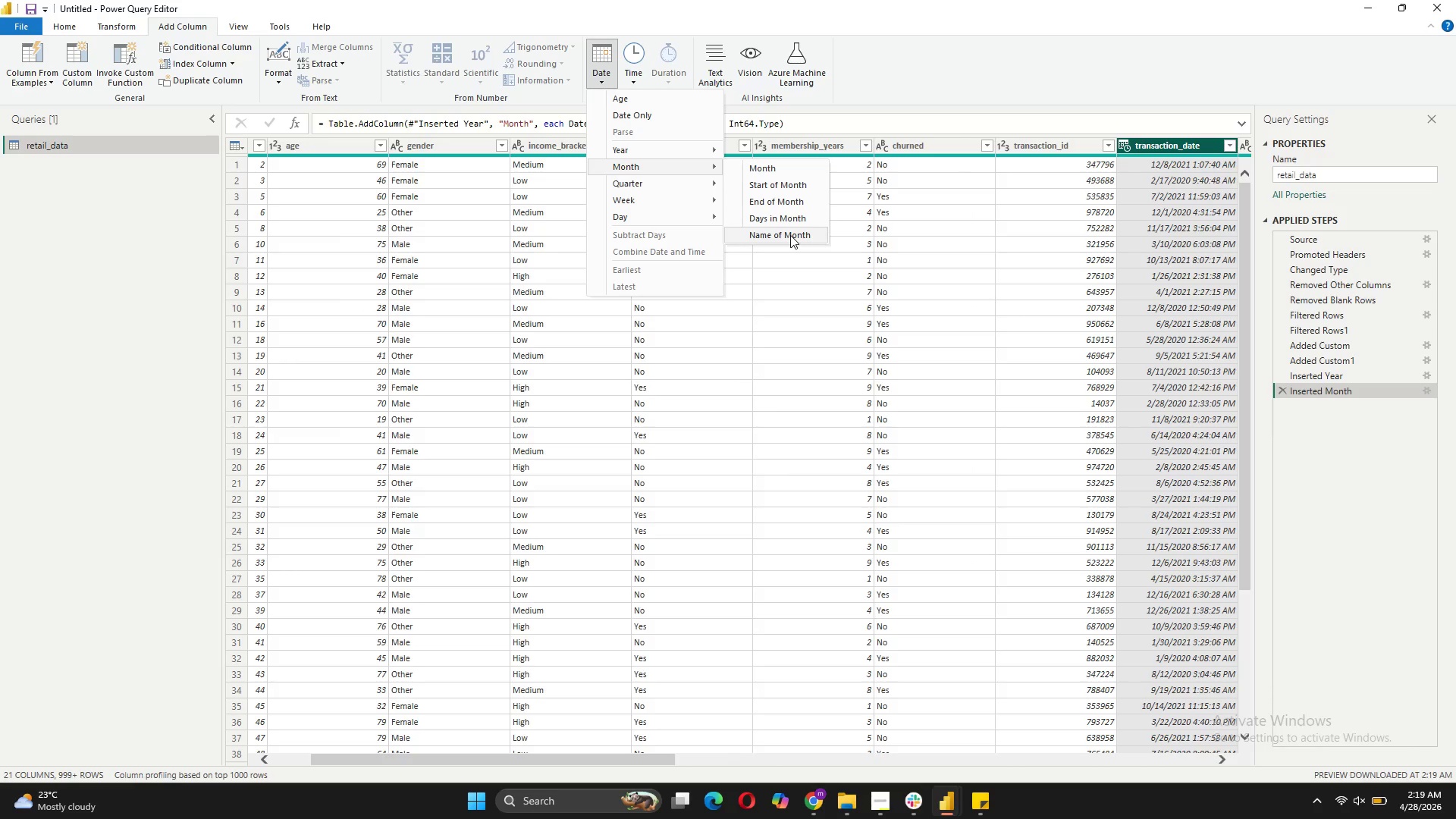 
left_click([790, 235])
 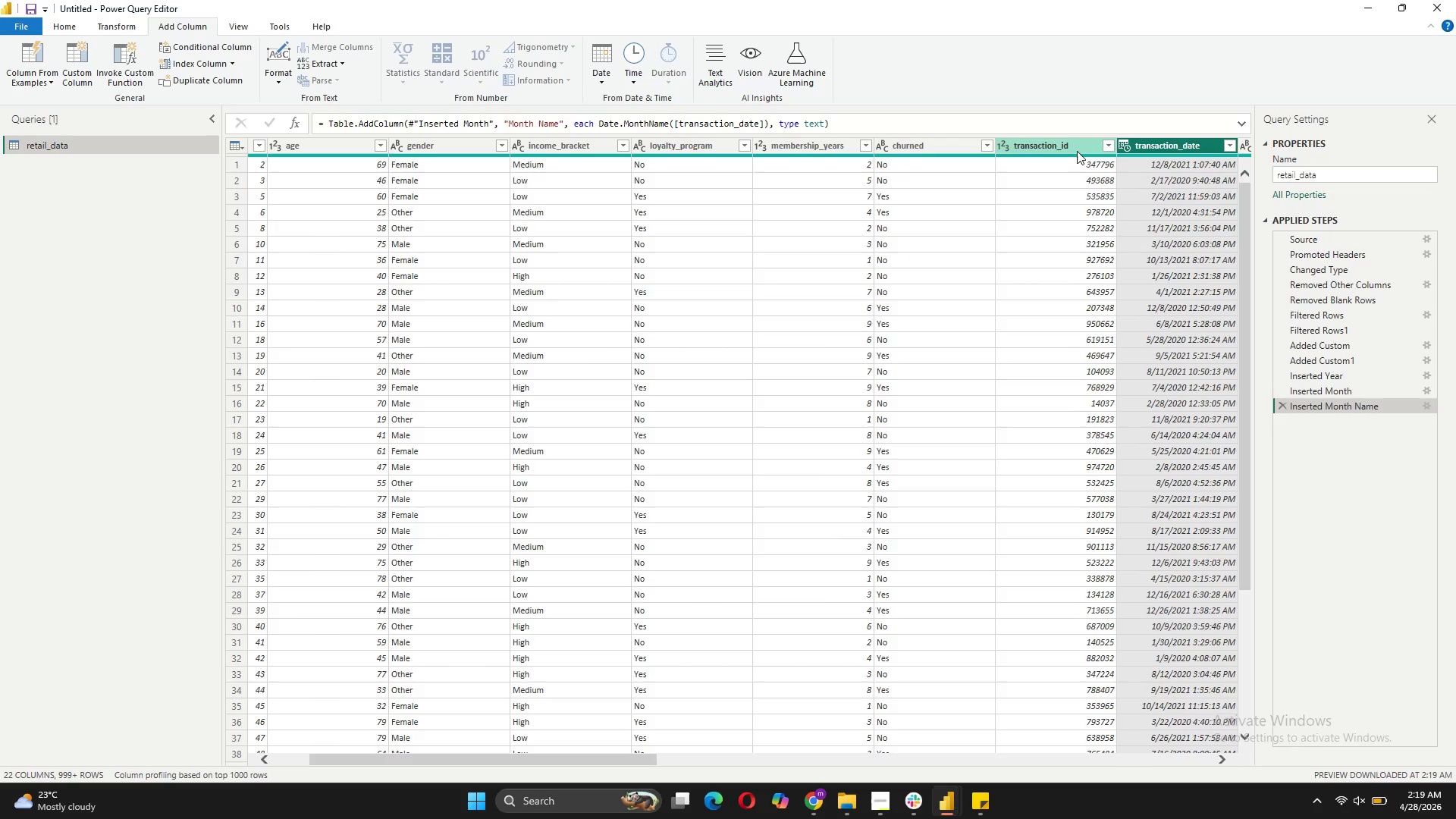 
wait(6.72)
 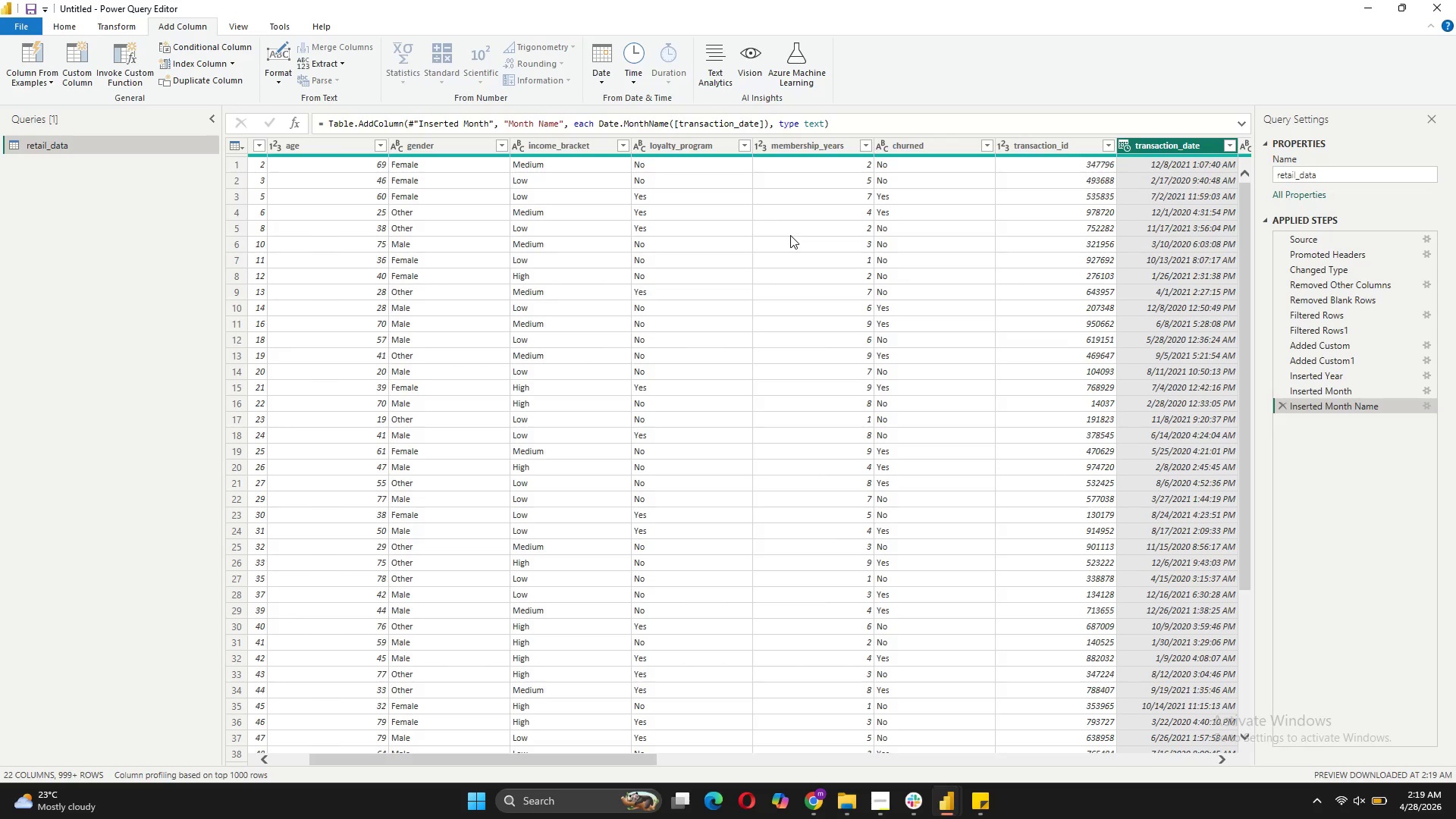 
left_click([604, 79])
 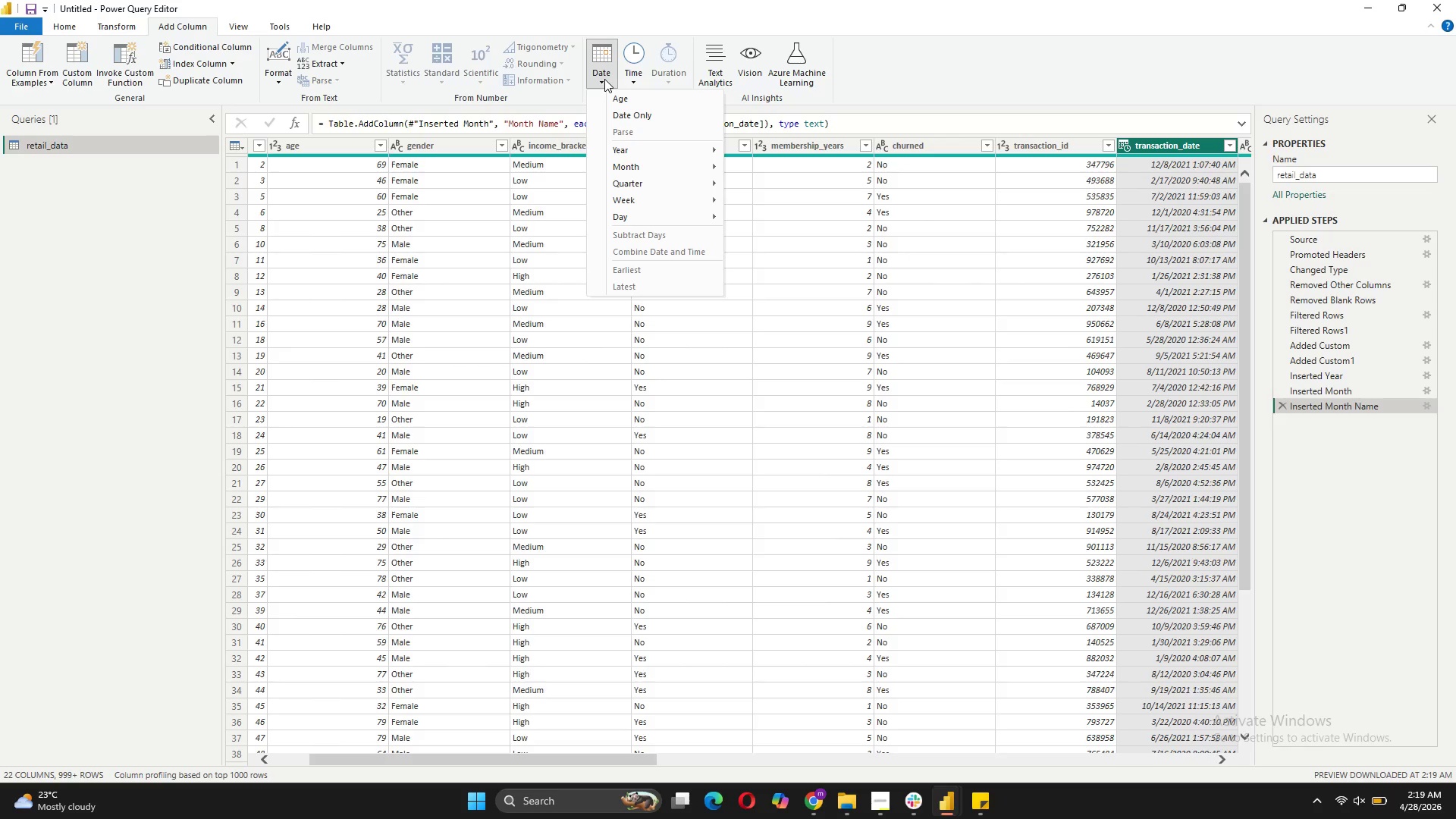 
mouse_move([639, 89])
 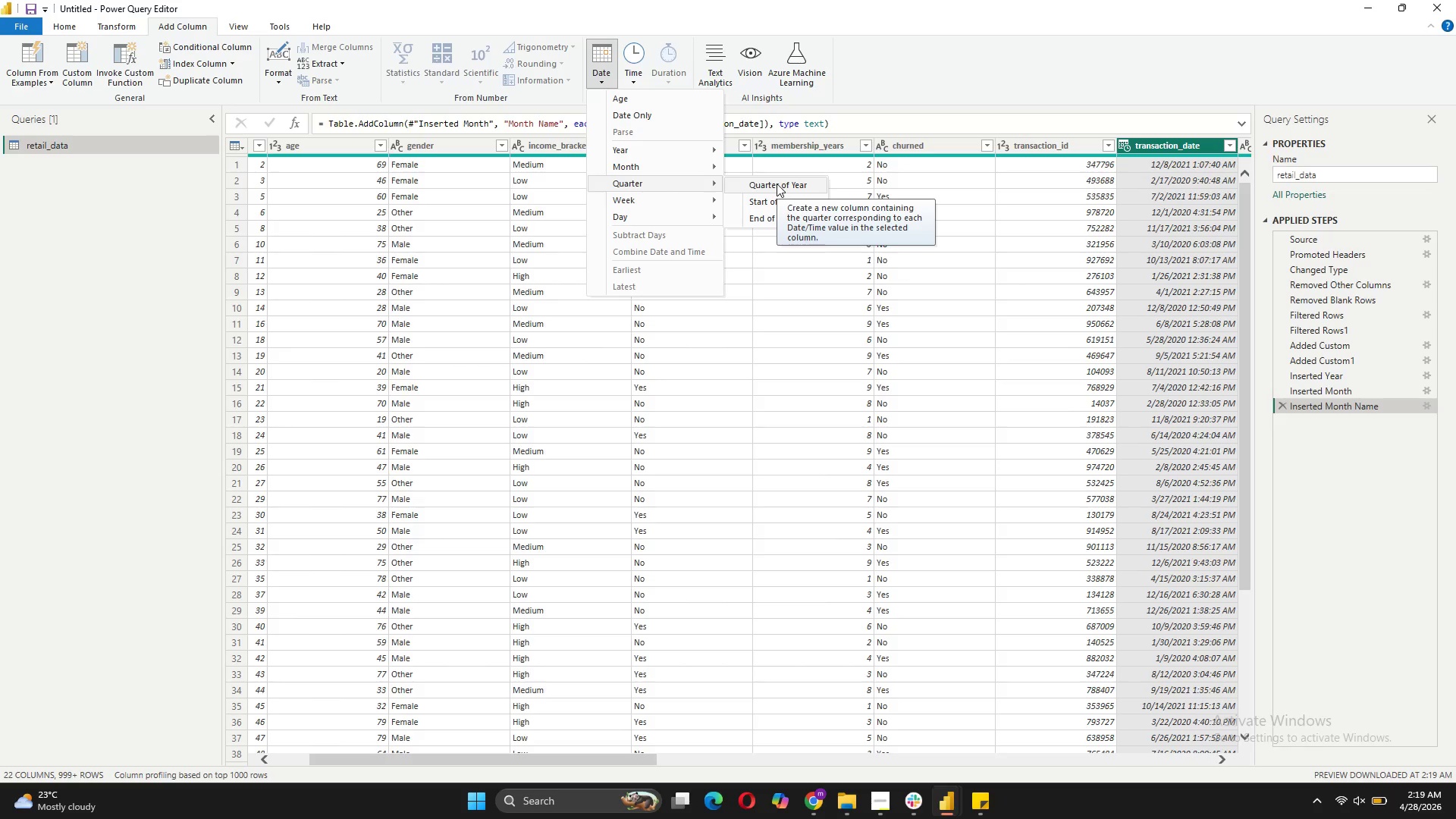 
left_click([777, 184])
 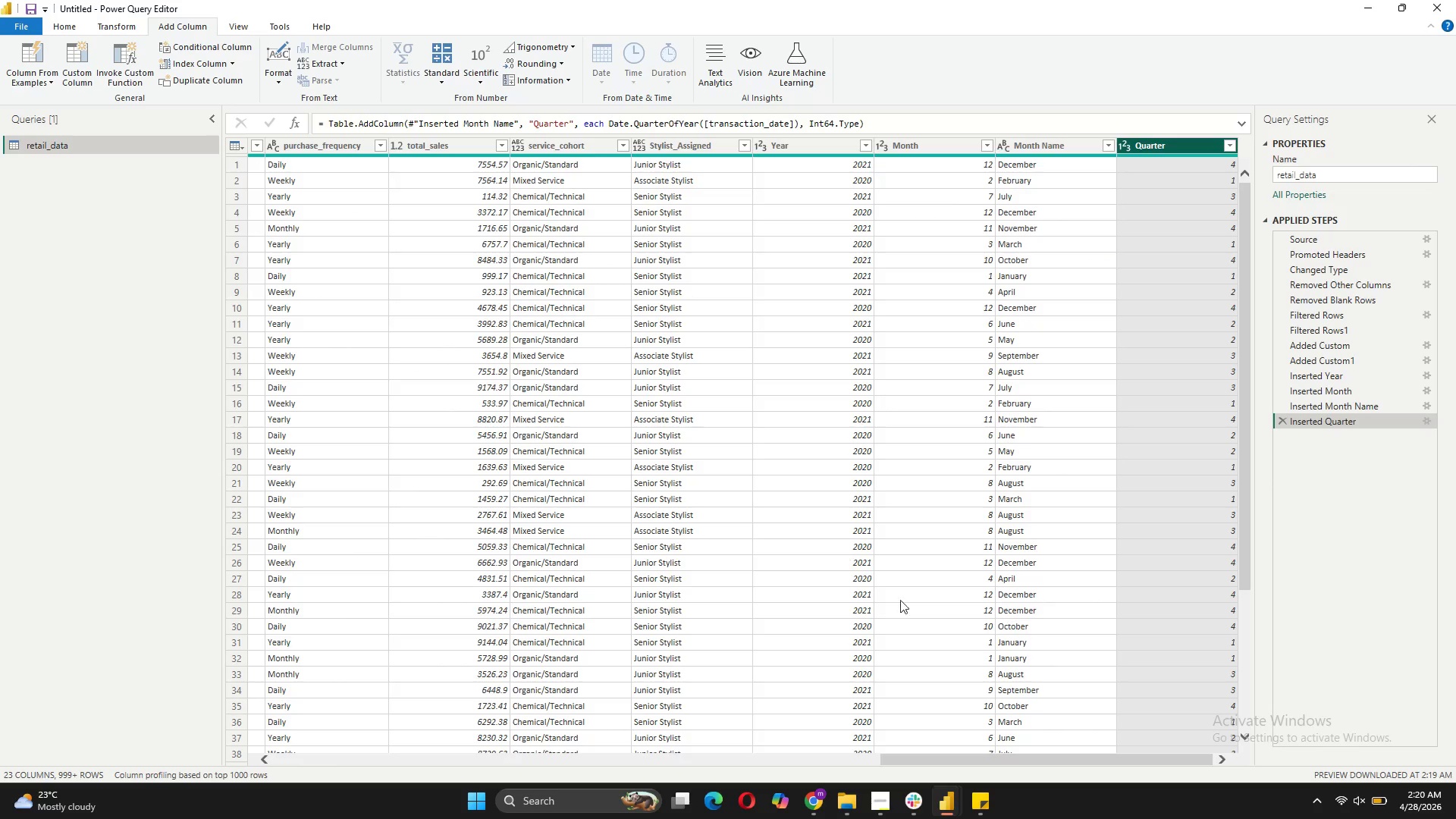 
left_click_drag(start_coordinate=[1020, 757], to_coordinate=[691, 742])
 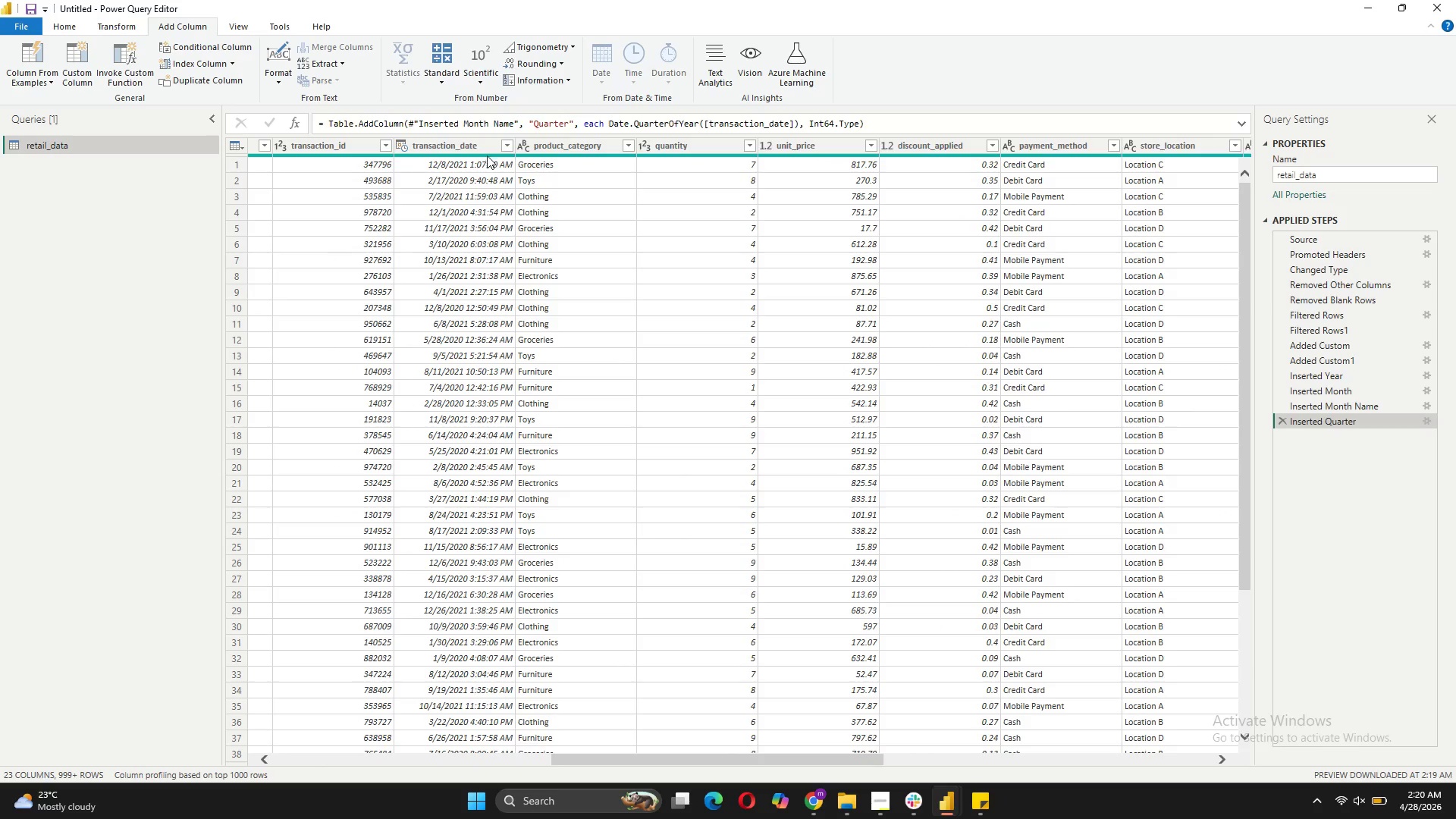 
left_click([484, 146])
 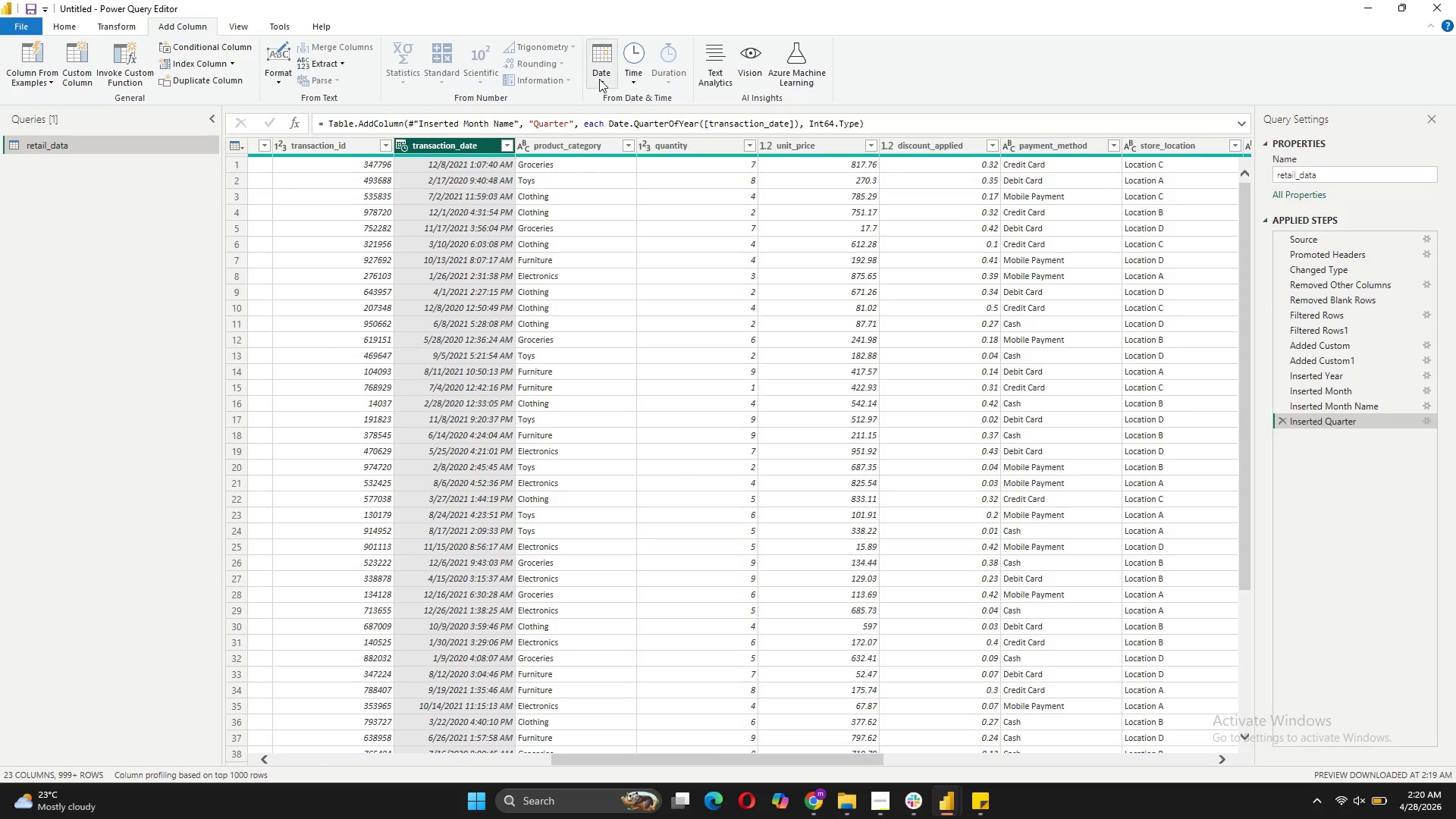 
left_click([602, 79])
 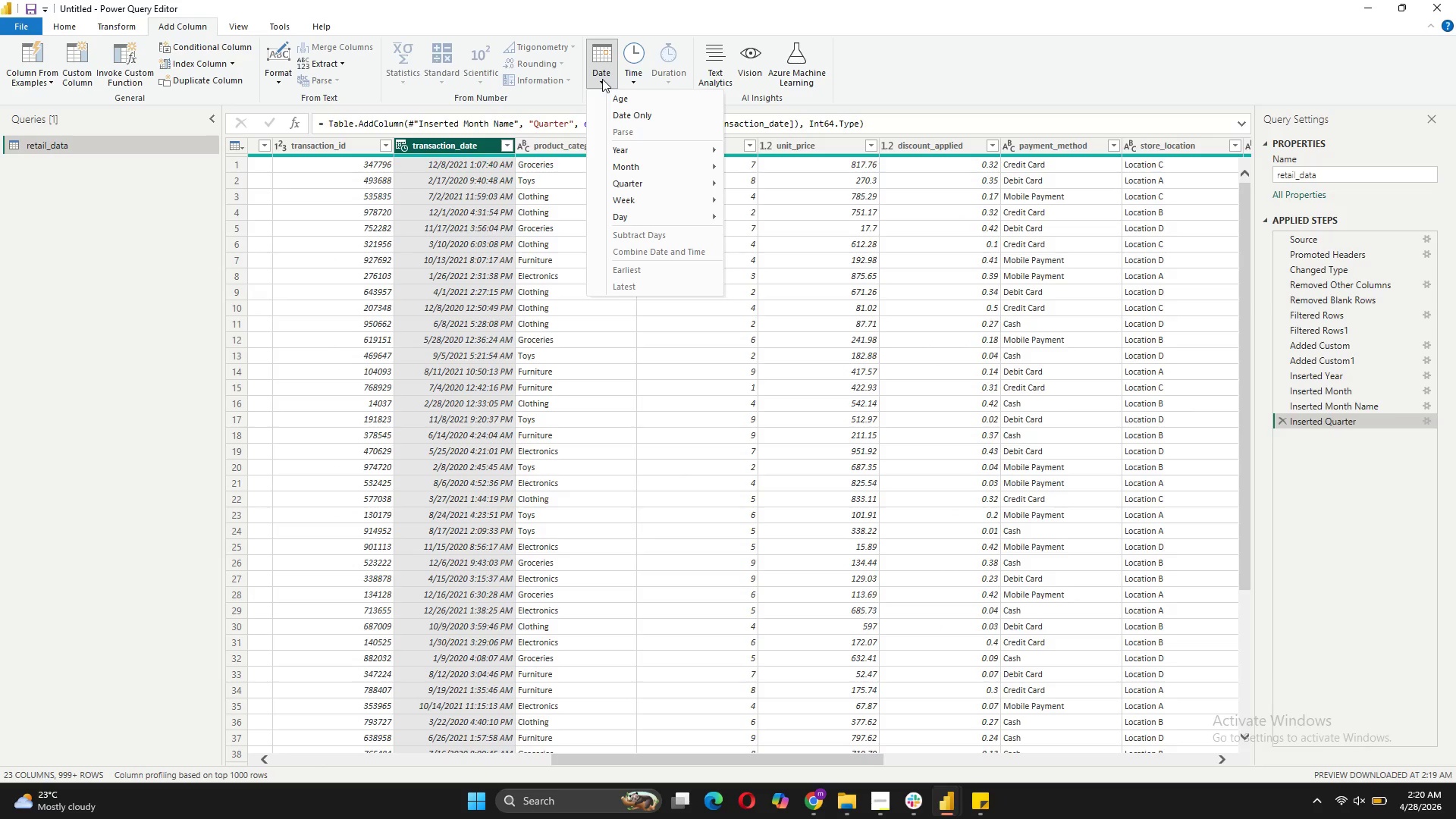 
mouse_move([667, 218])
 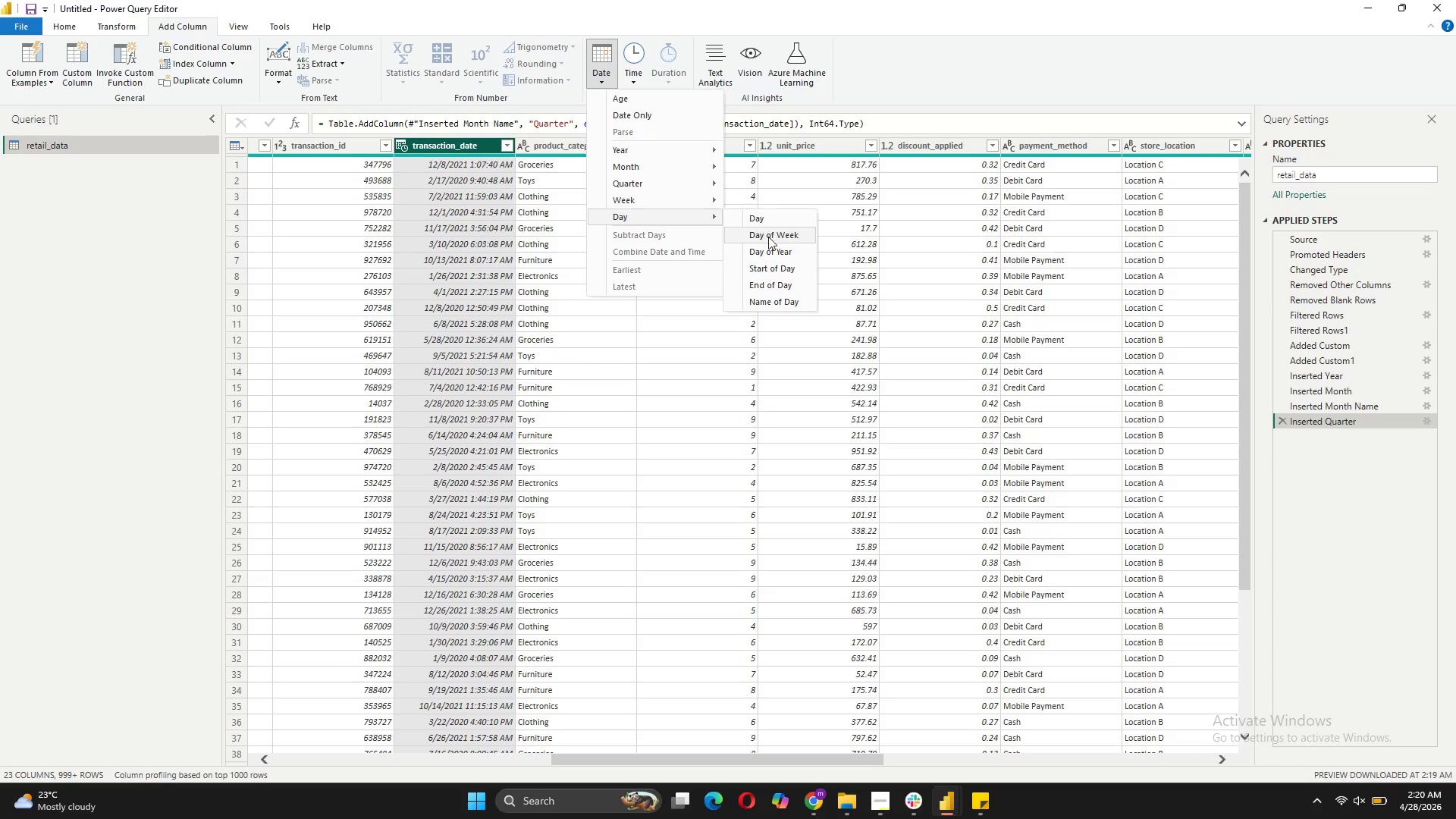 
left_click([768, 237])
 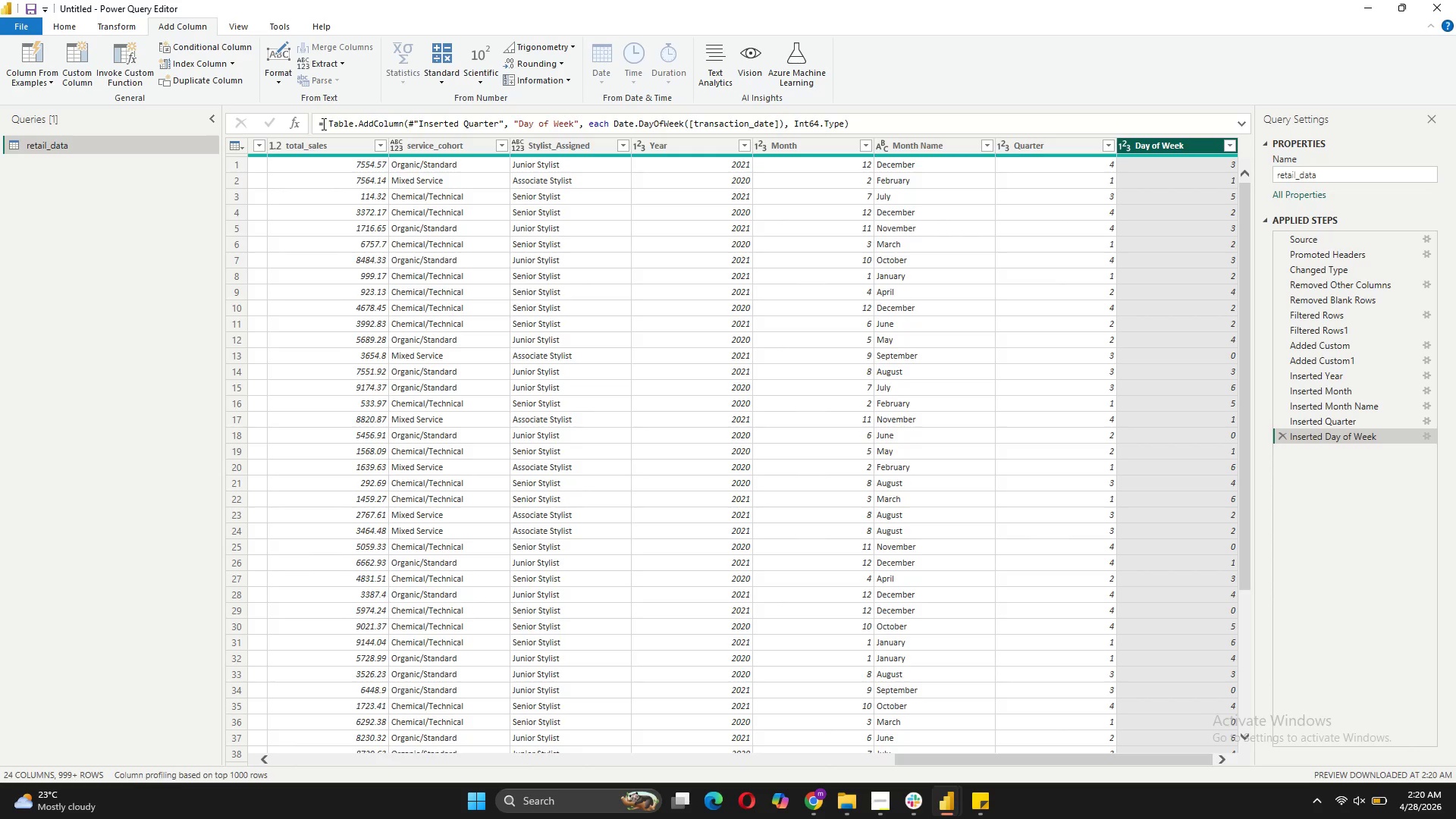 
wait(14.44)
 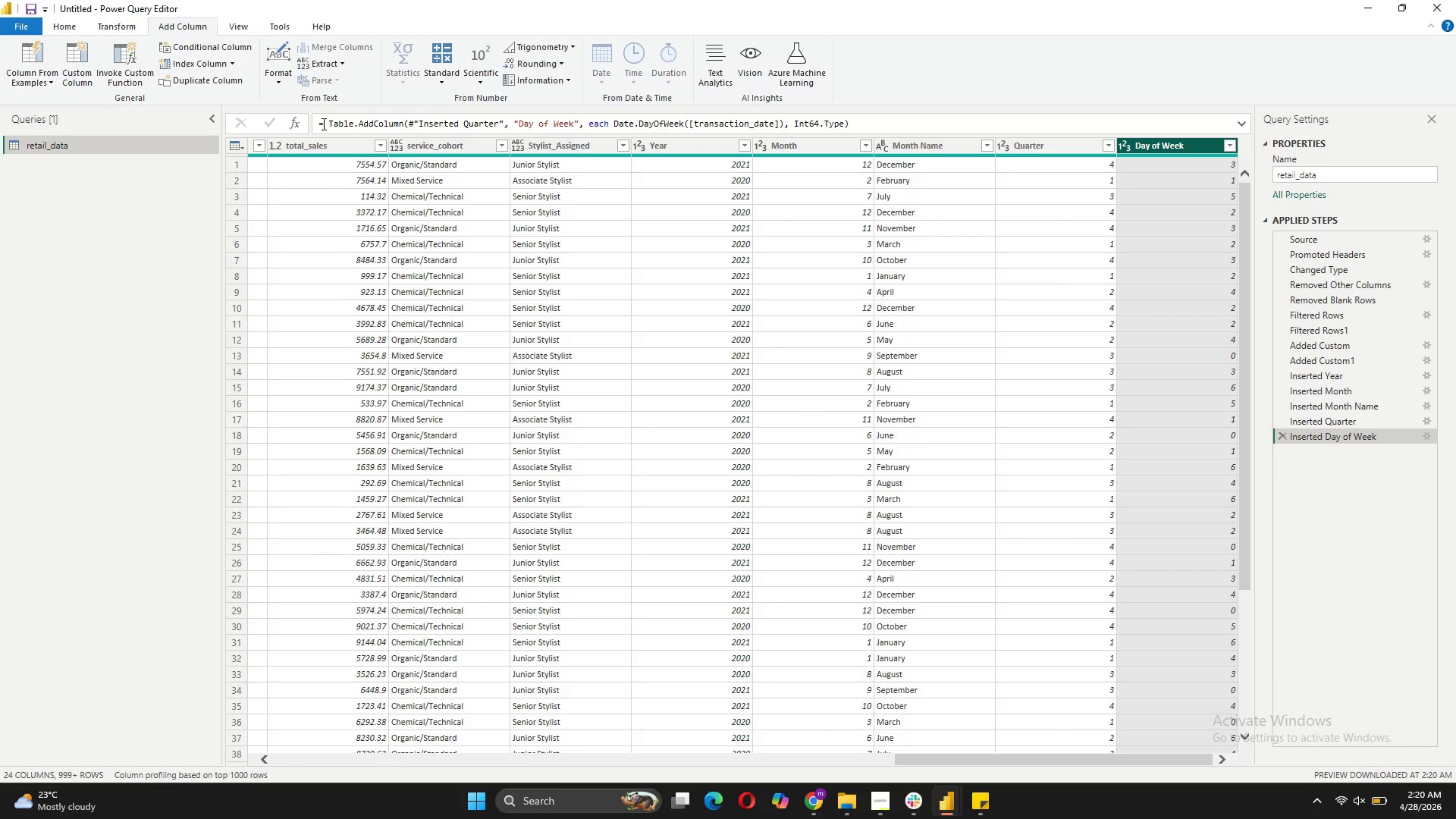 
scroll: coordinate [960, 636], scroll_direction: up, amount: 11.0
 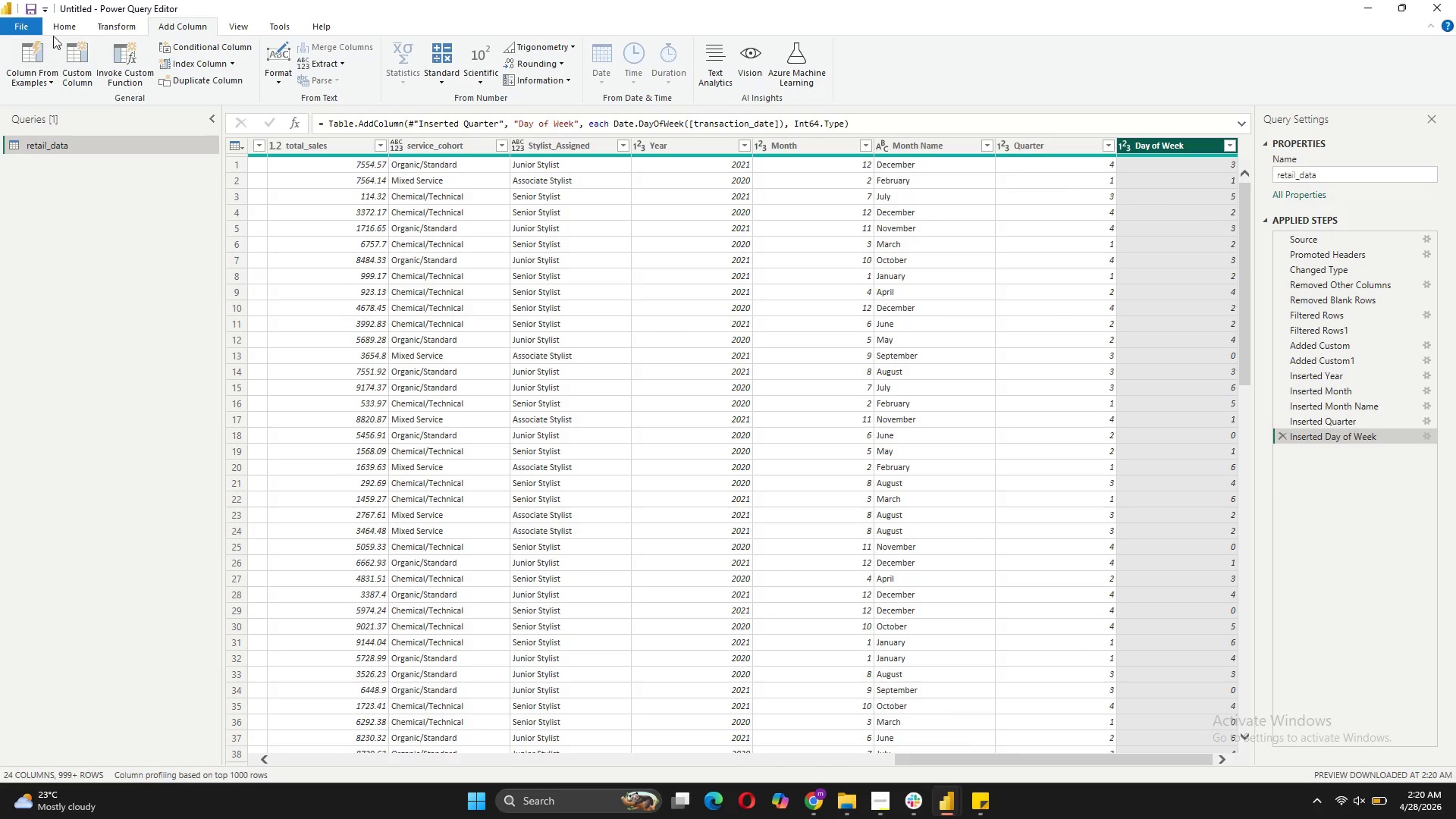 
left_click([61, 29])
 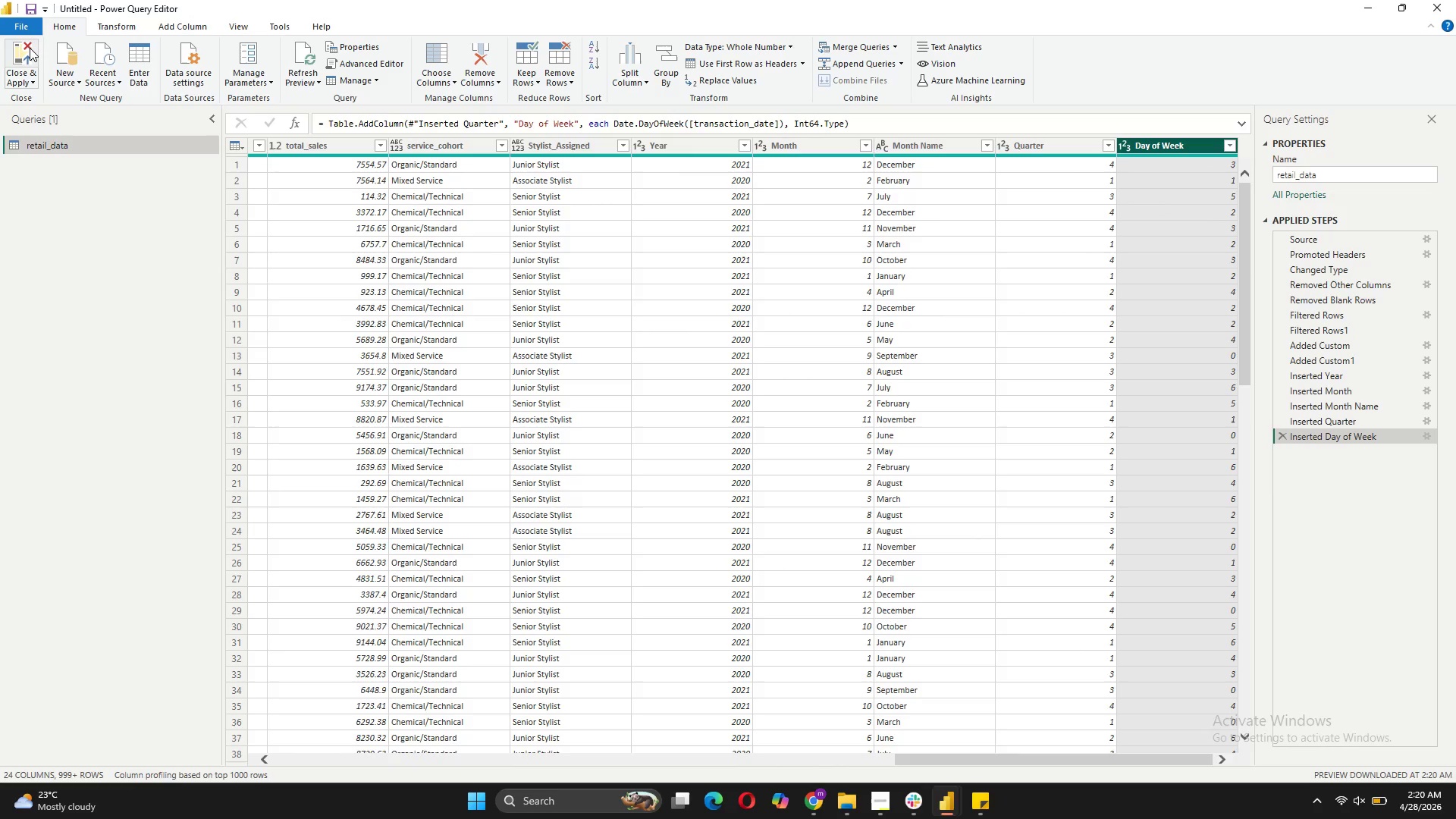 
left_click([30, 48])
 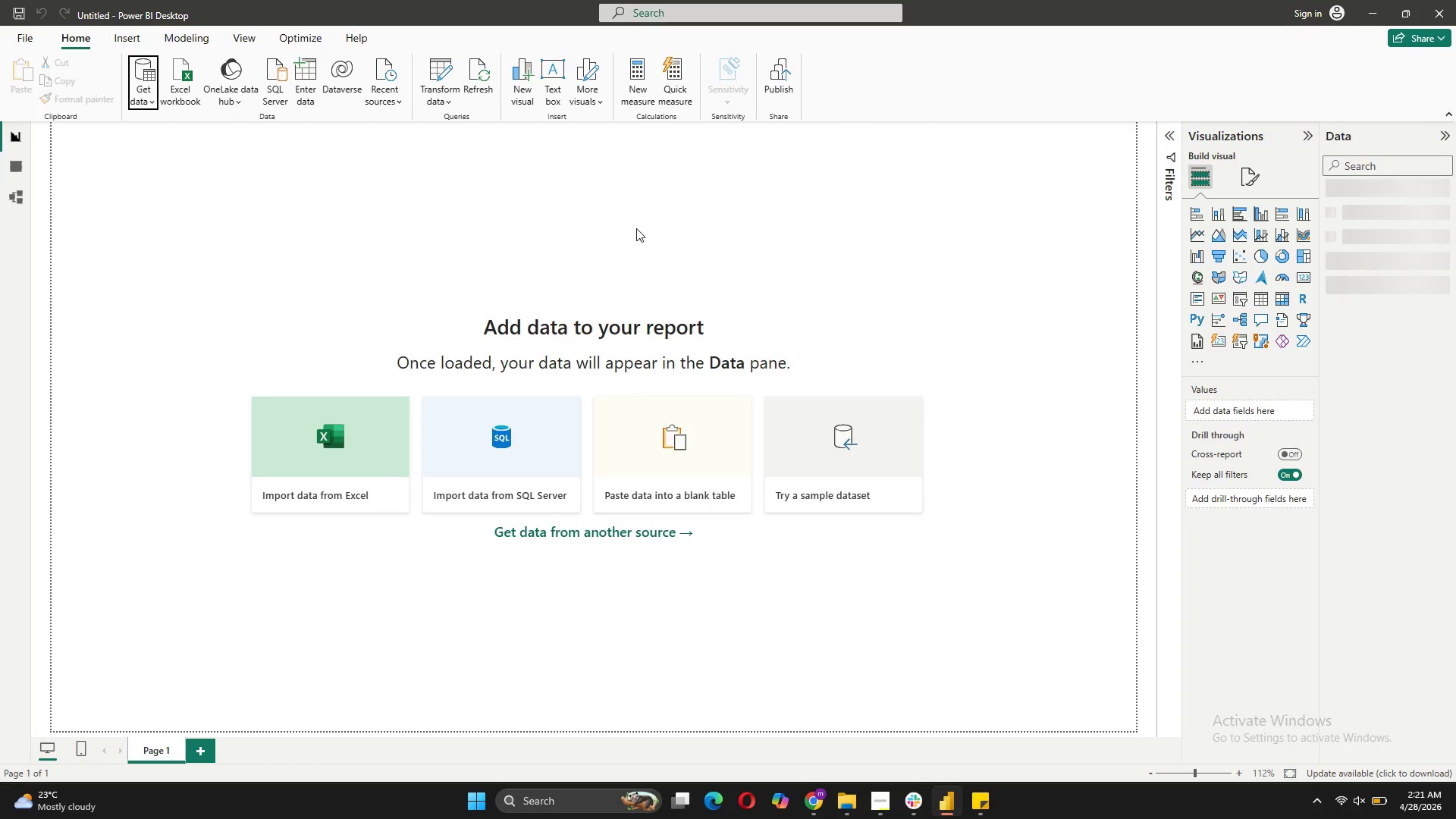 
wait(74.67)
 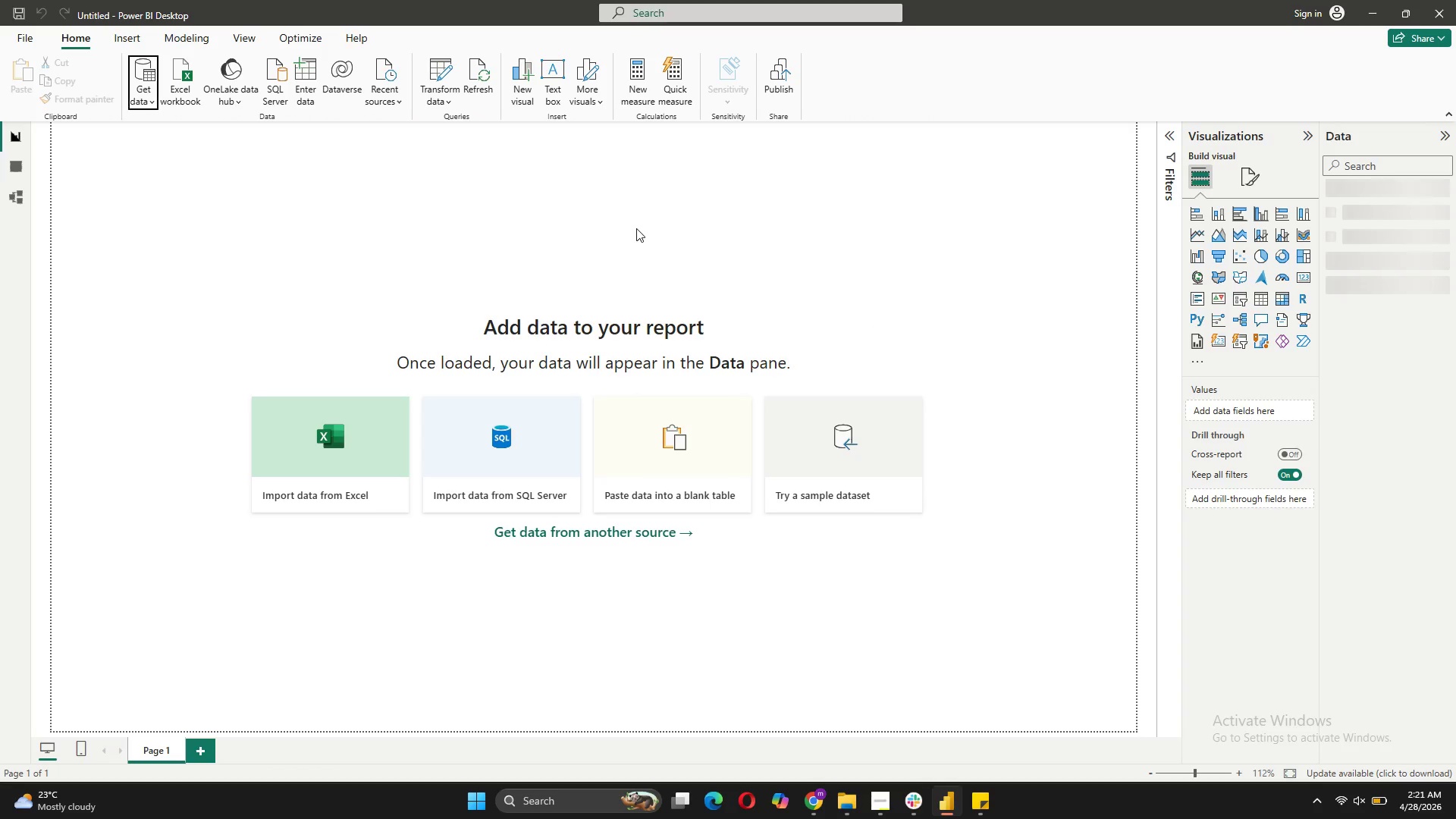 
left_click([1325, 190])
 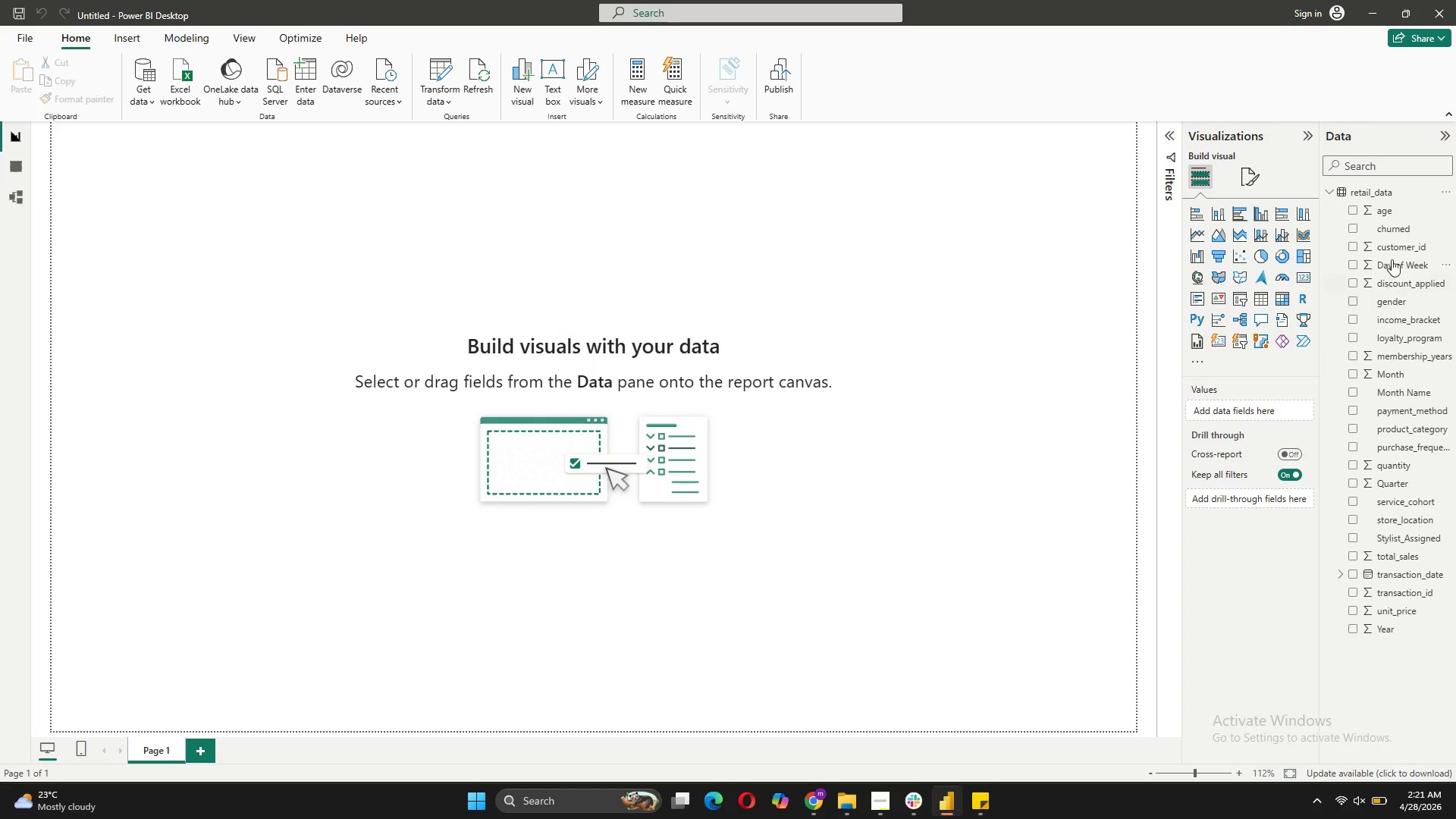 
mouse_move([1341, 579])
 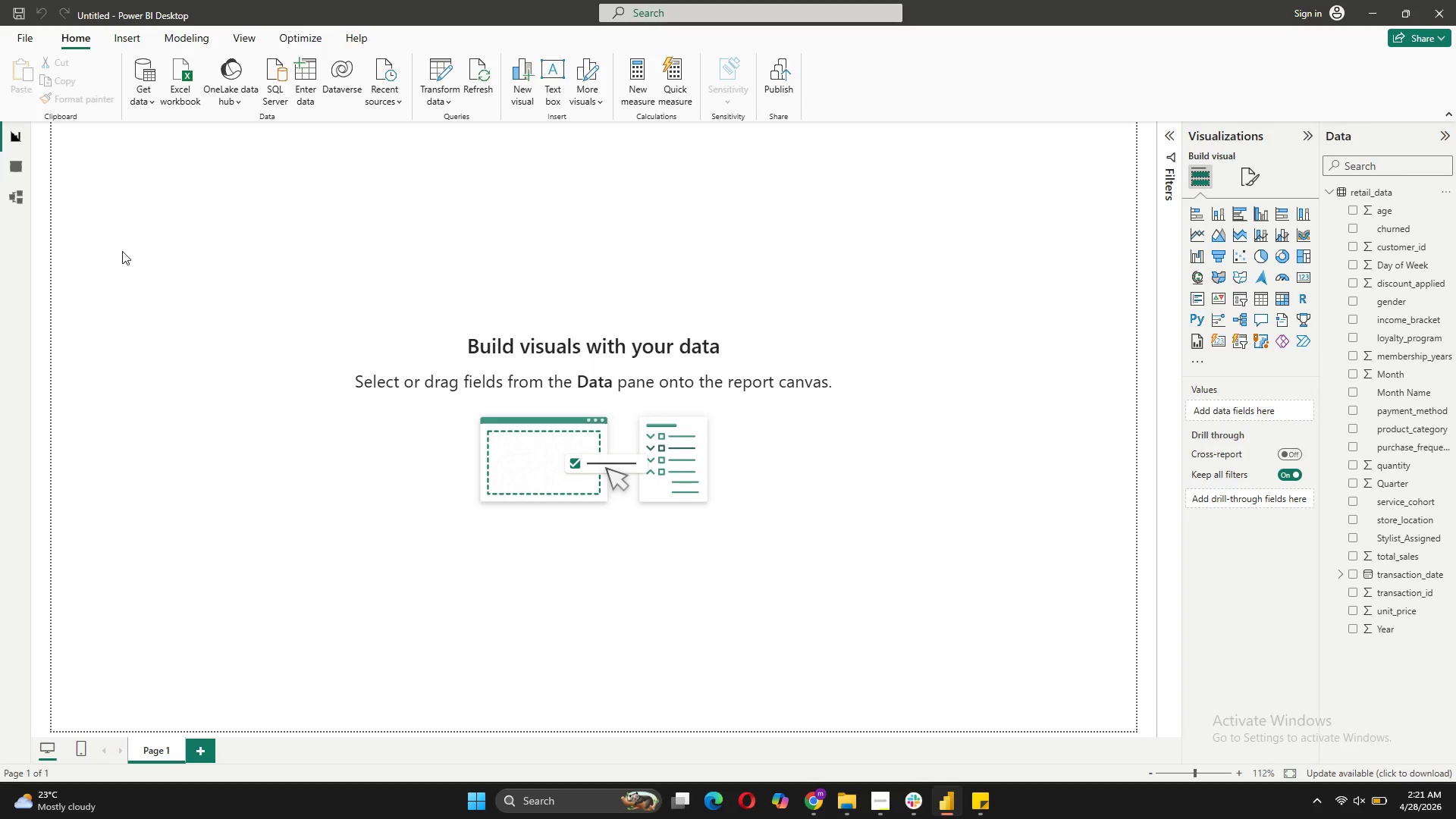 
left_click([11, 193])
 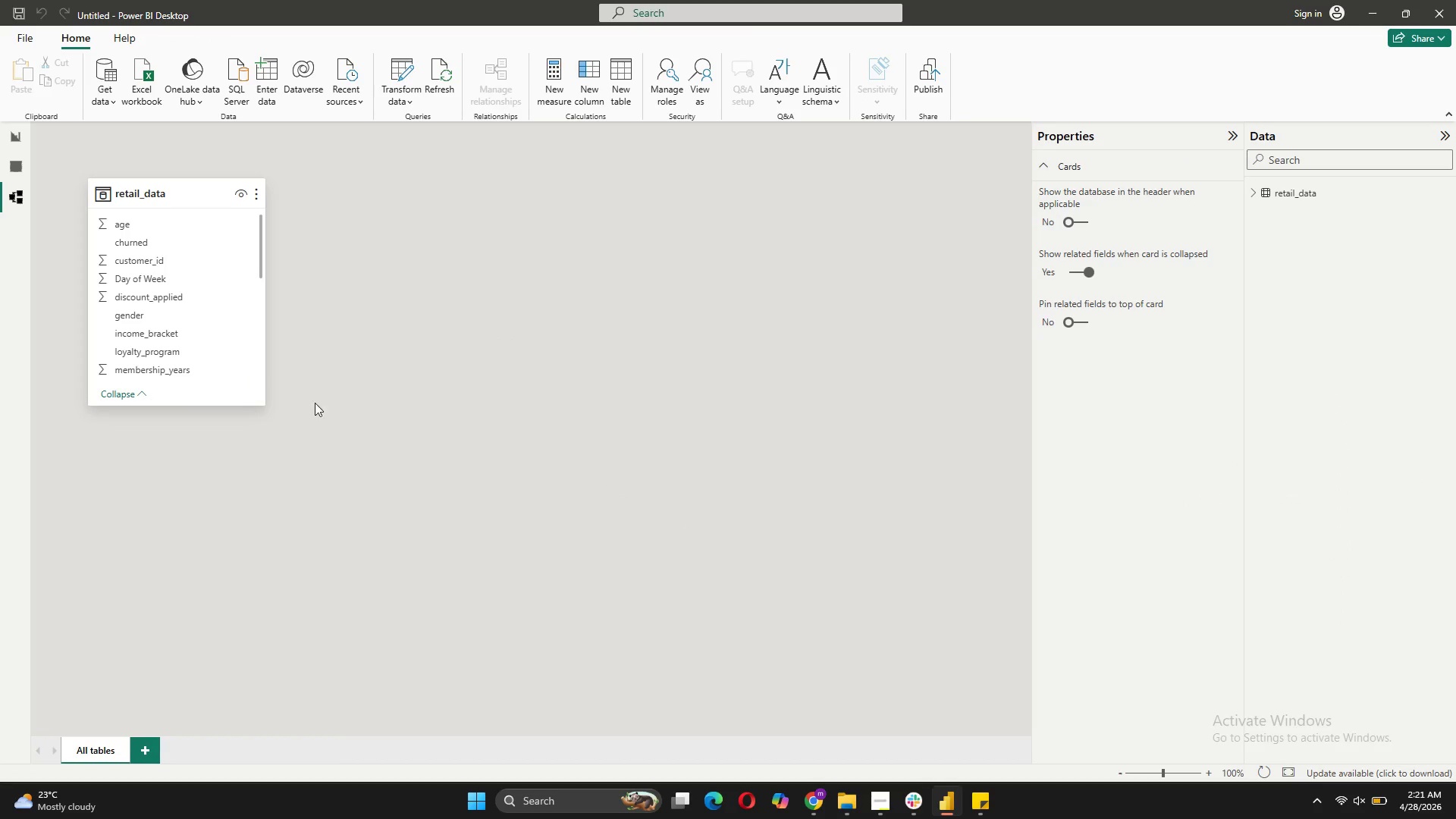 
left_click([469, 347])
 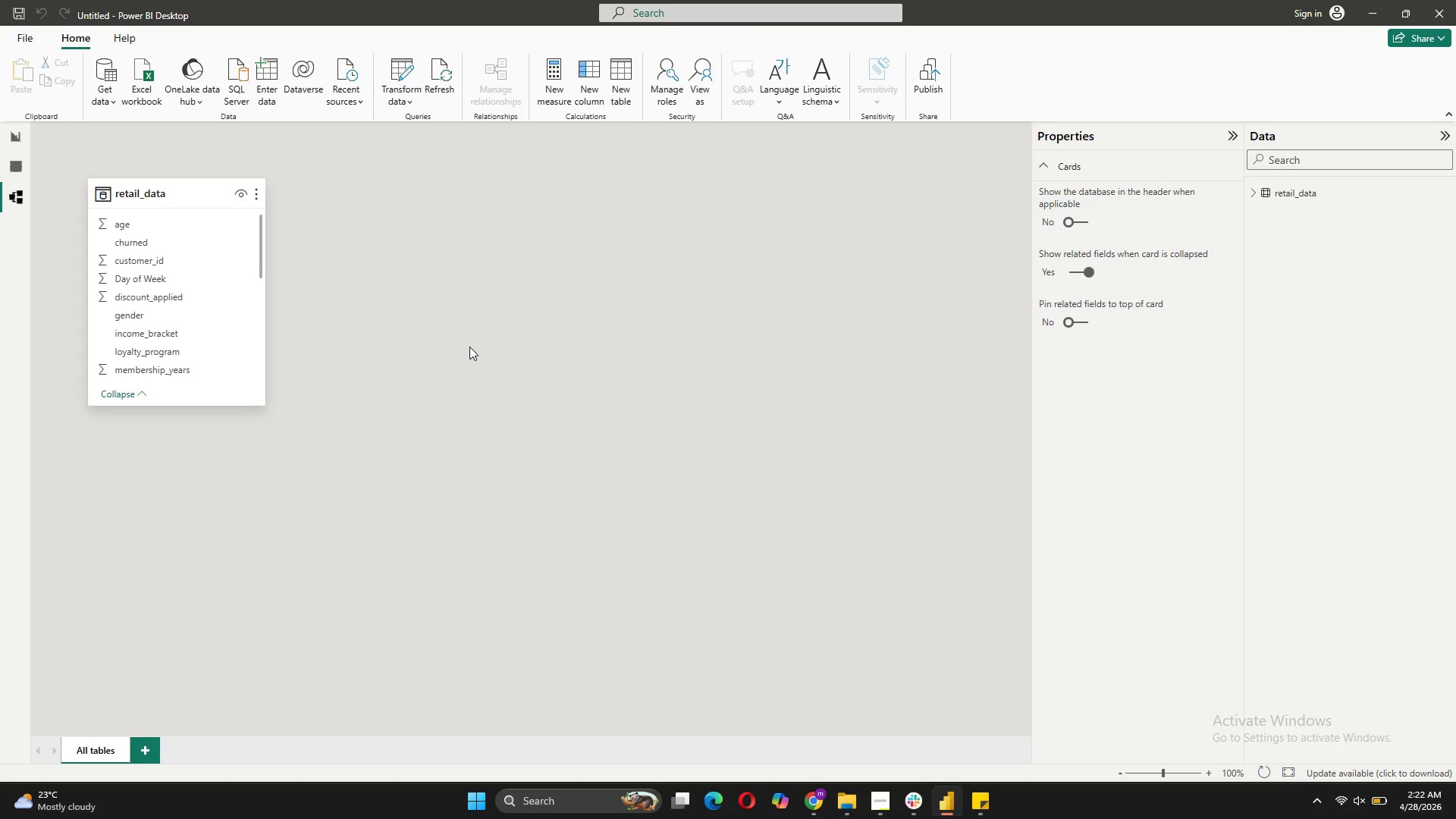 
wait(9.88)
 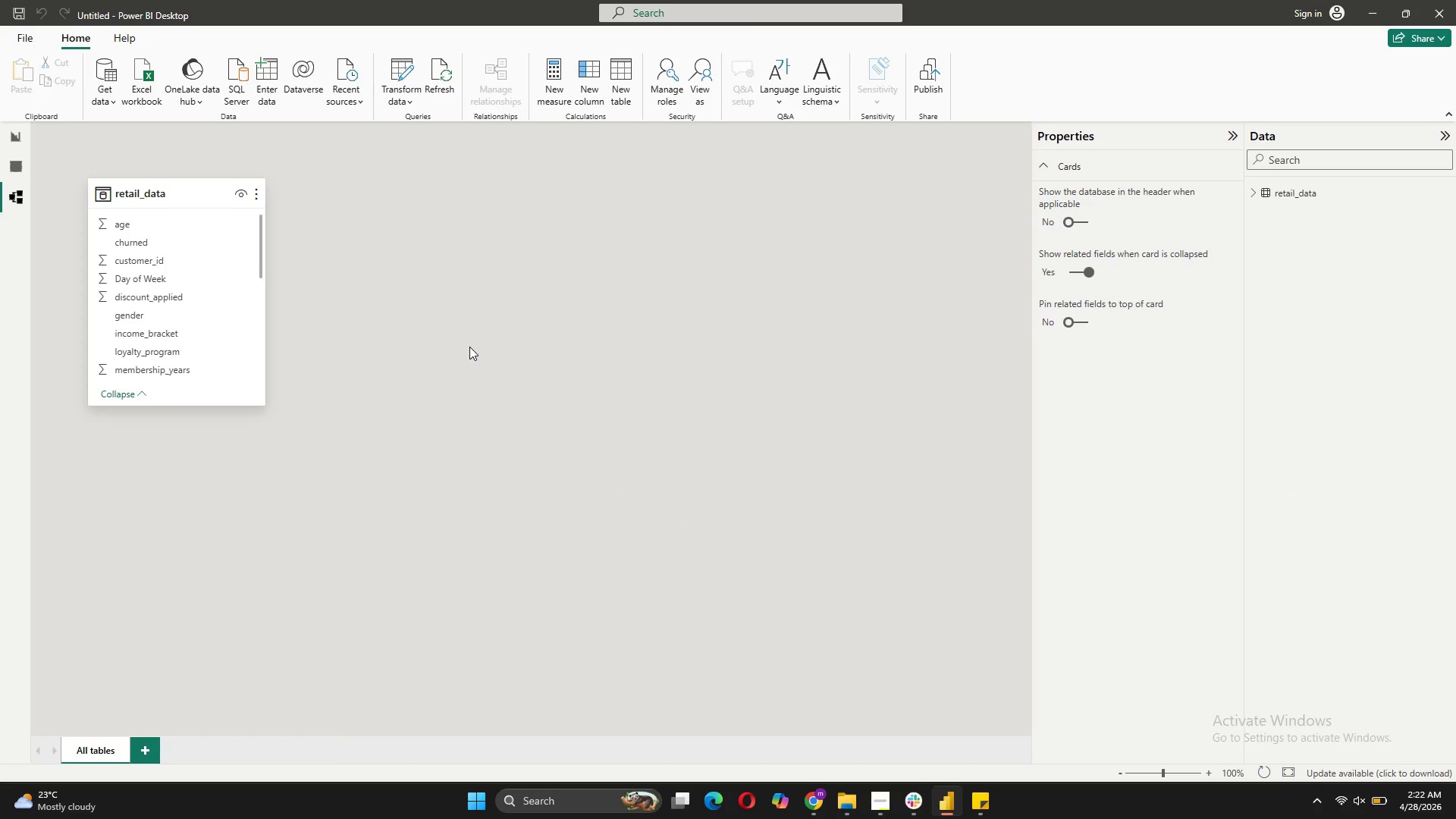 
left_click([619, 88])
 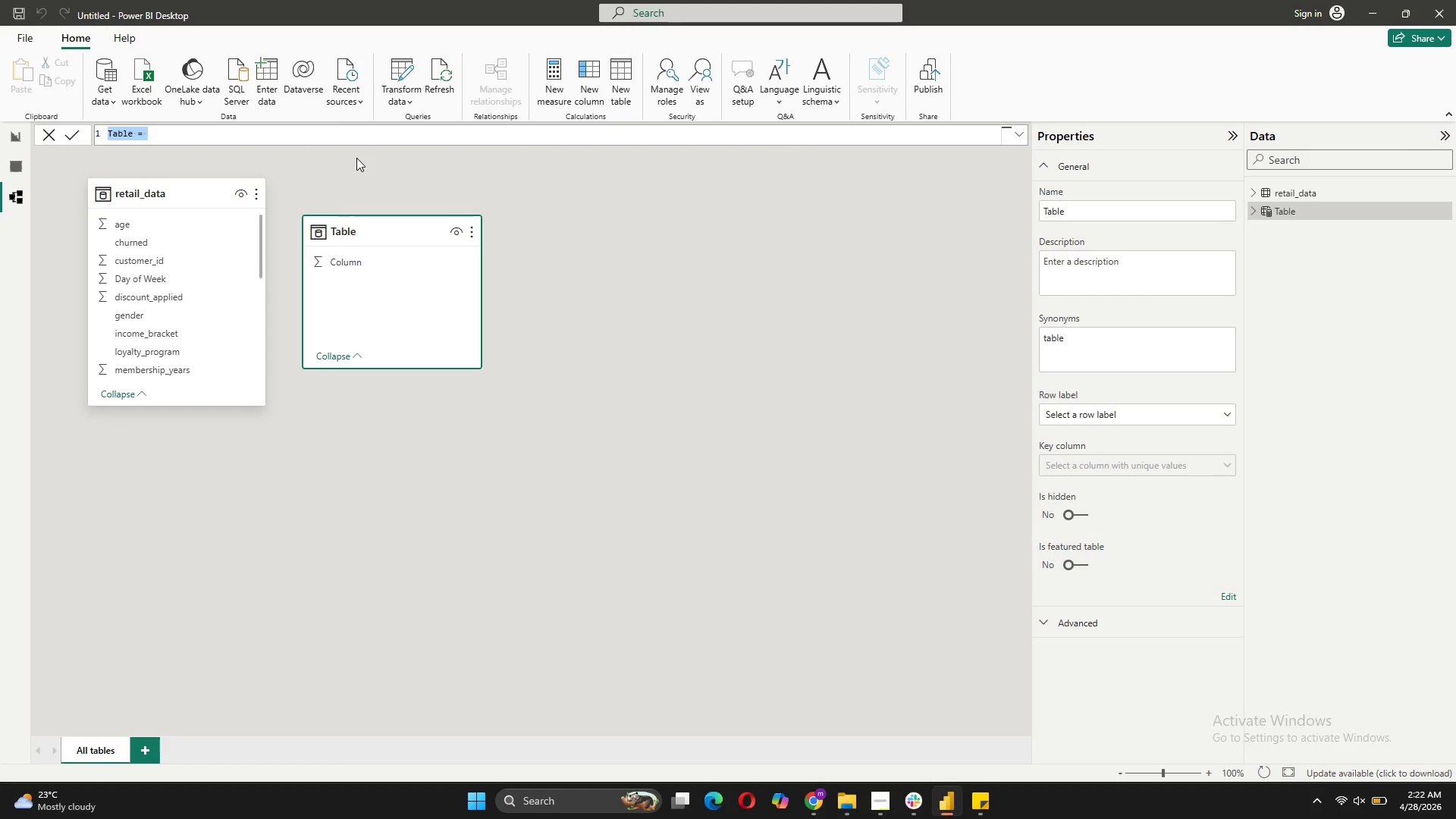 
type(Dae)
key(Backspace)
type(teDim = ca)
 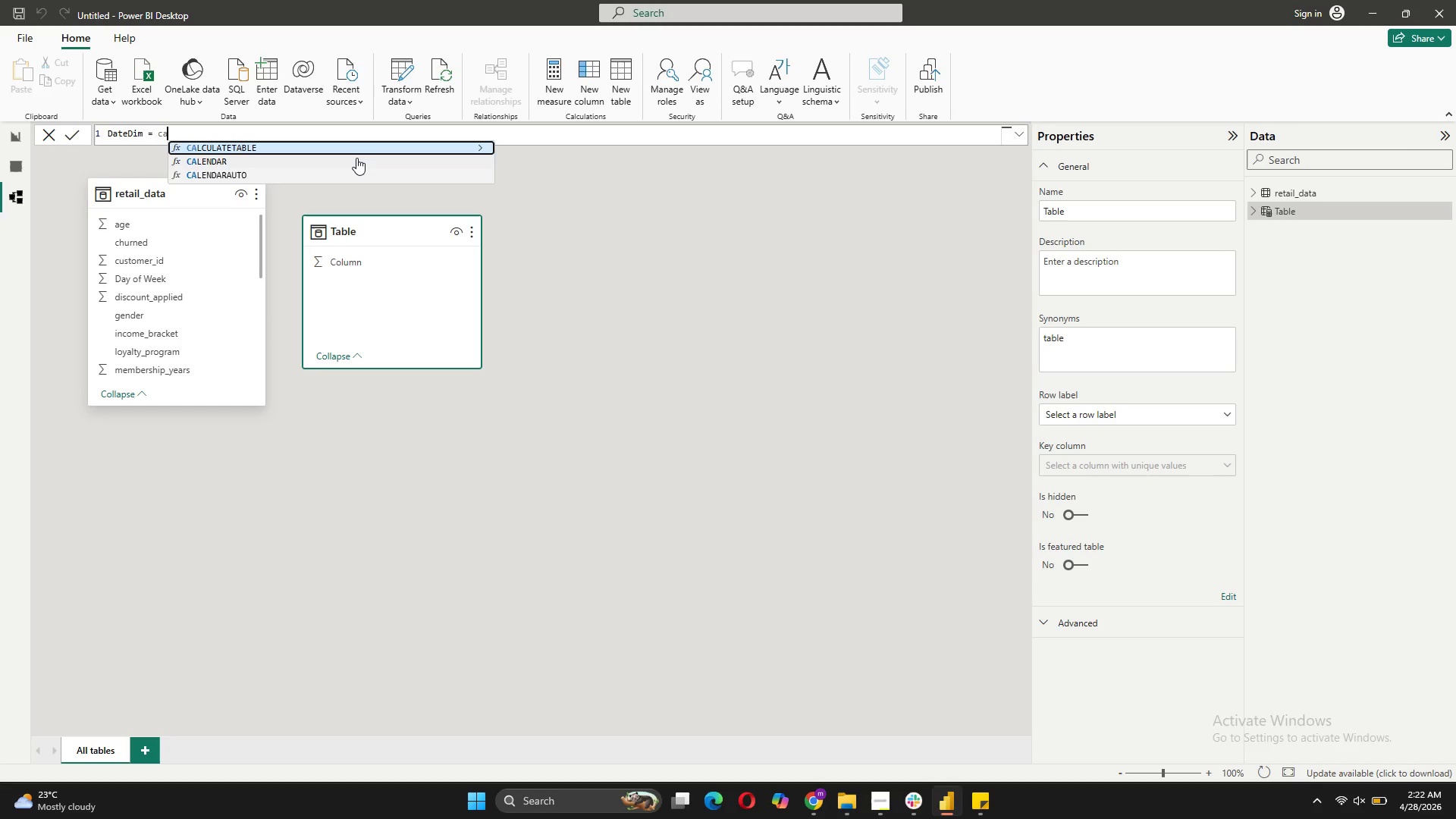 
key(ArrowDown)
 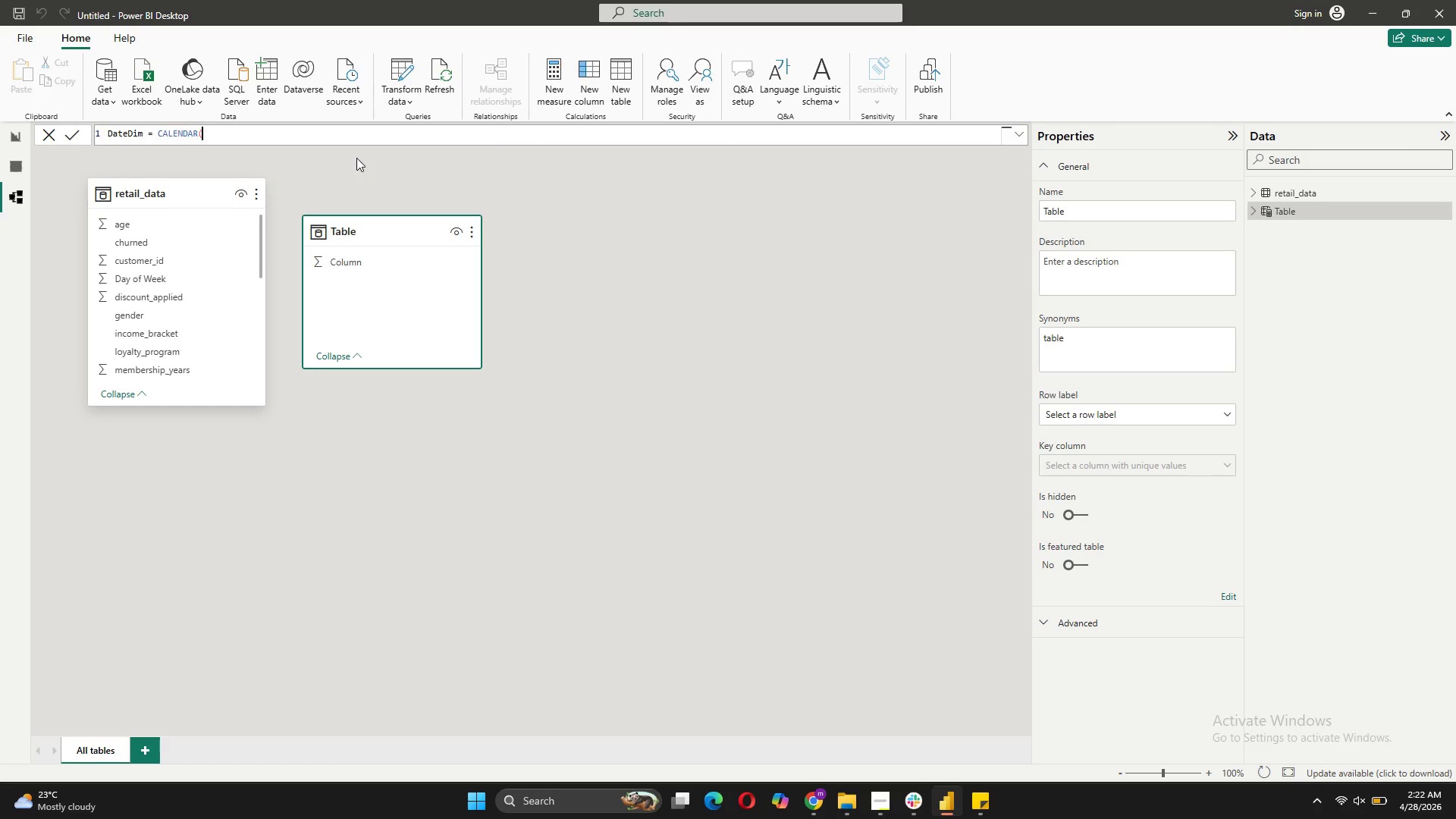 
key(Tab)
 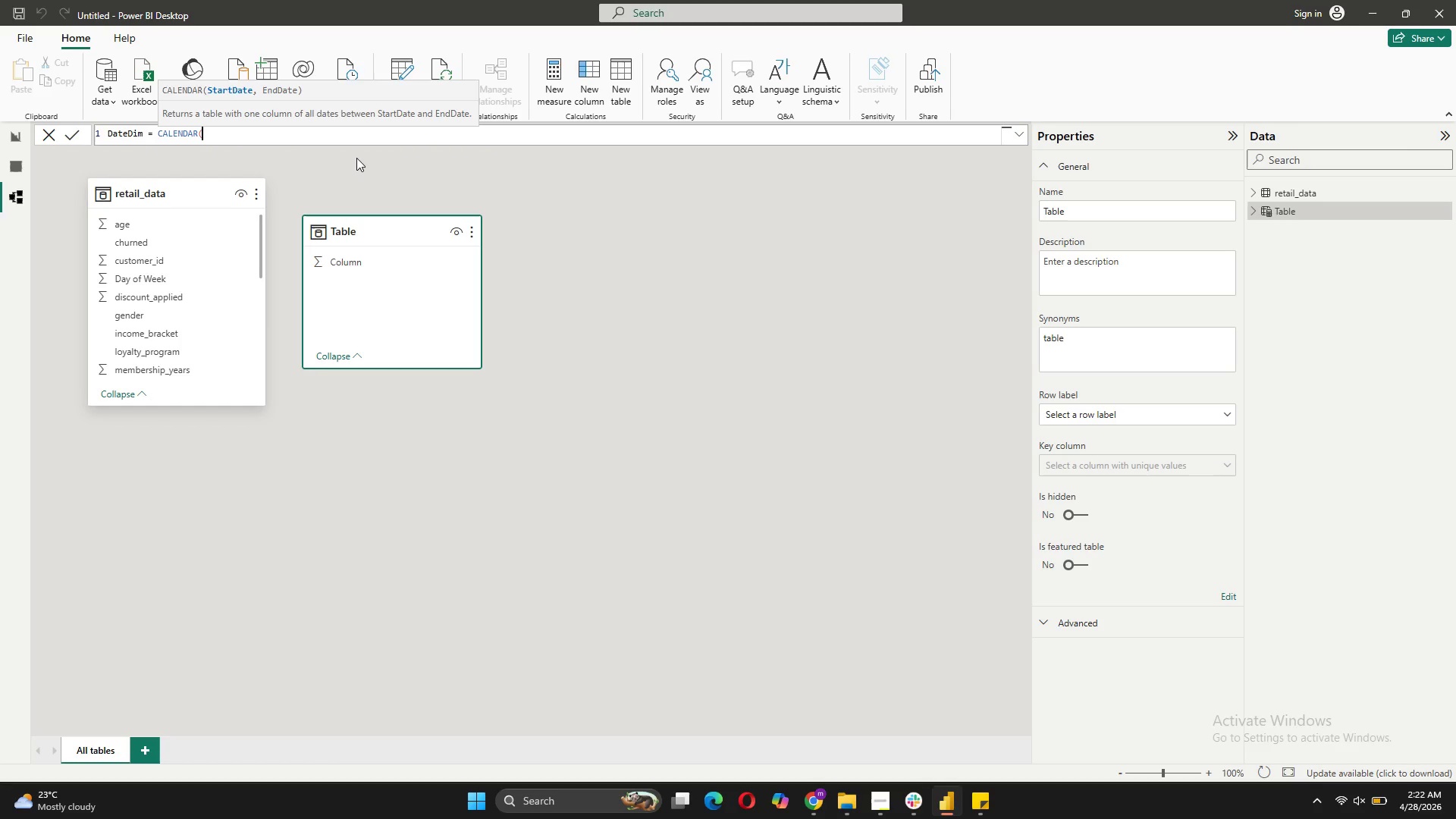 
wait(5.33)
 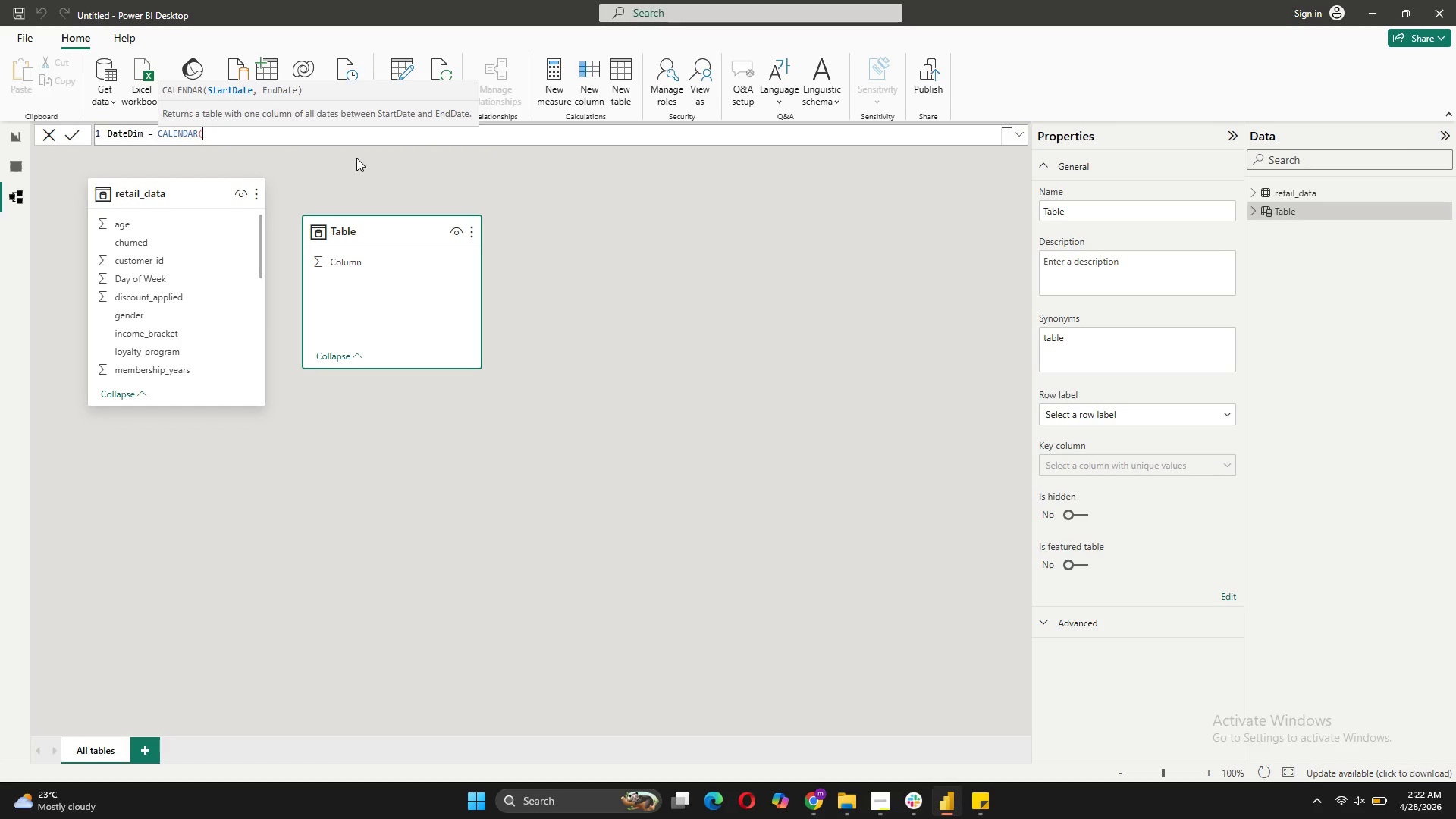 
type(min)
key(Tab)
type(')
 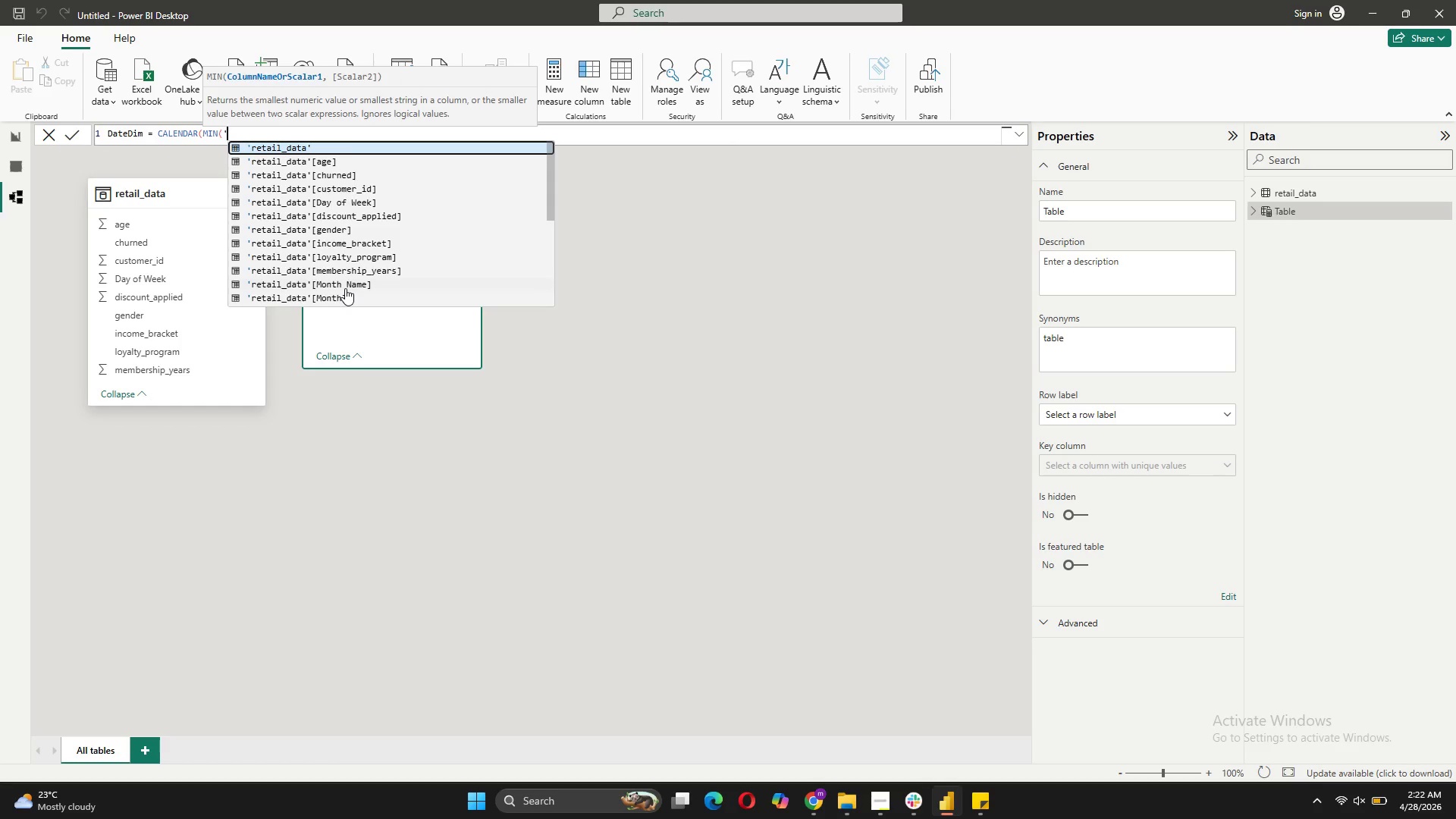 
scroll: coordinate [361, 225], scroll_direction: down, amount: 3.0
 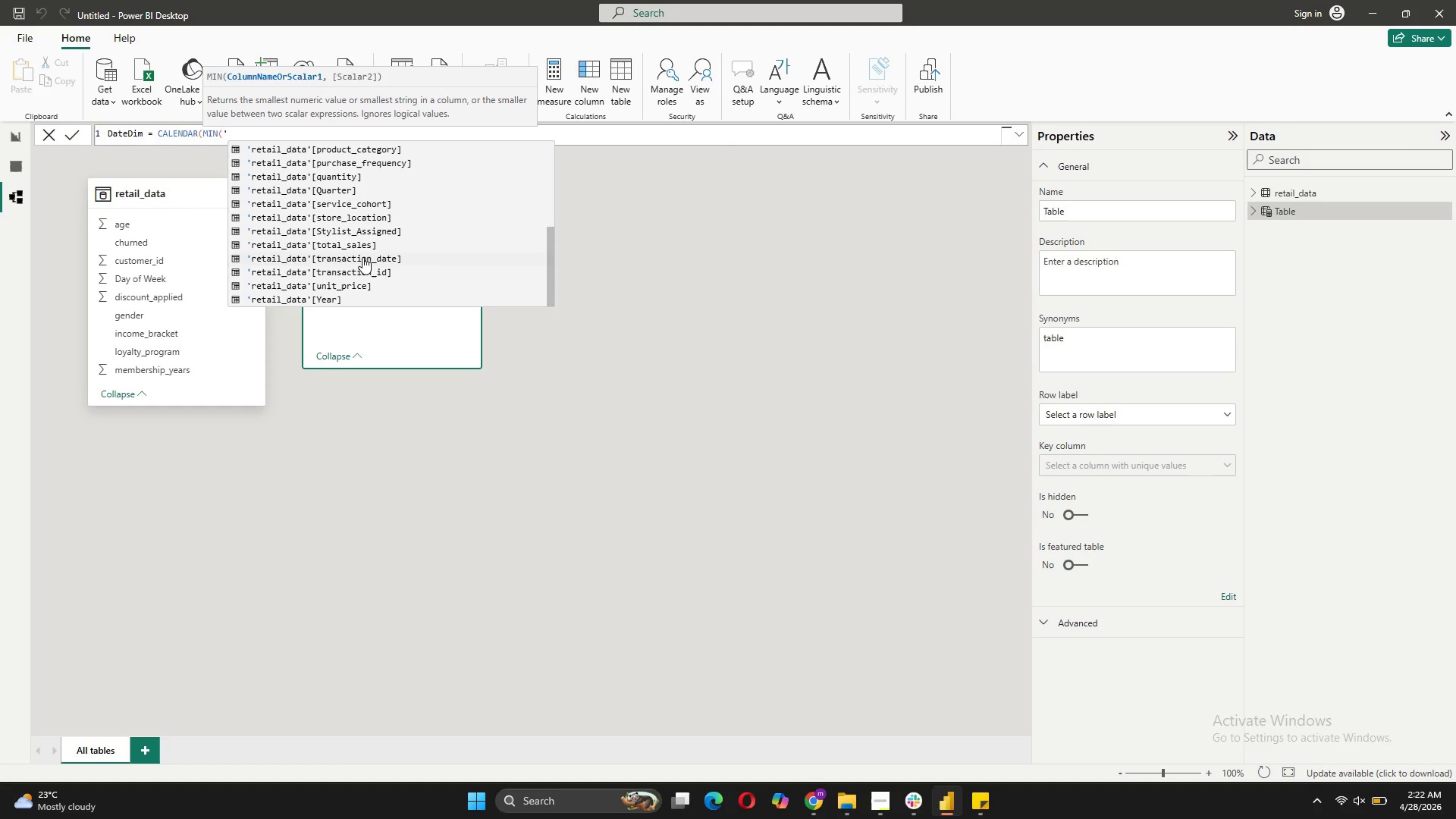 
left_click([362, 259])
 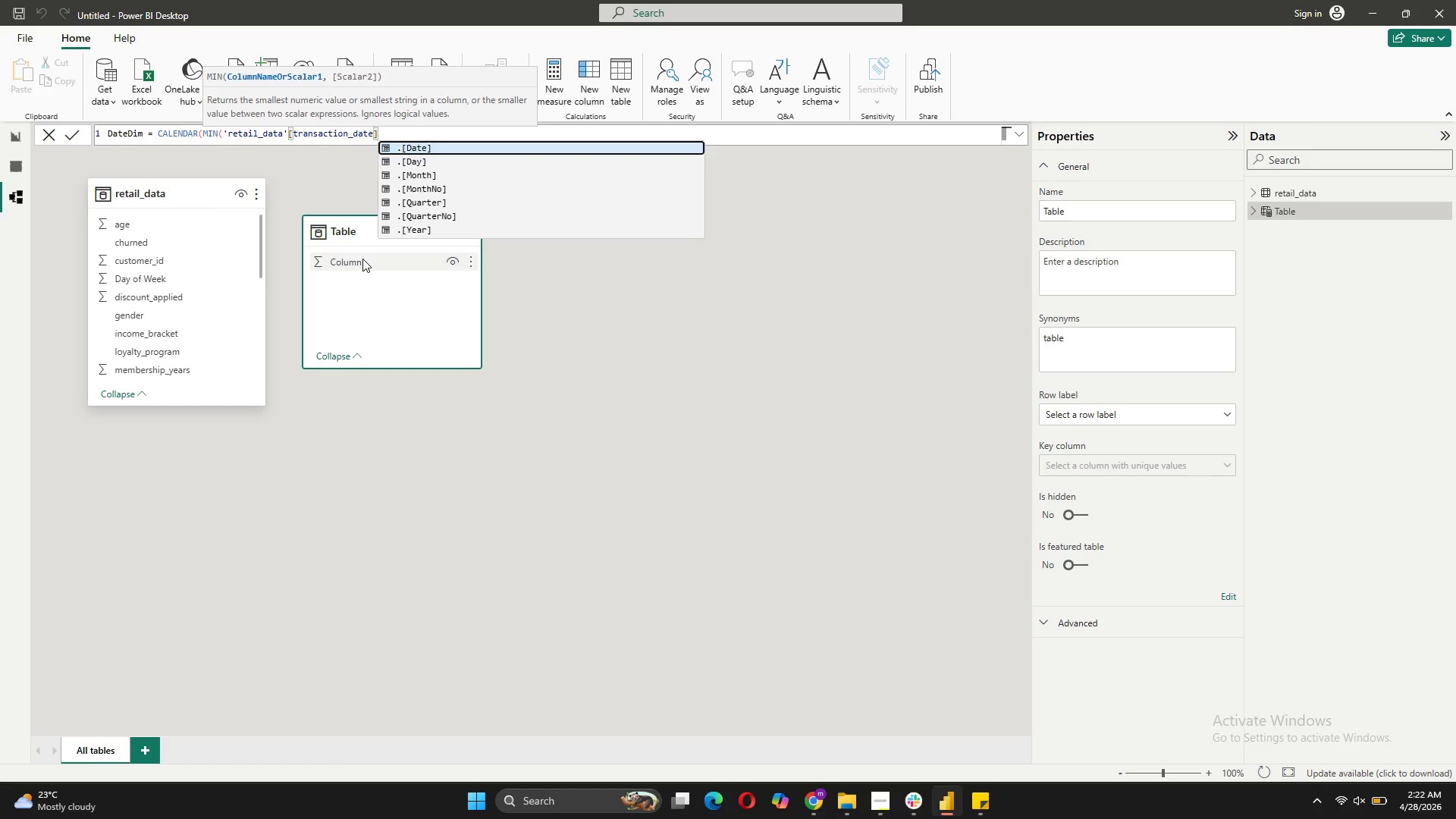 
key(Shift+0)
 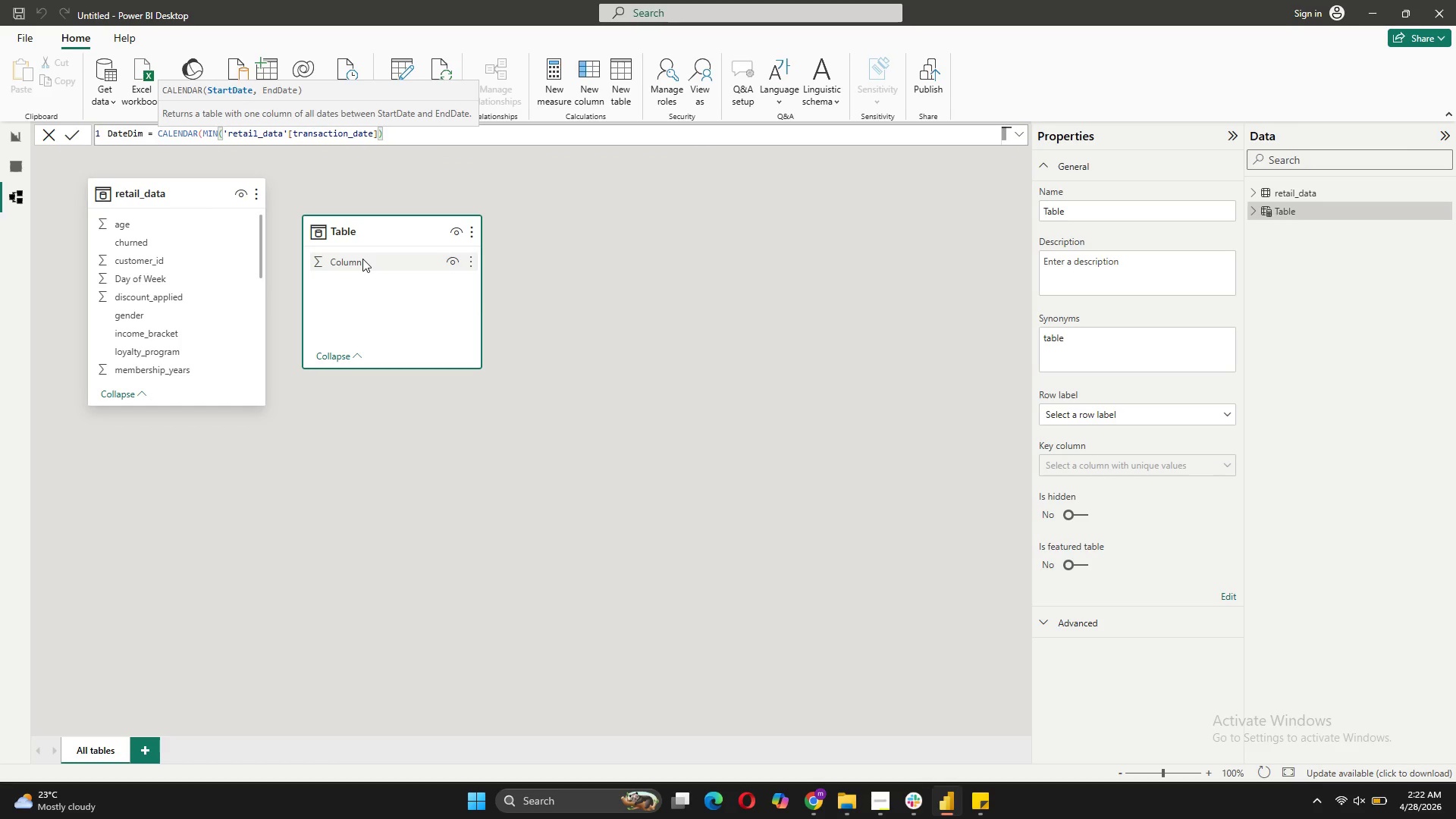 
key(Comma)
 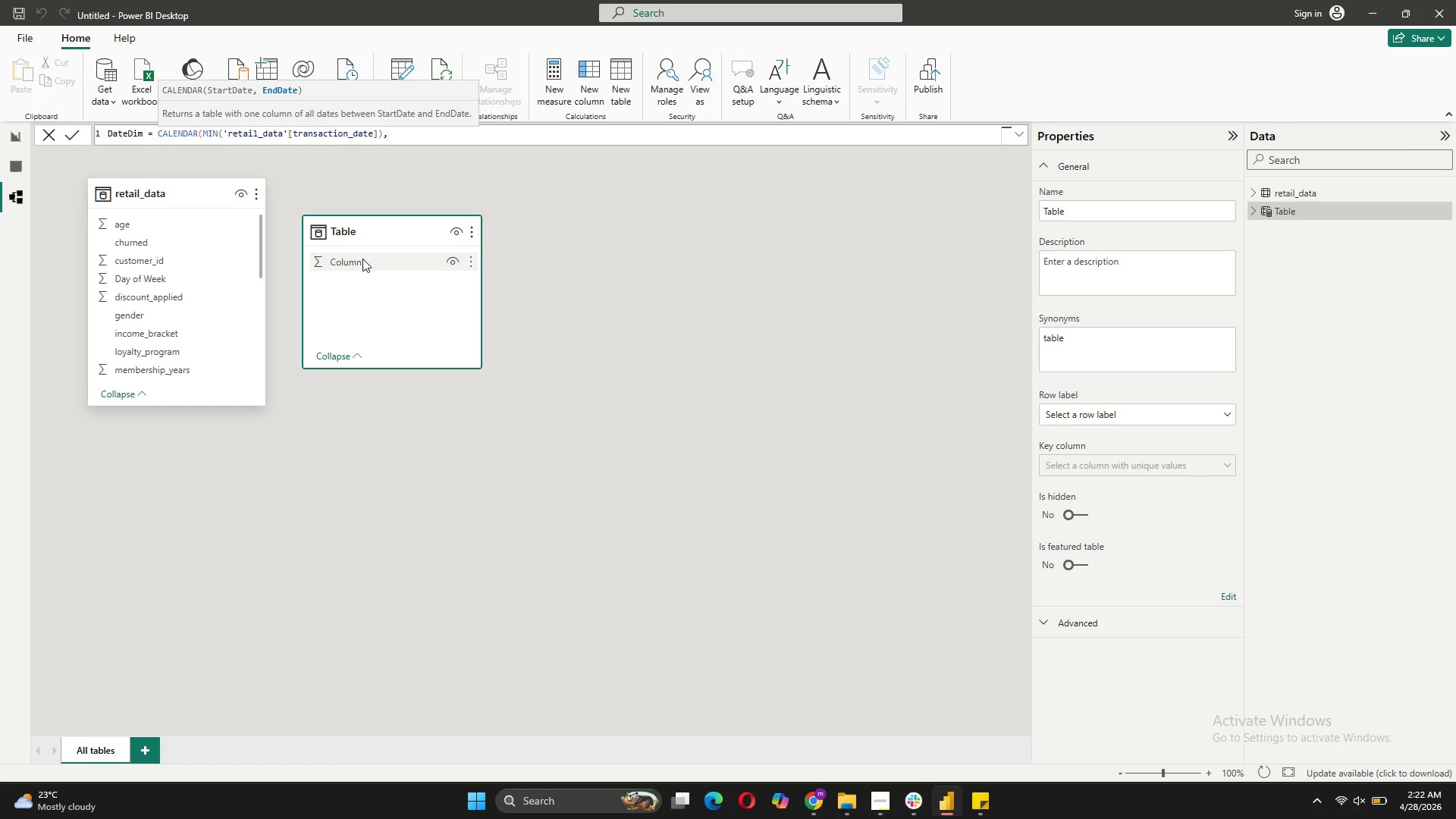 
key(Shift+Enter)
 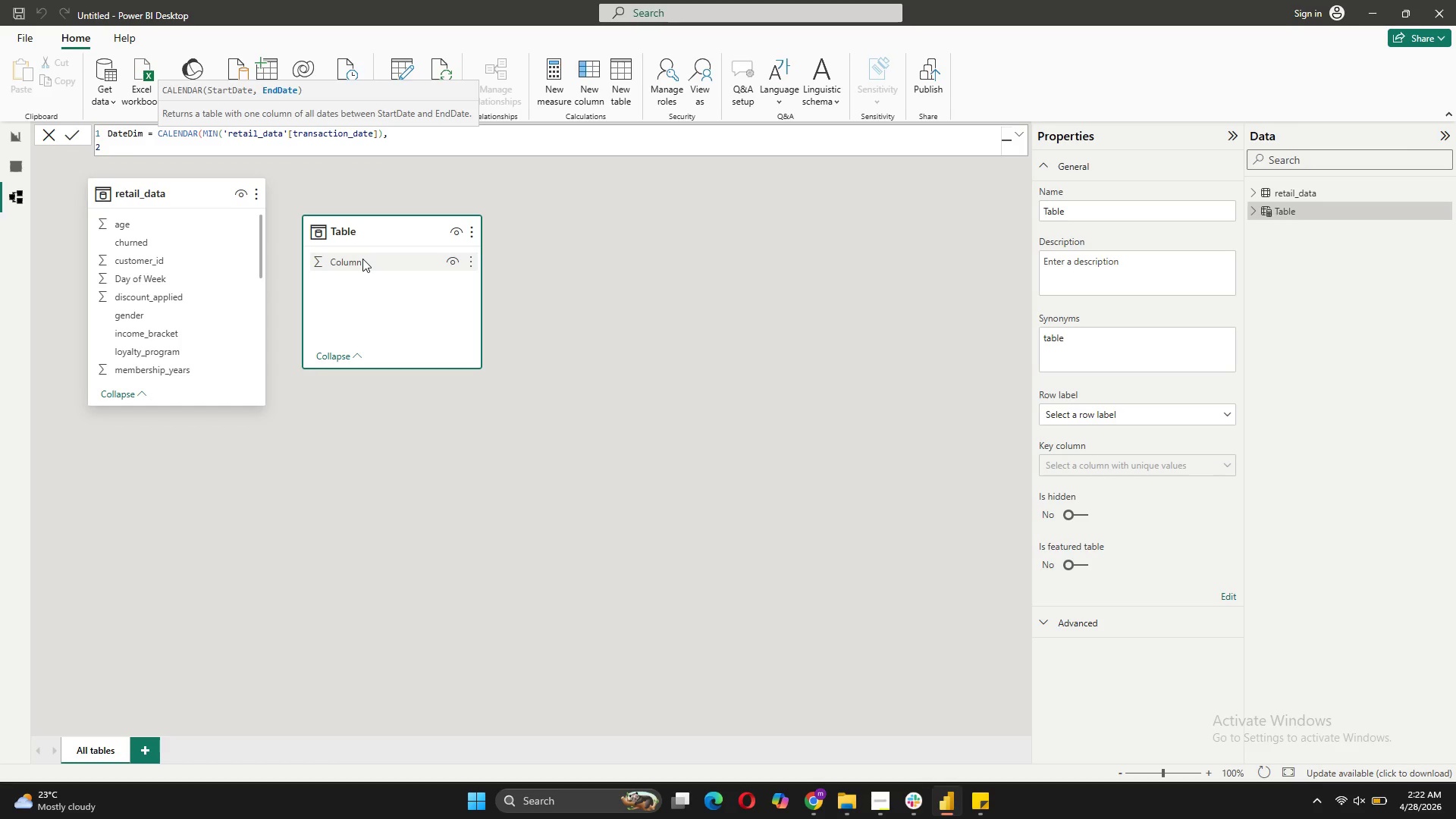 
key(Backspace)
type( MA)
key(Tab)
type(')
 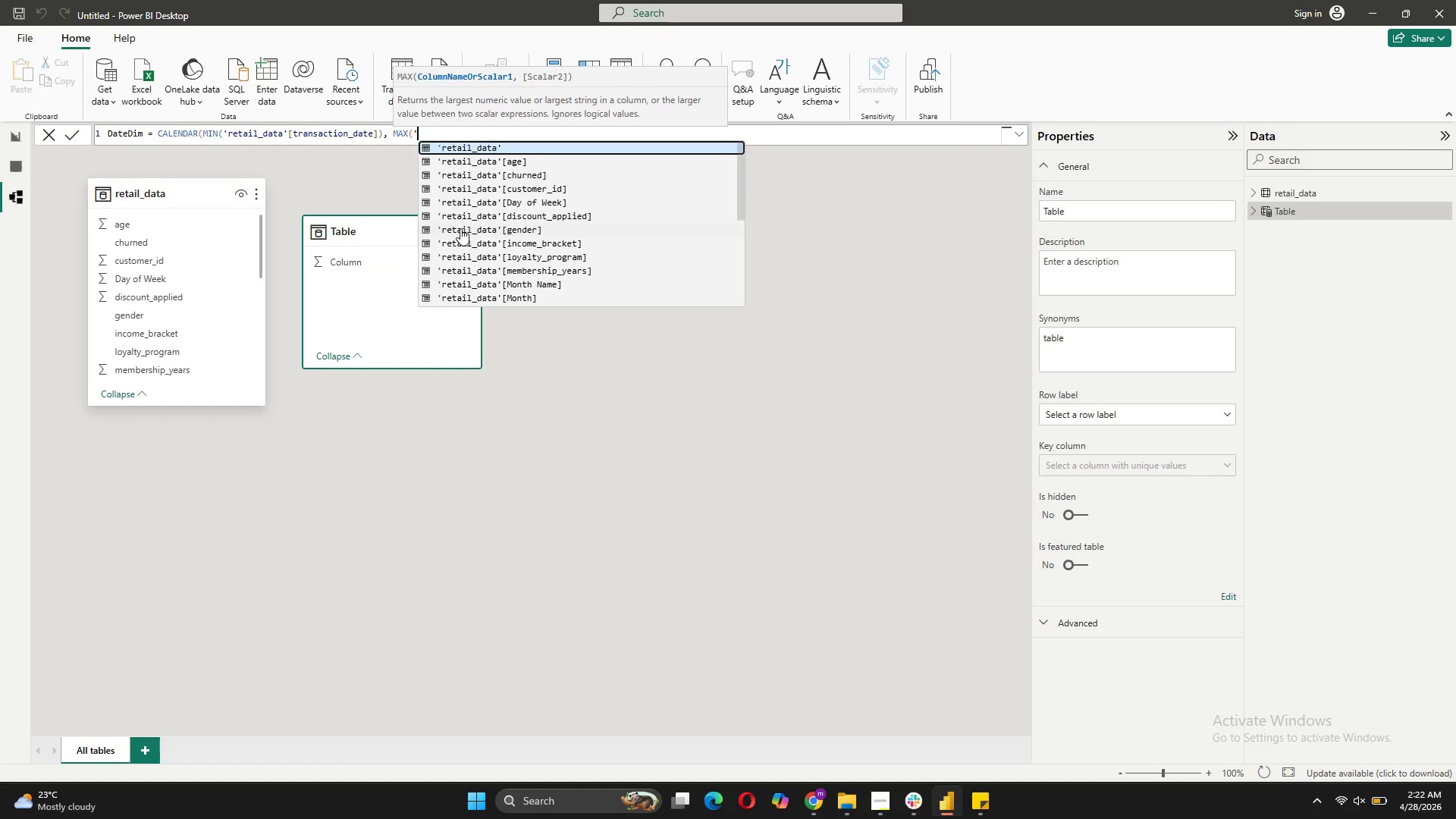 
scroll: coordinate [501, 284], scroll_direction: down, amount: 6.0
 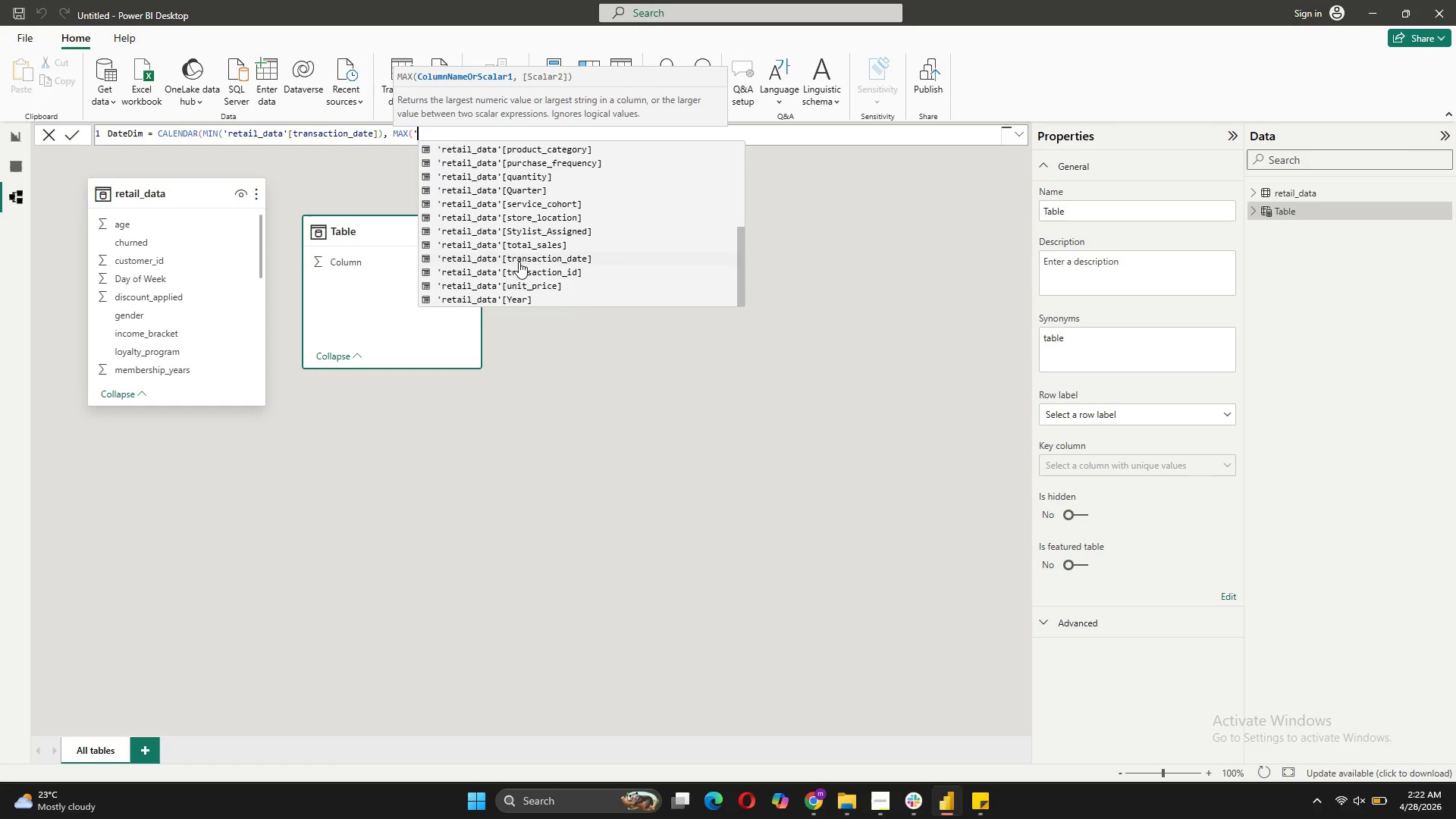 
left_click([521, 257])
 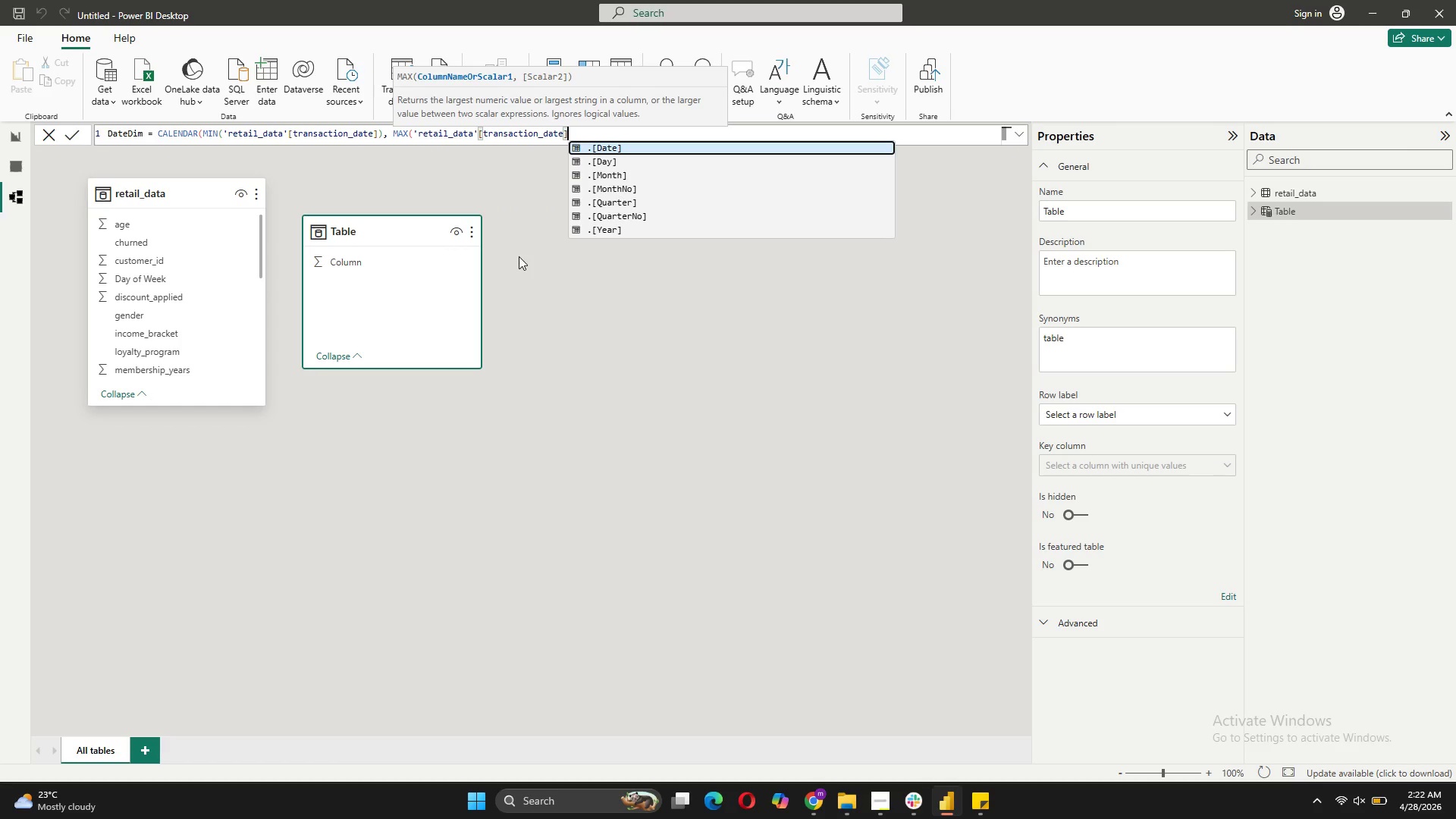 
type()))
 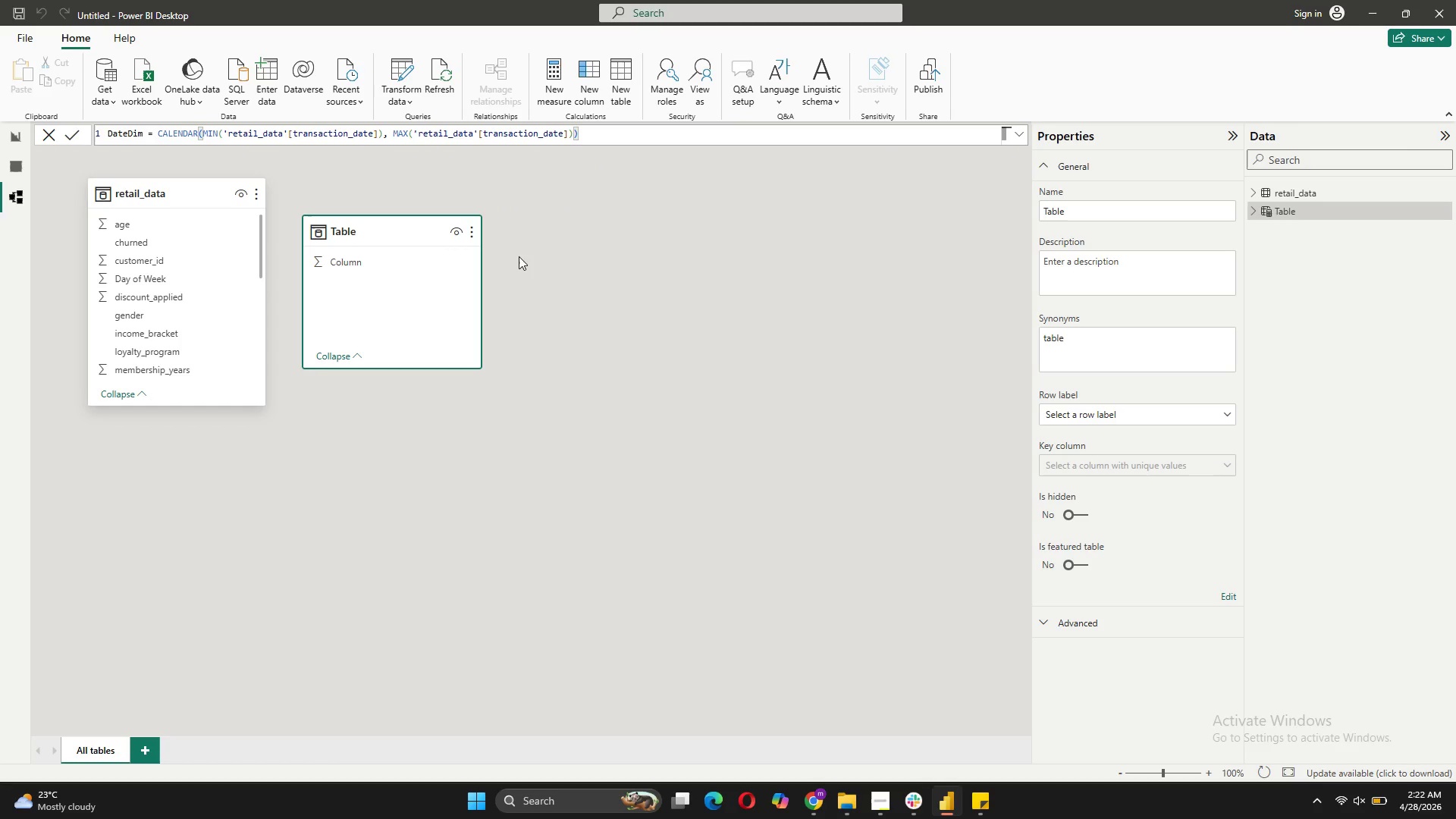 
left_click([64, 132])
 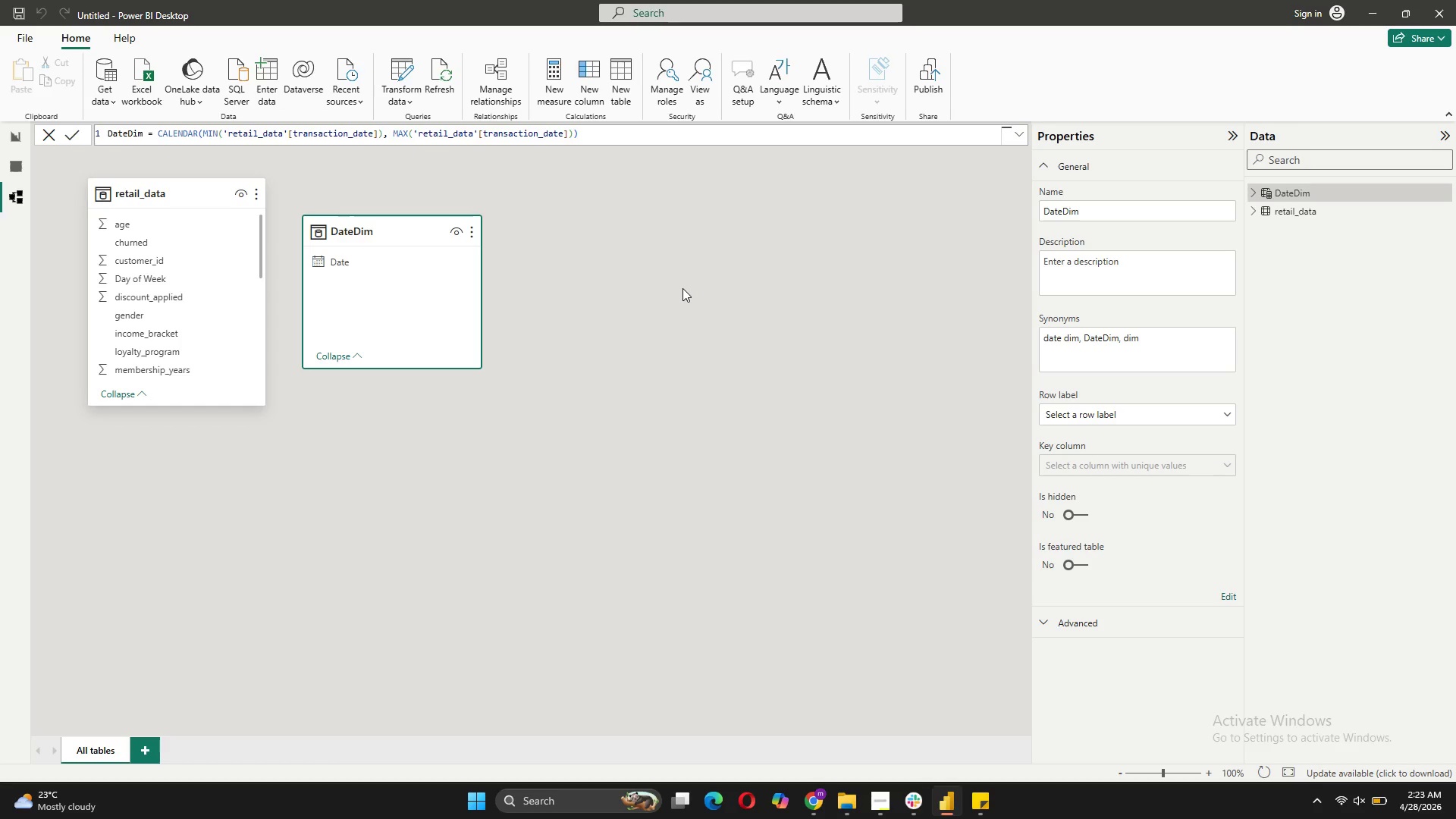 
wait(19.14)
 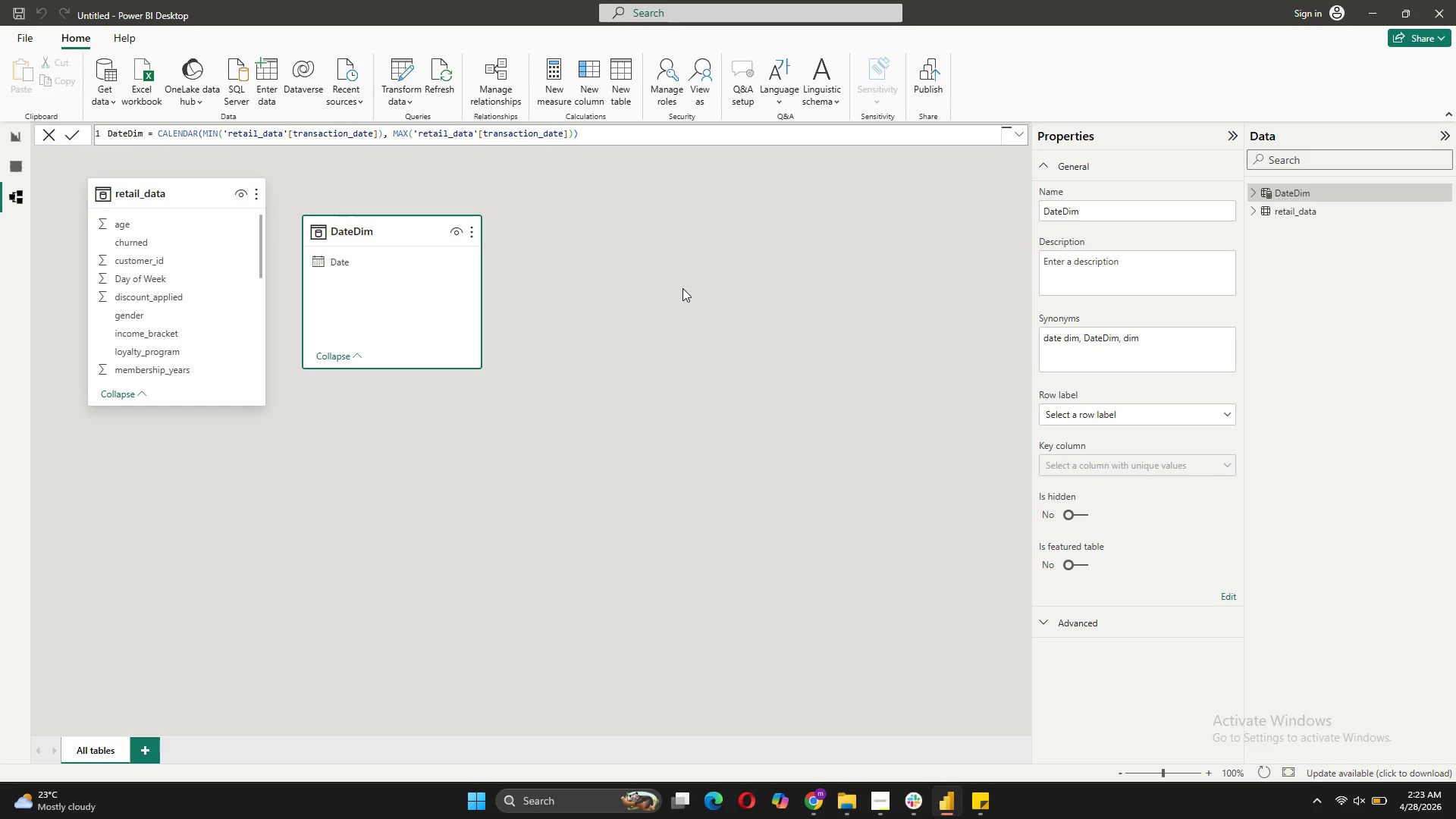 
left_click([583, 128])
 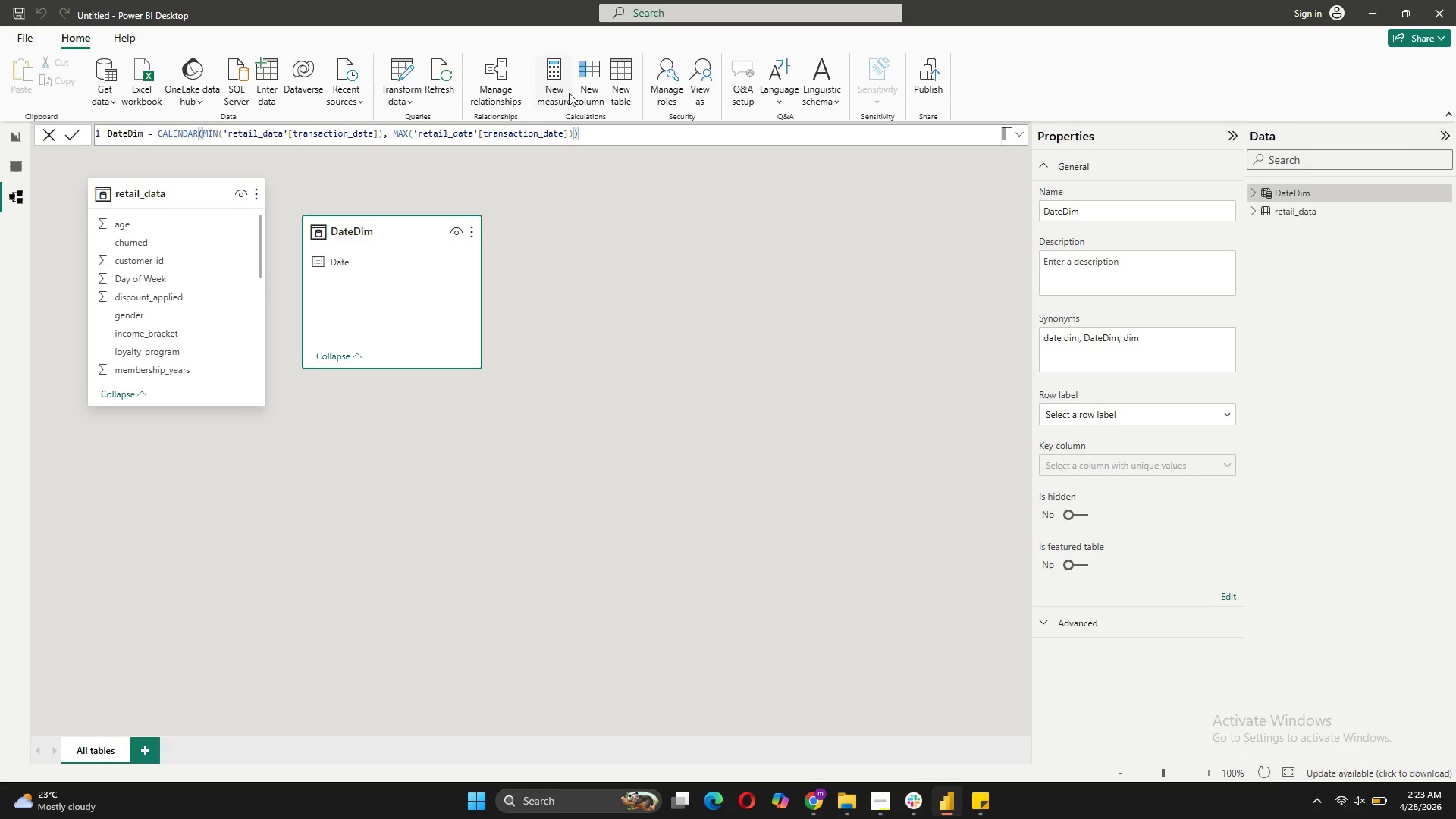 
left_click([588, 88])
 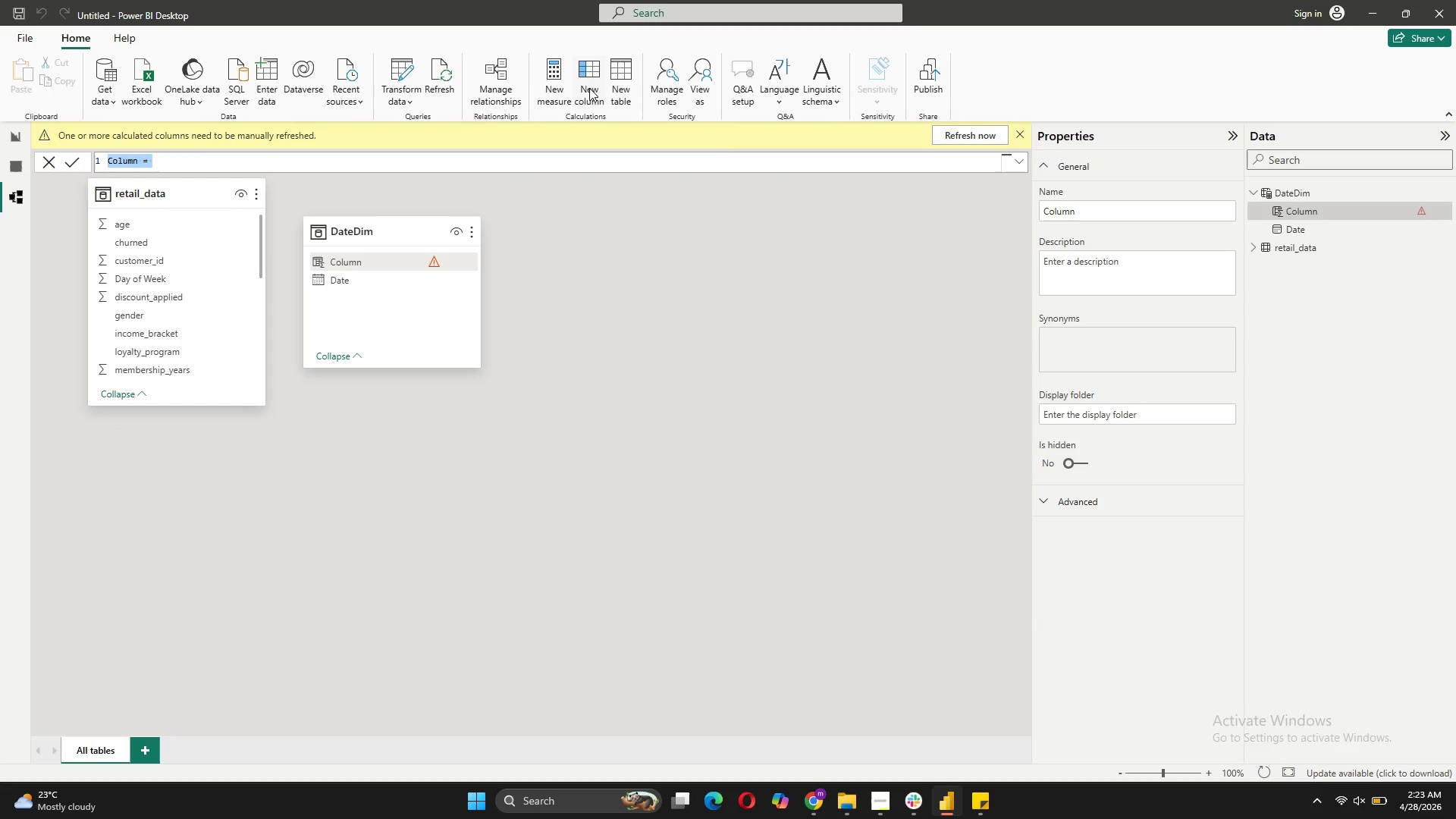 
key(CapsLock)
 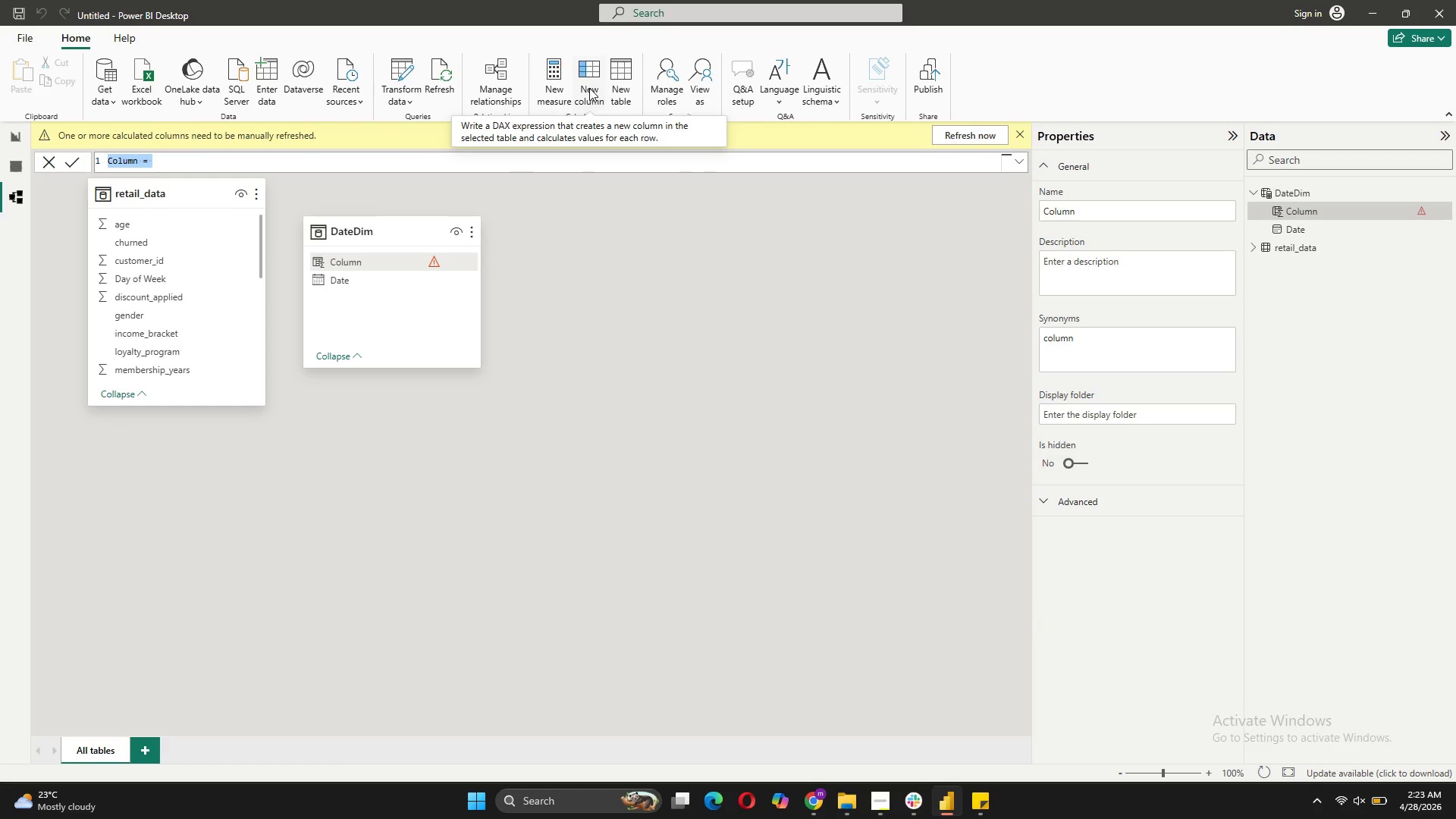 
key(CapsLock)
 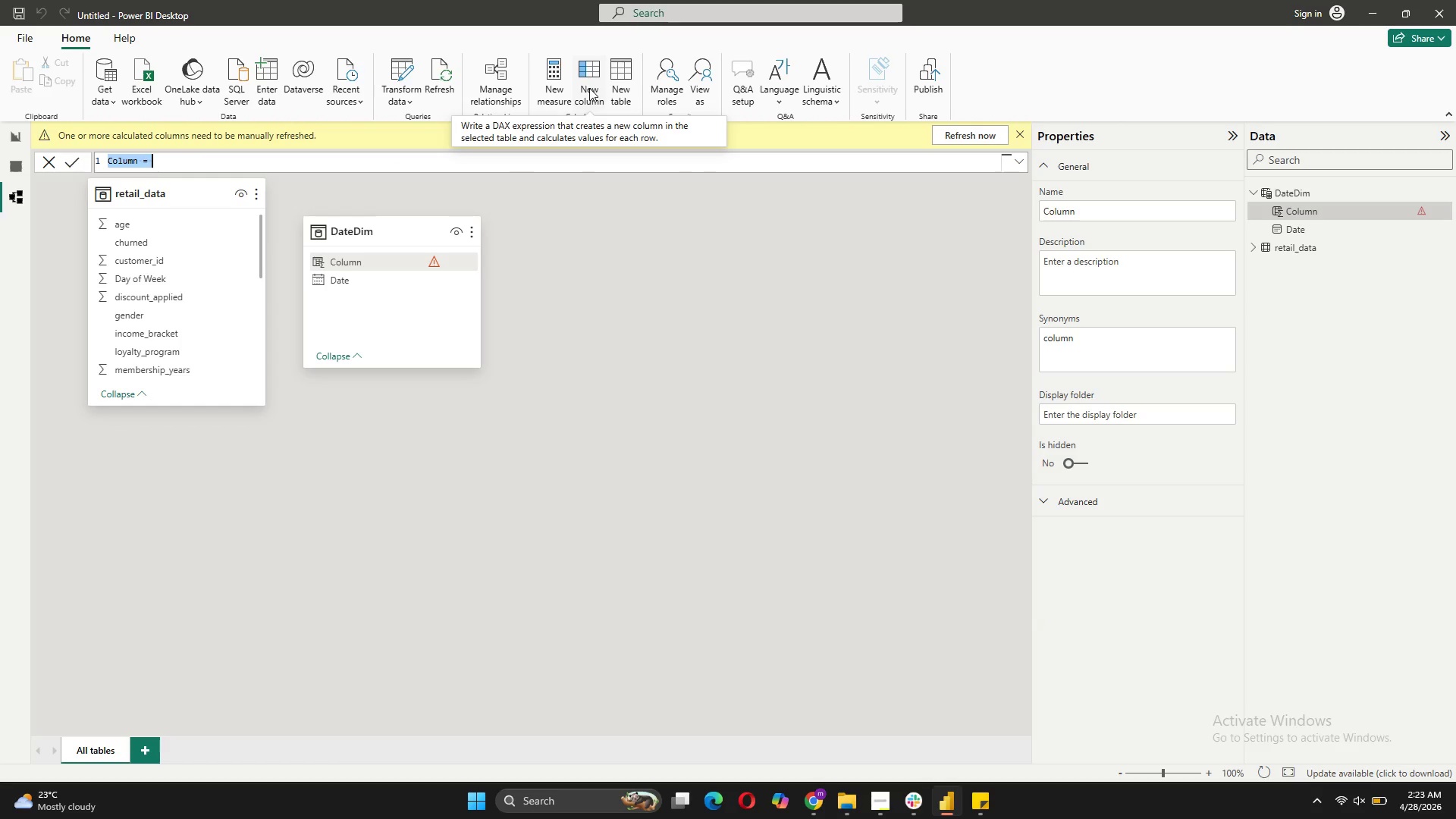 
type(Year = YEA)
key(Tab)
type(DAT)
 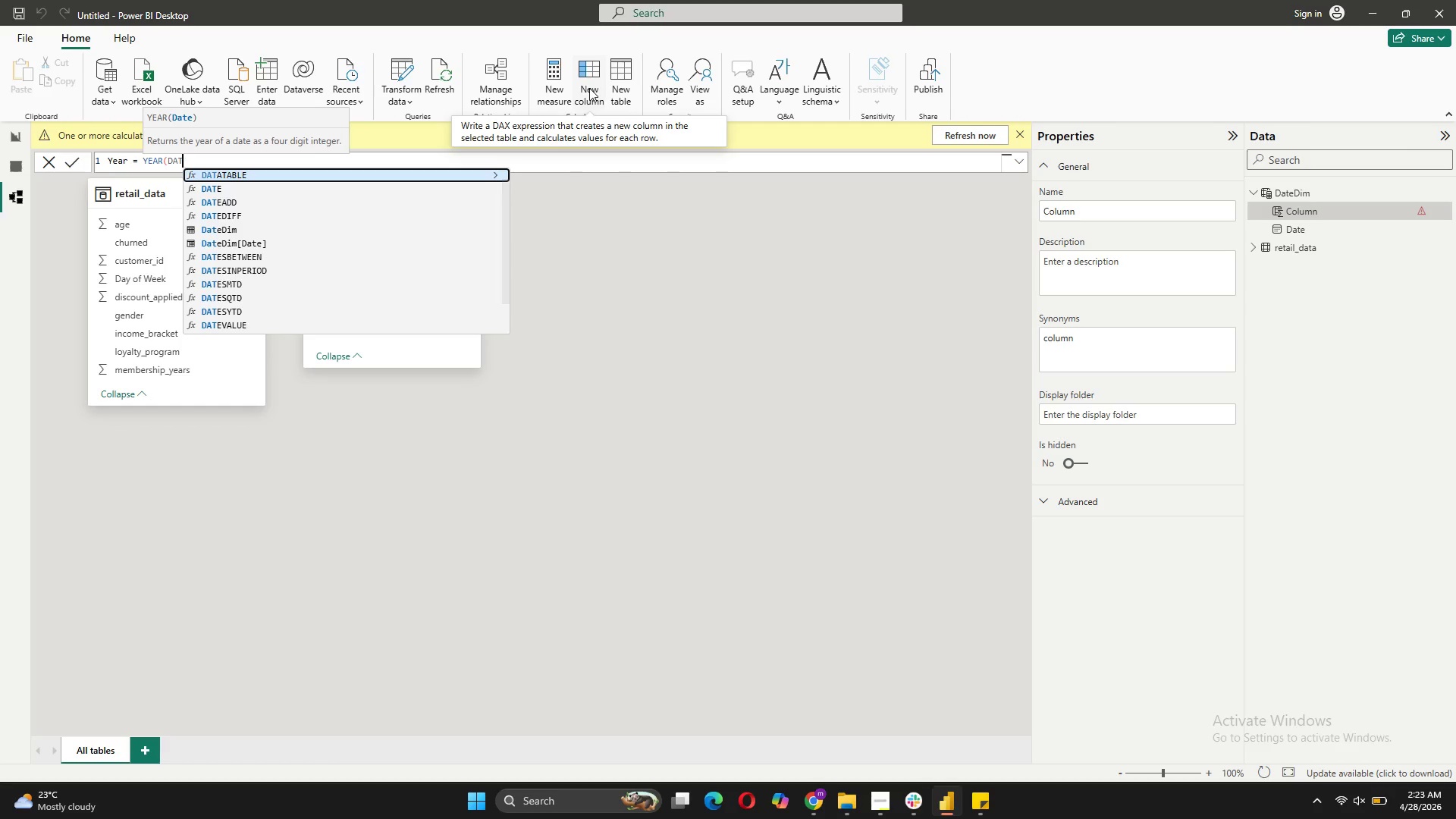 
key(ArrowDown)
 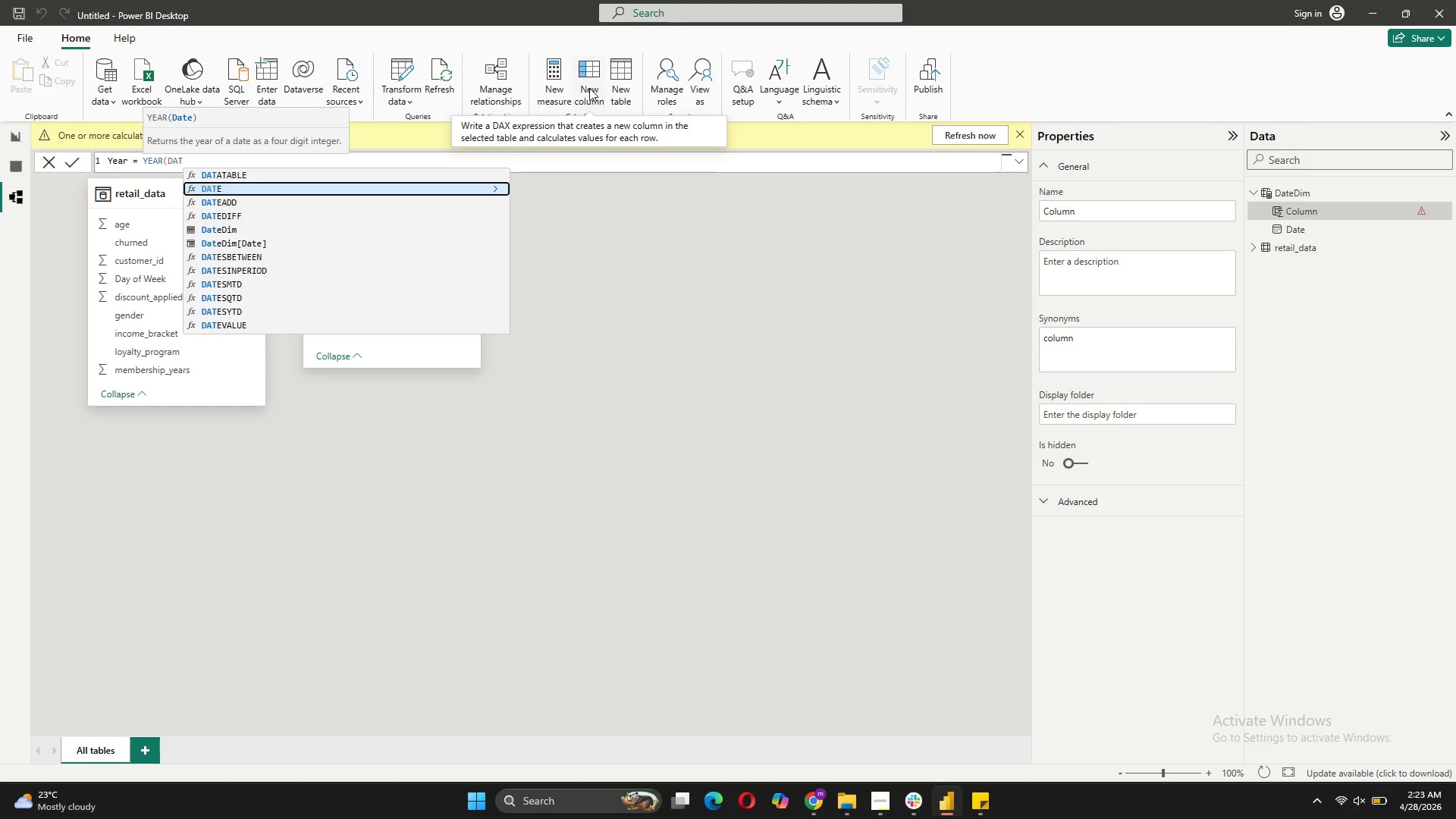 
key(ArrowDown)
 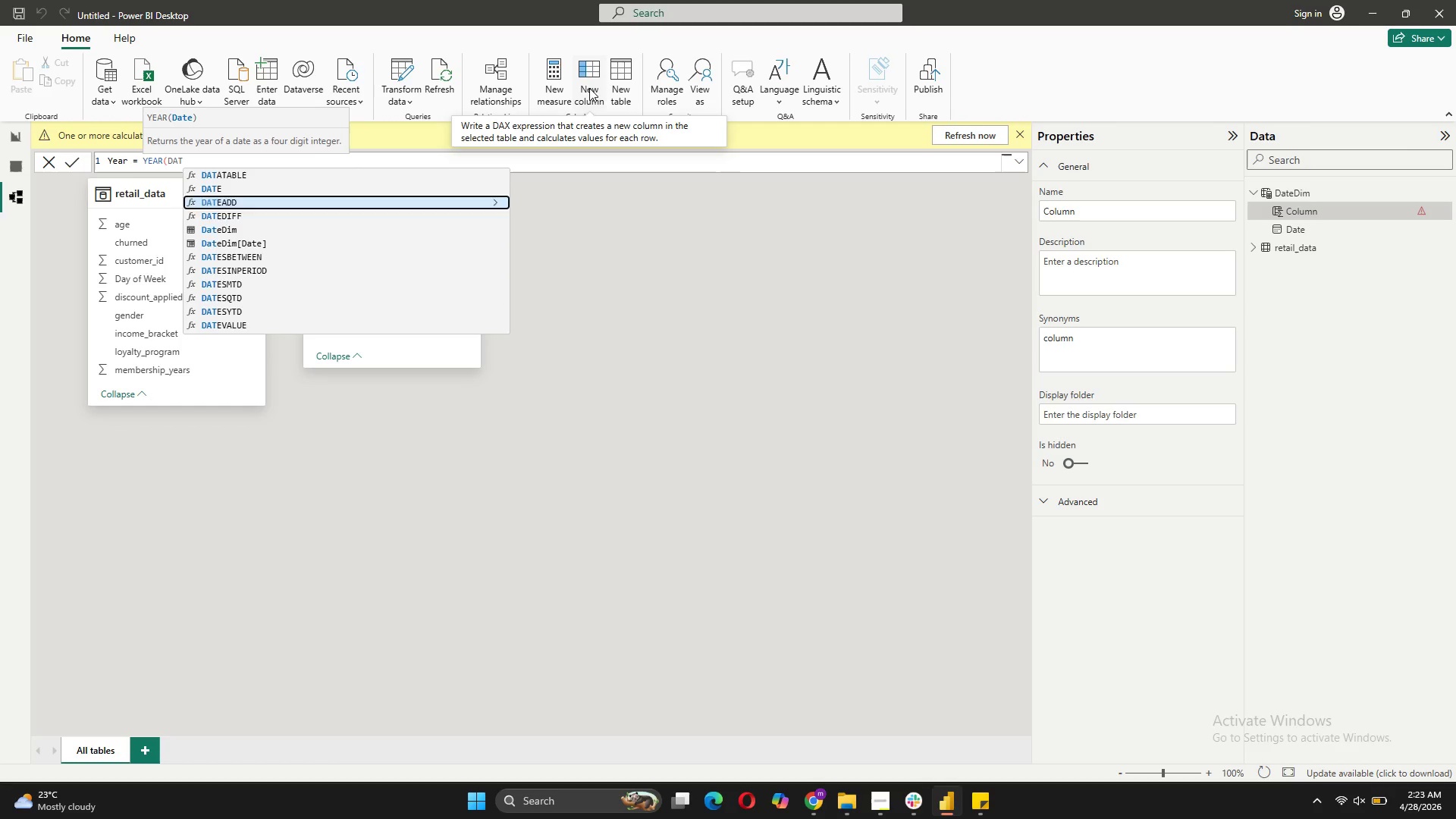 
key(ArrowDown)
 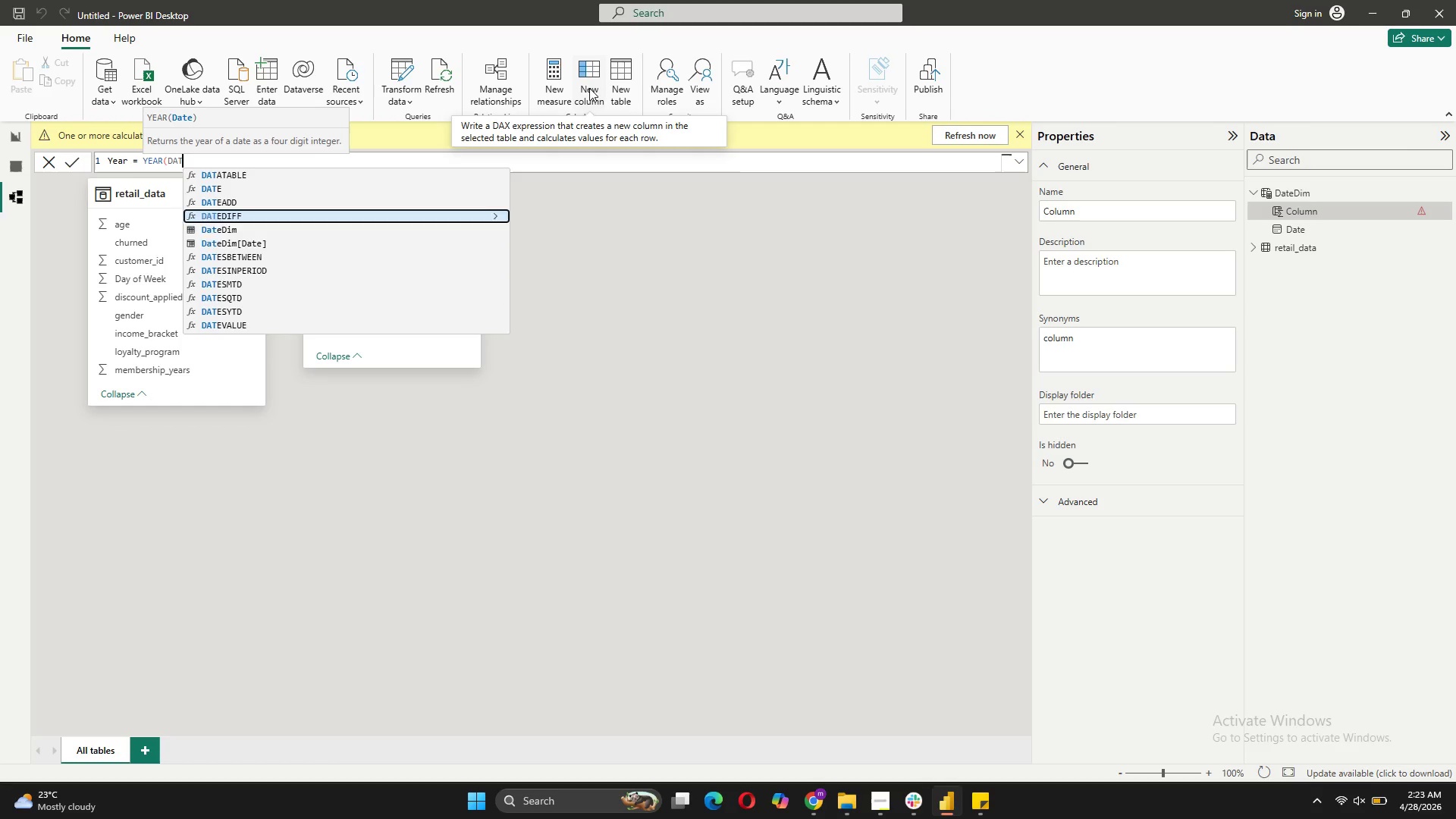 
key(ArrowDown)
 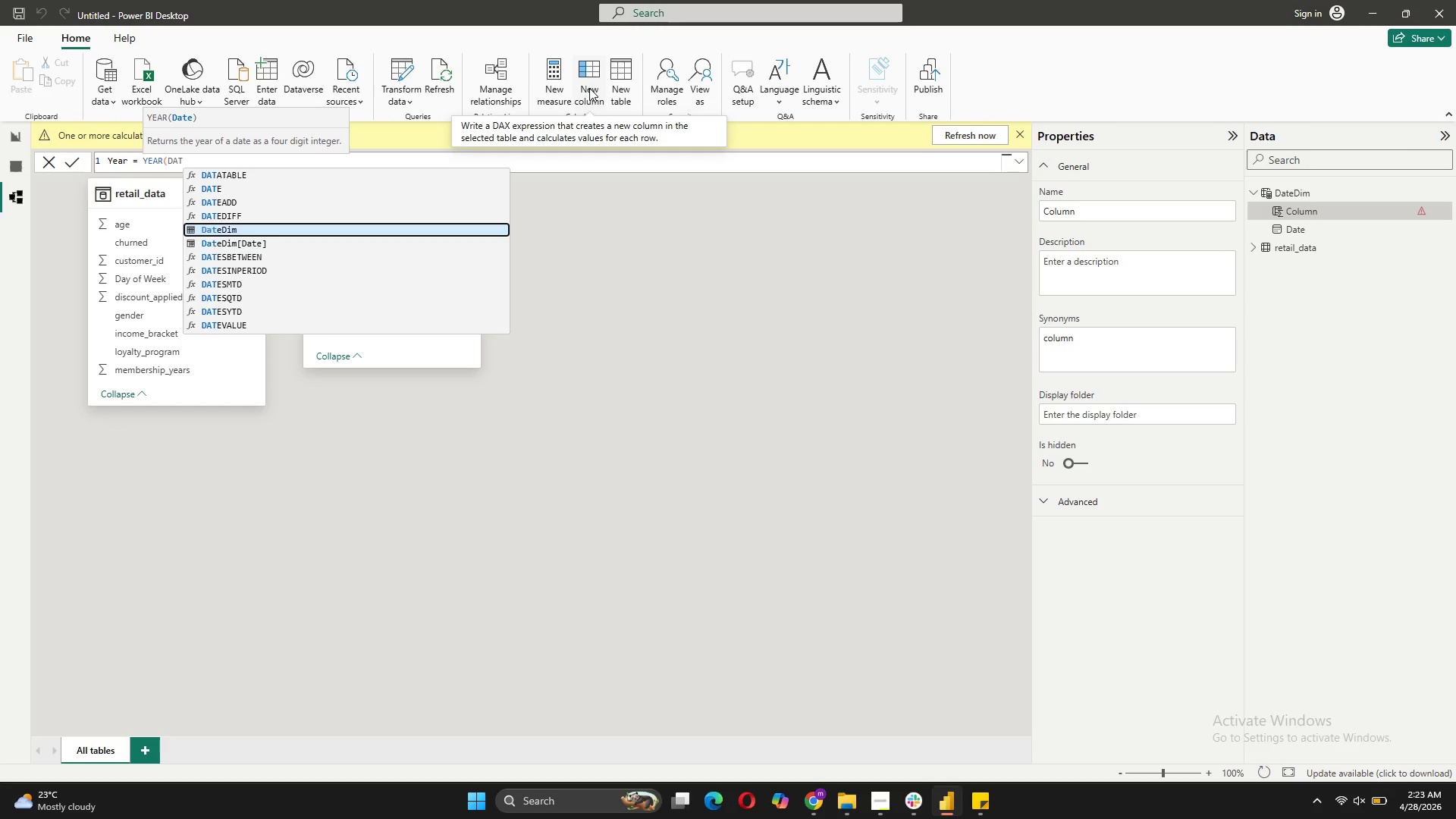 
key(Space)
 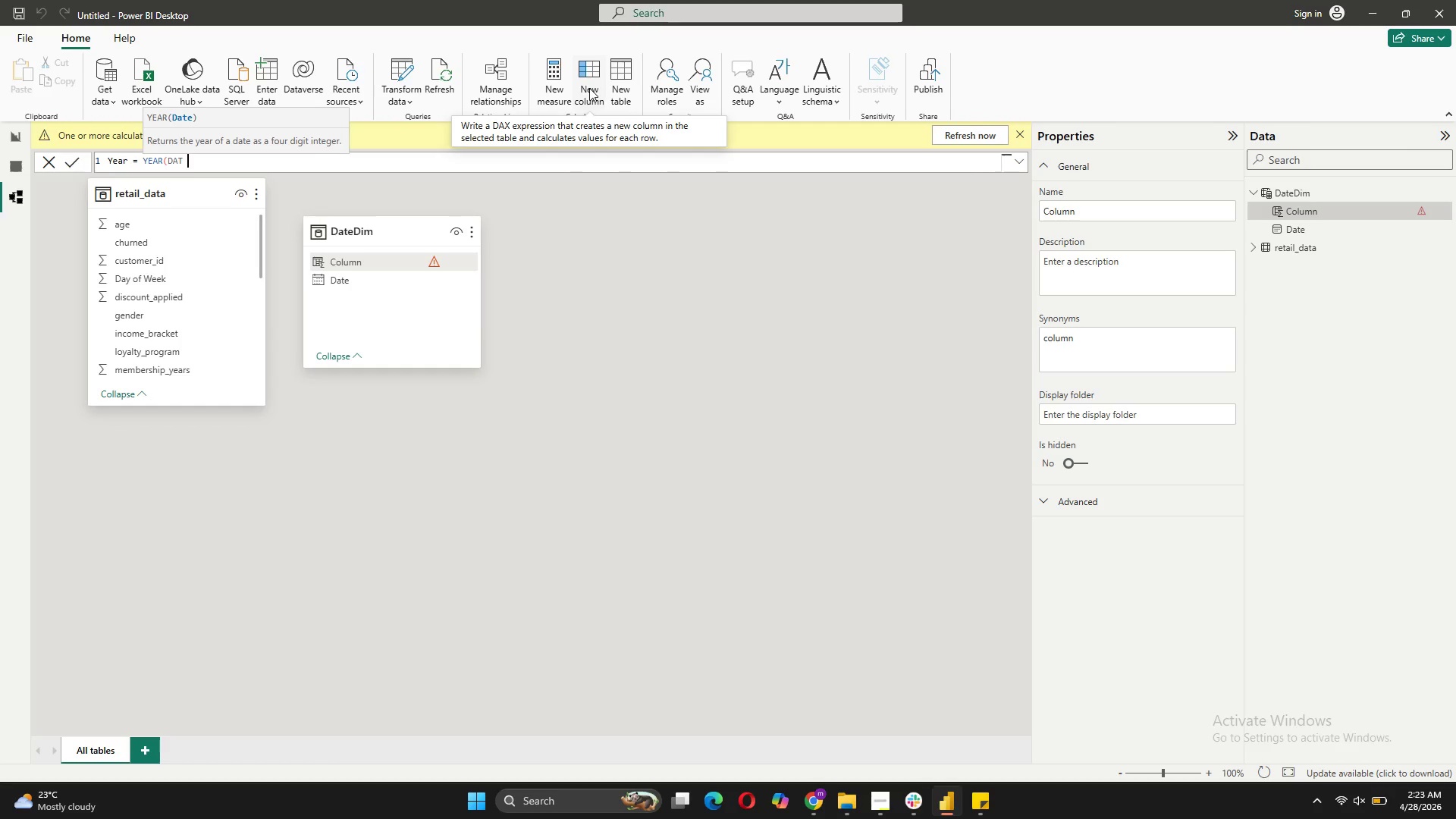 
key(Backspace)
 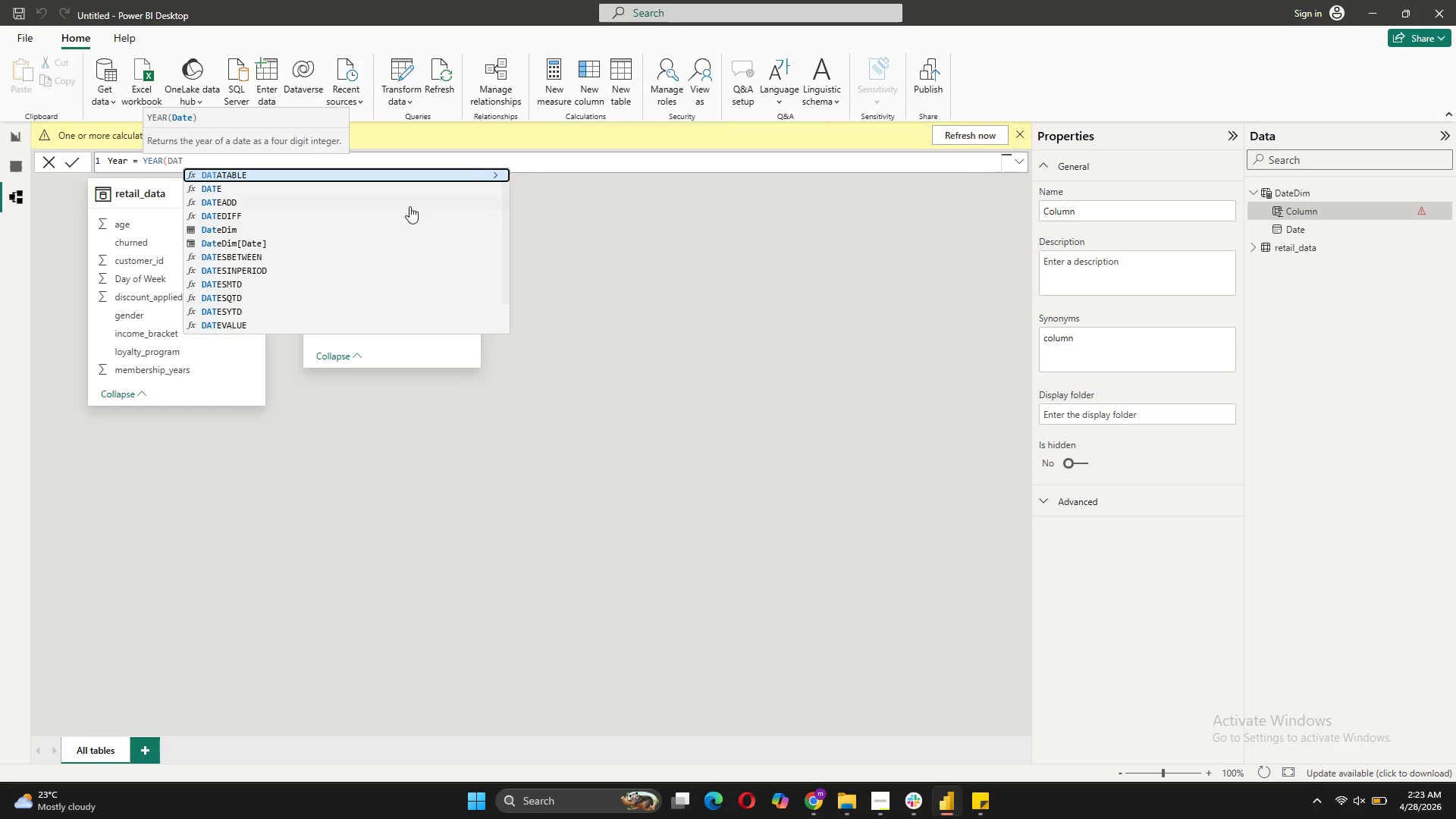 
left_click([240, 230])
 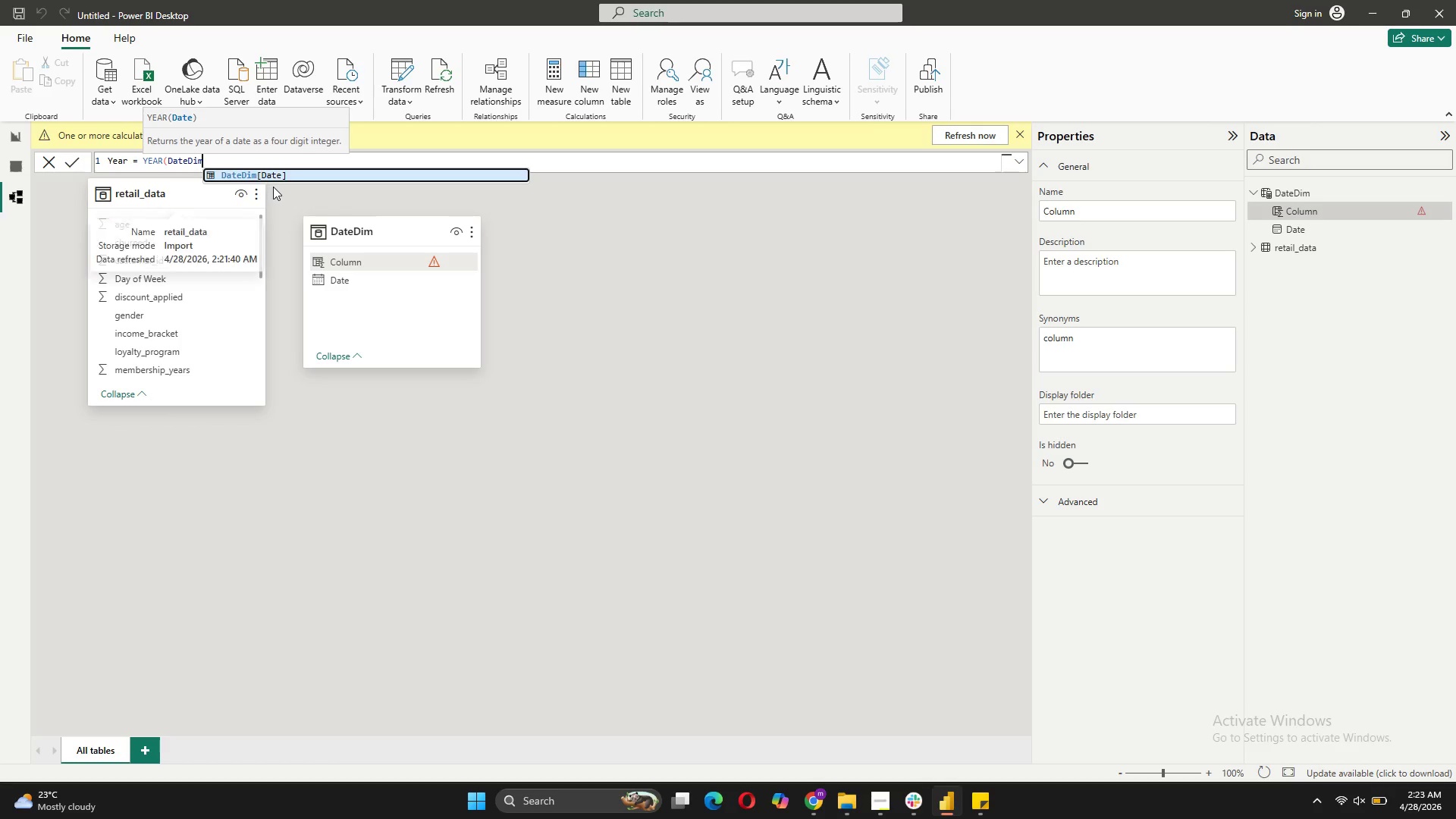 
left_click([280, 174])
 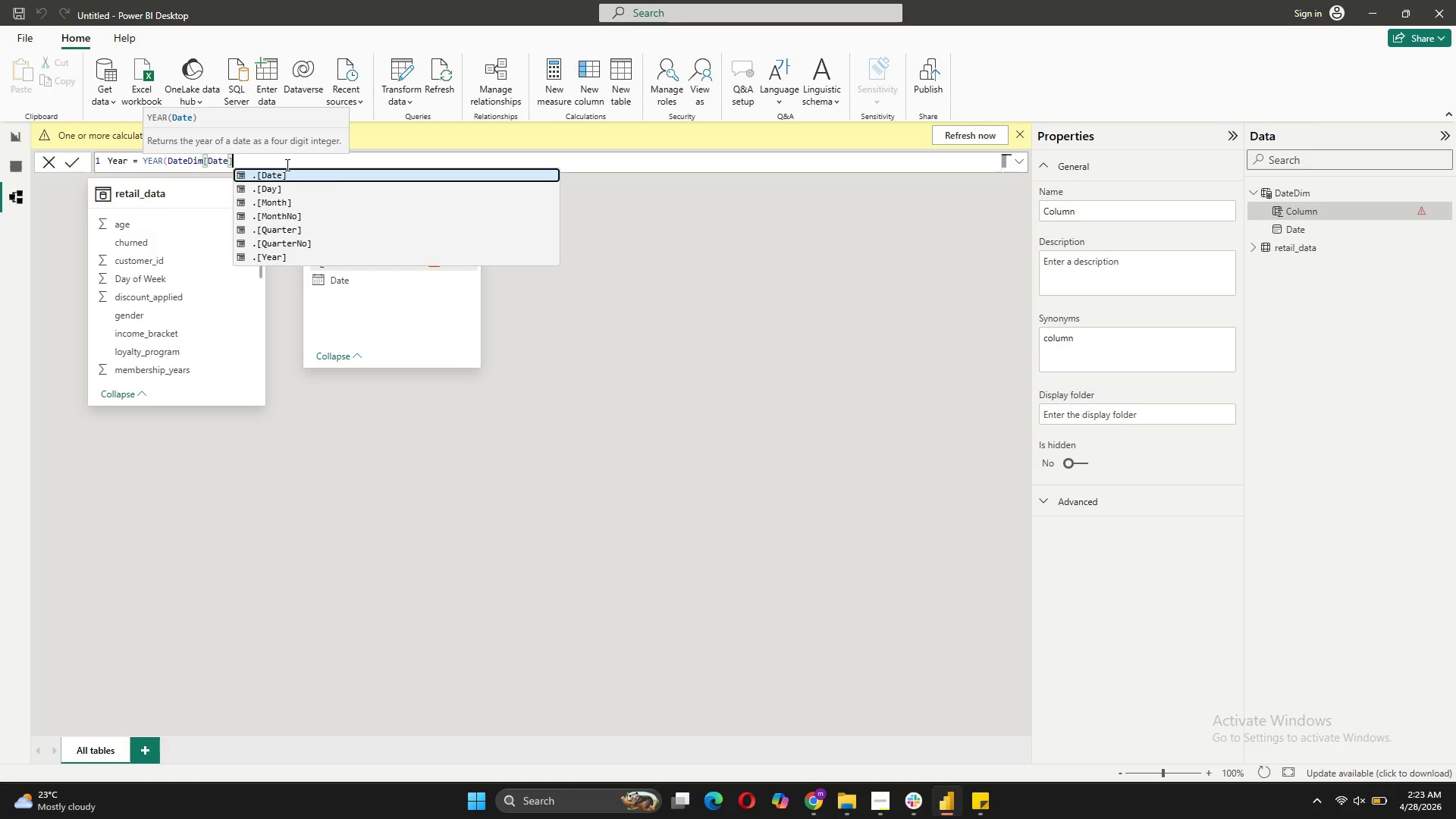 
key(Shift+0)
 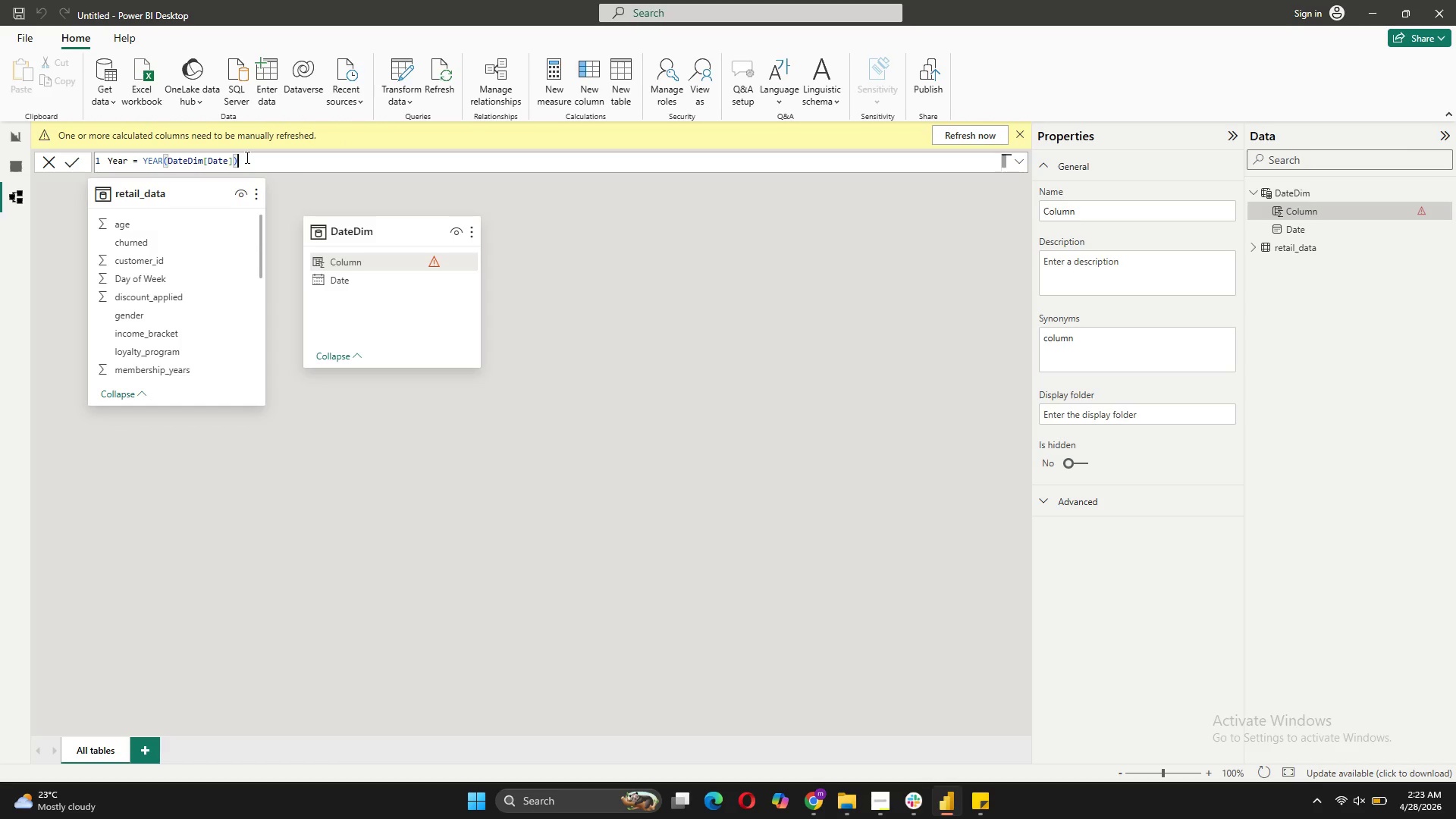 
left_click_drag(start_coordinate=[256, 158], to_coordinate=[76, 148])
 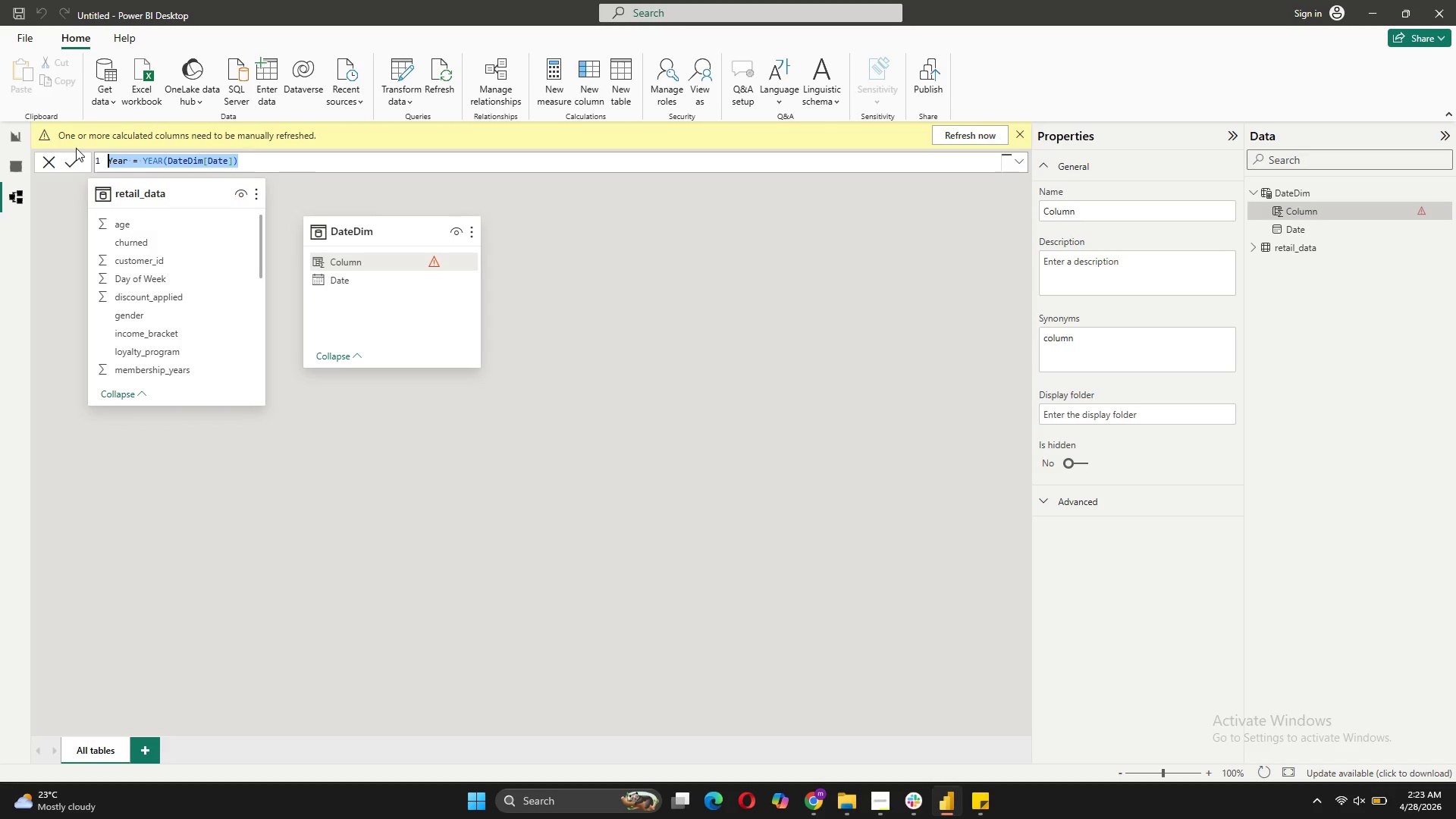 
key(Control+C)
 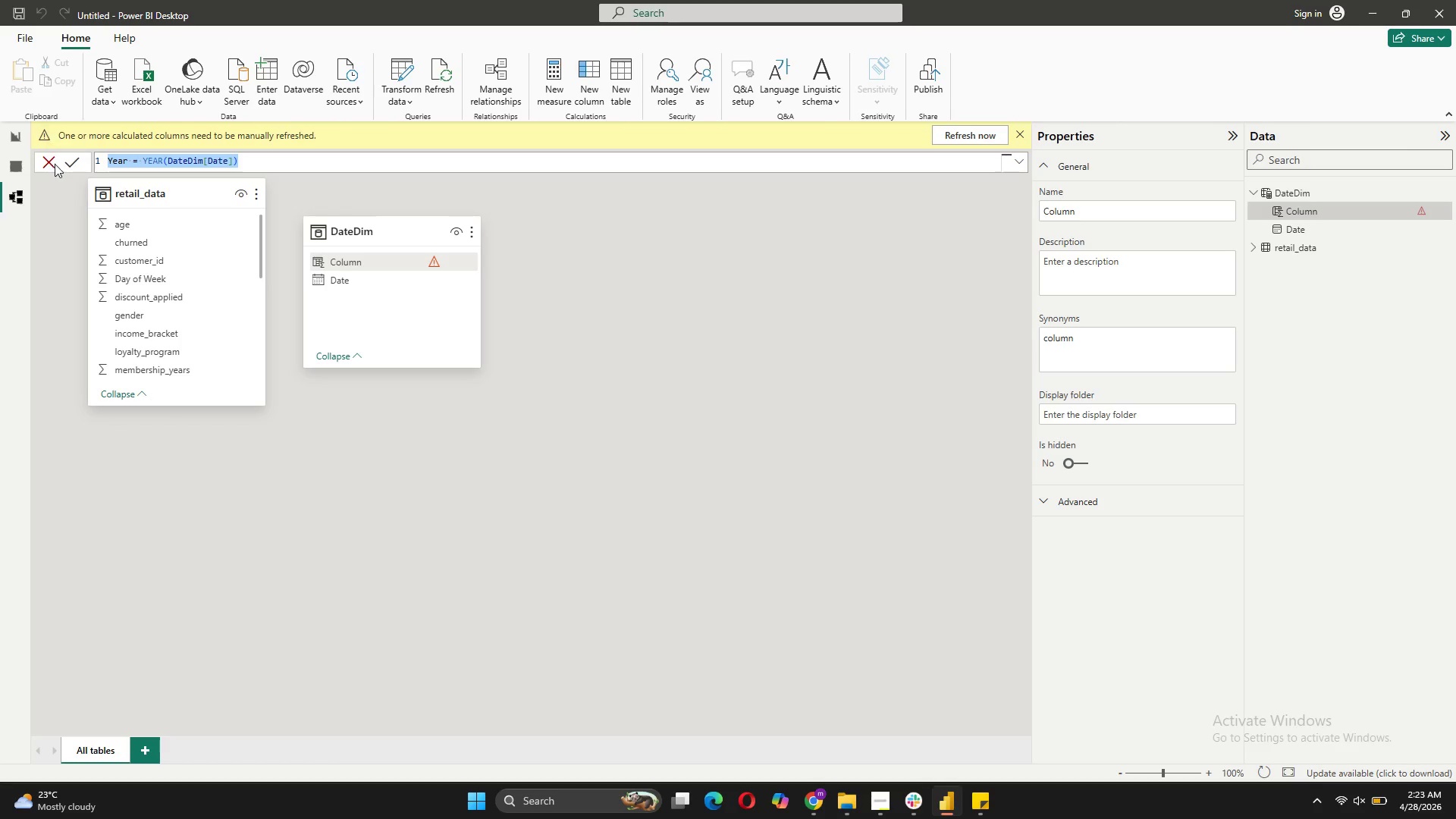 
left_click([69, 161])
 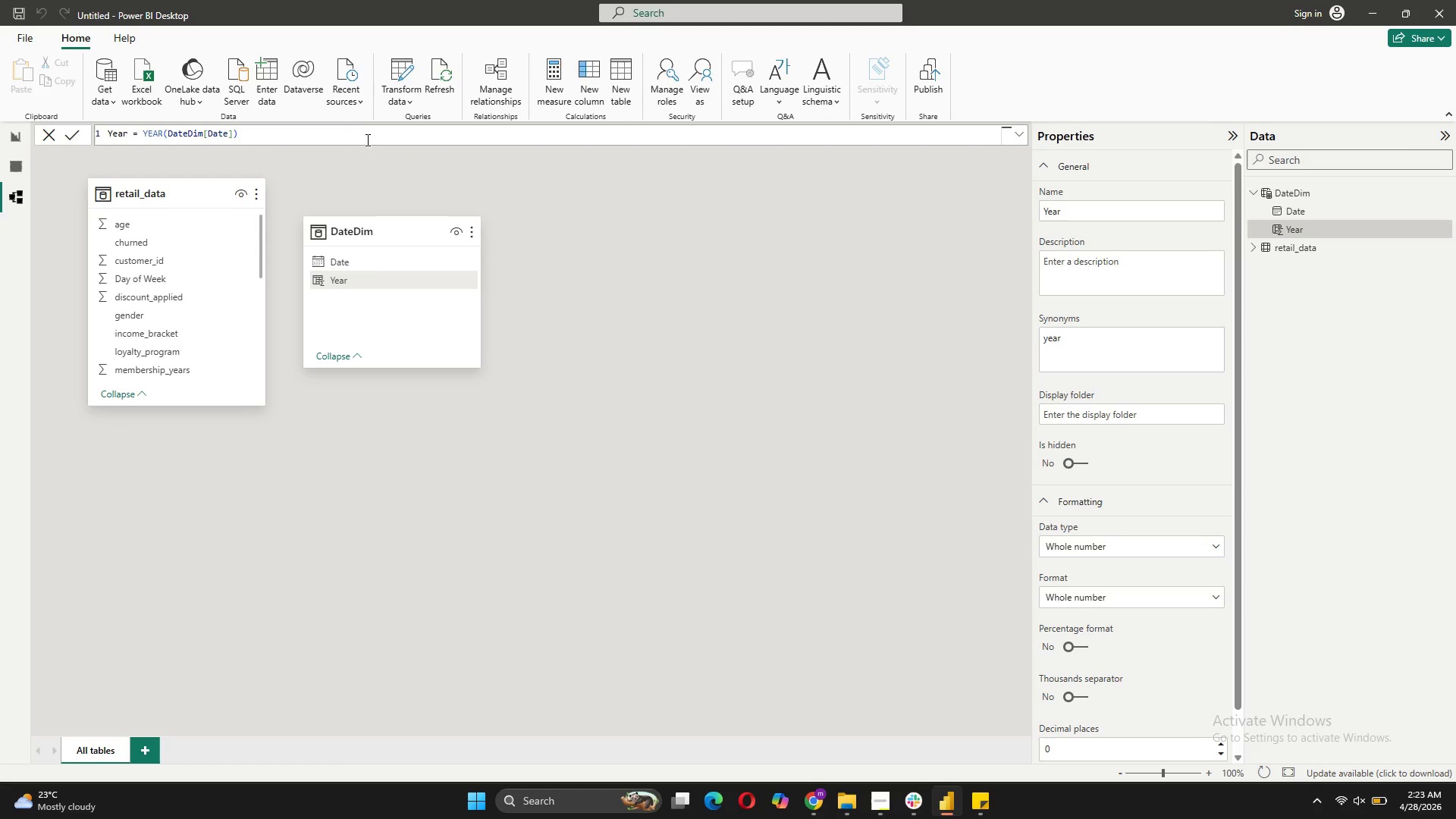 
wait(7.48)
 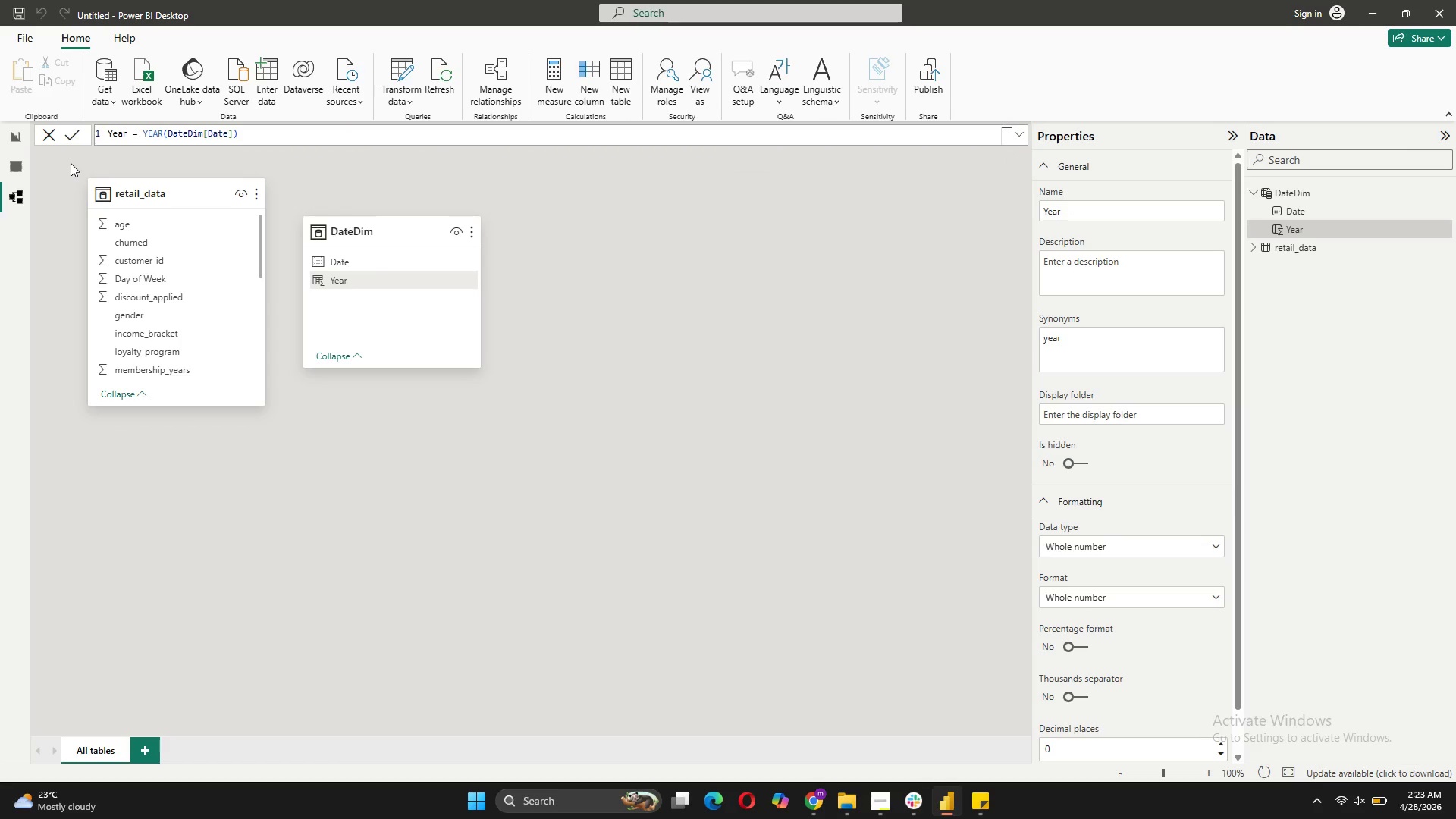 
left_click([332, 134])
 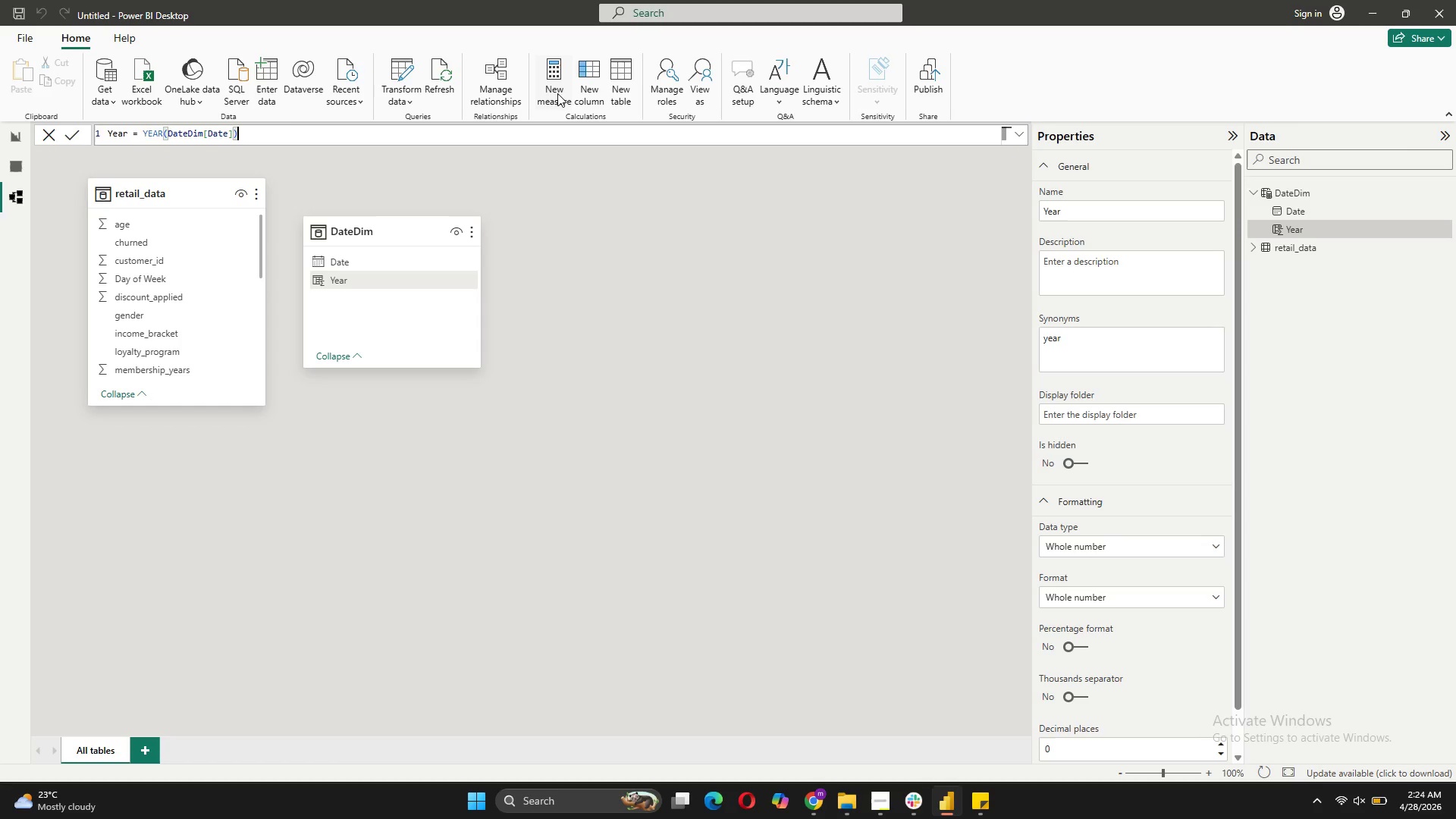 
left_click([589, 94])
 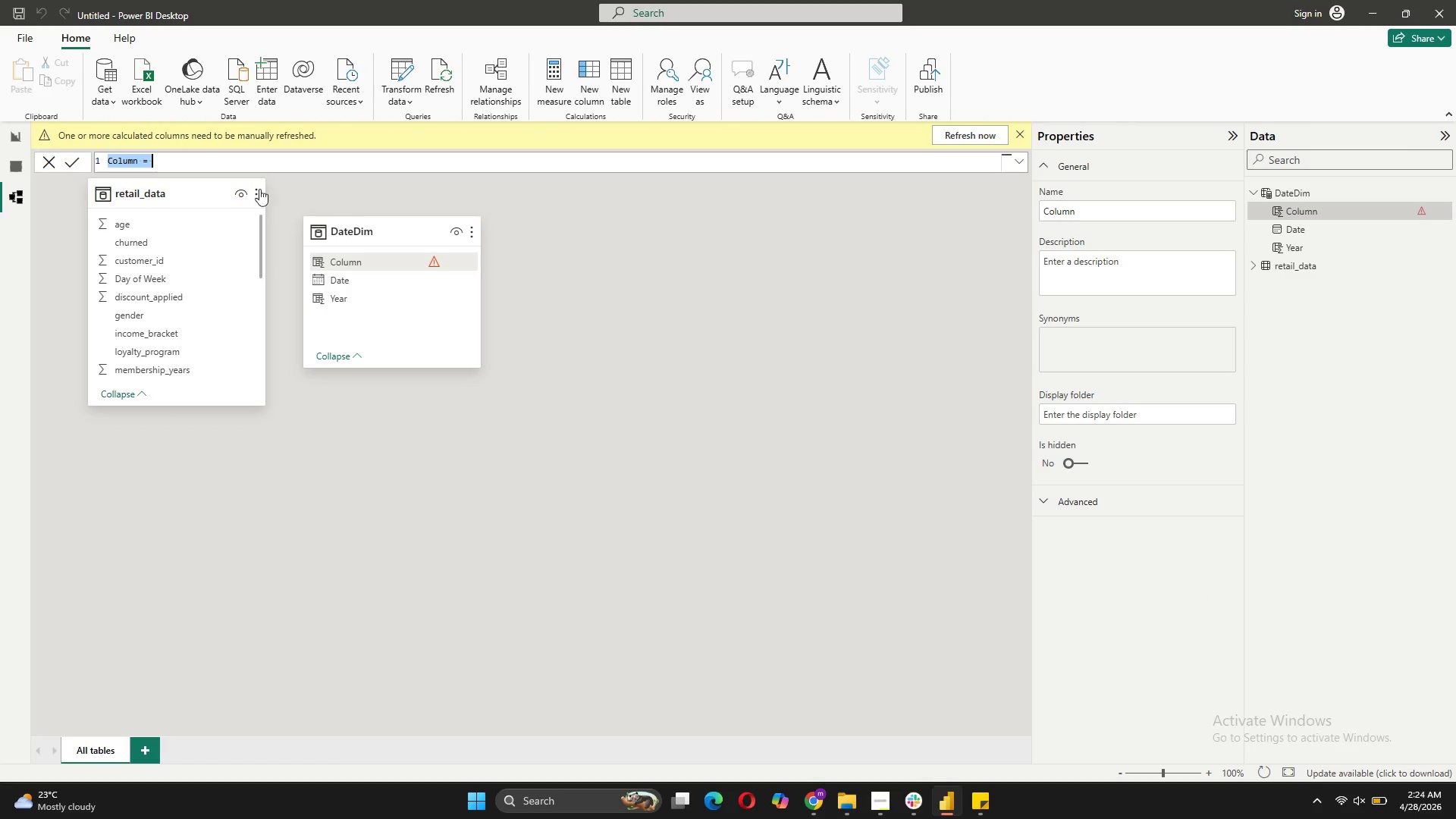 
key(Control+V)
 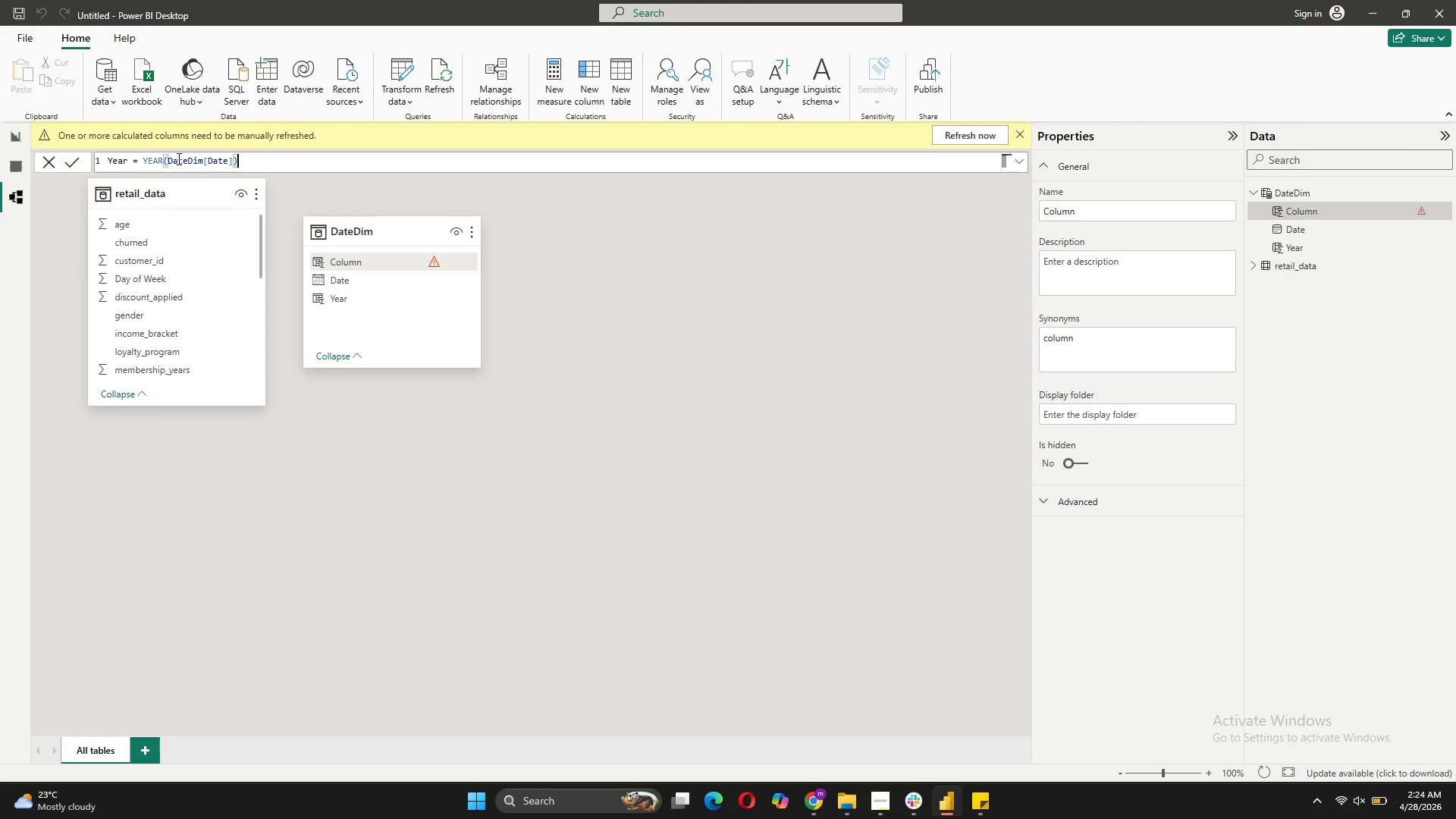 
left_click([162, 162])
 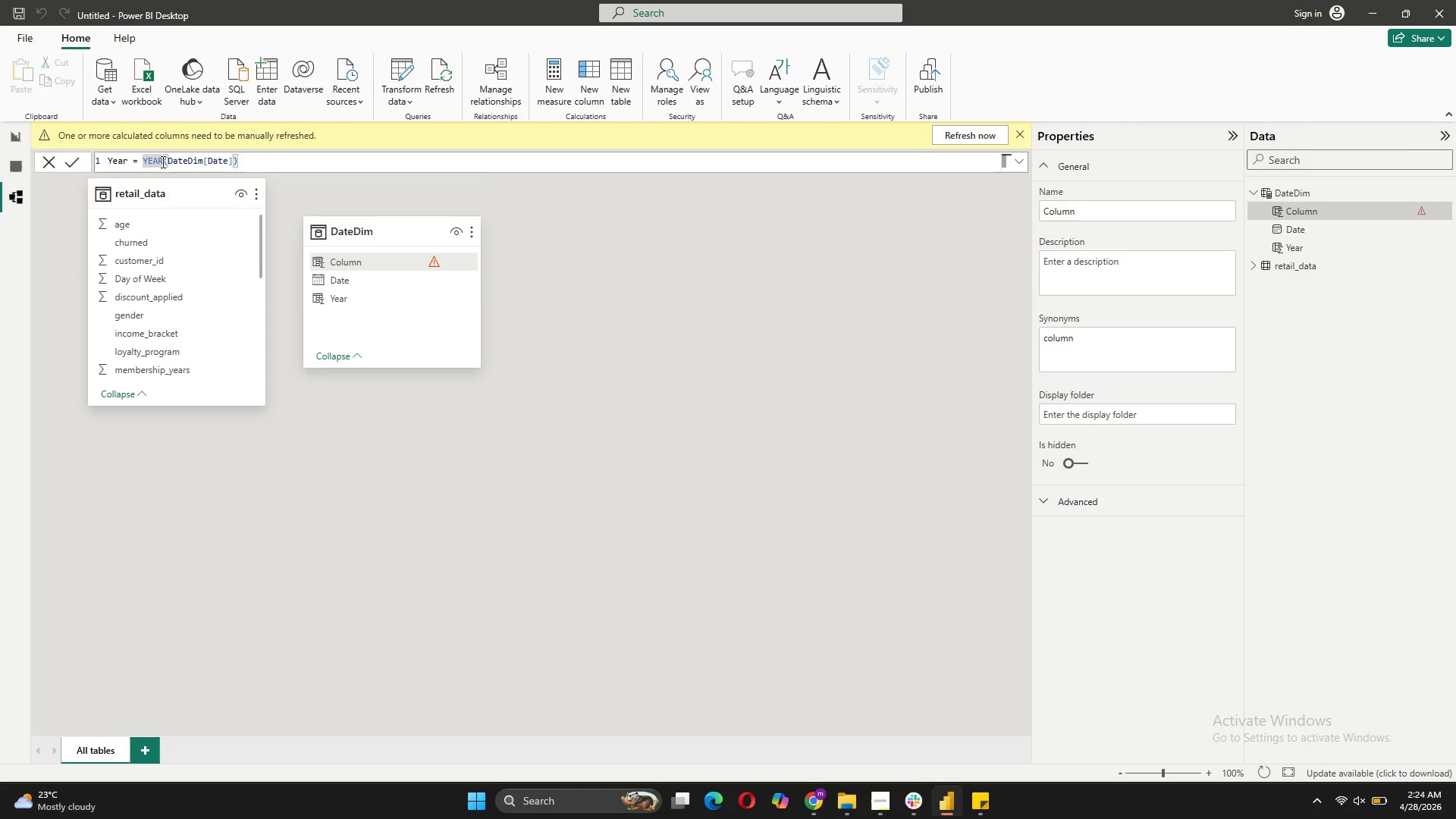 
key(Backspace)
key(Backspace)
key(Backspace)
key(Backspace)
type(MONTH)
 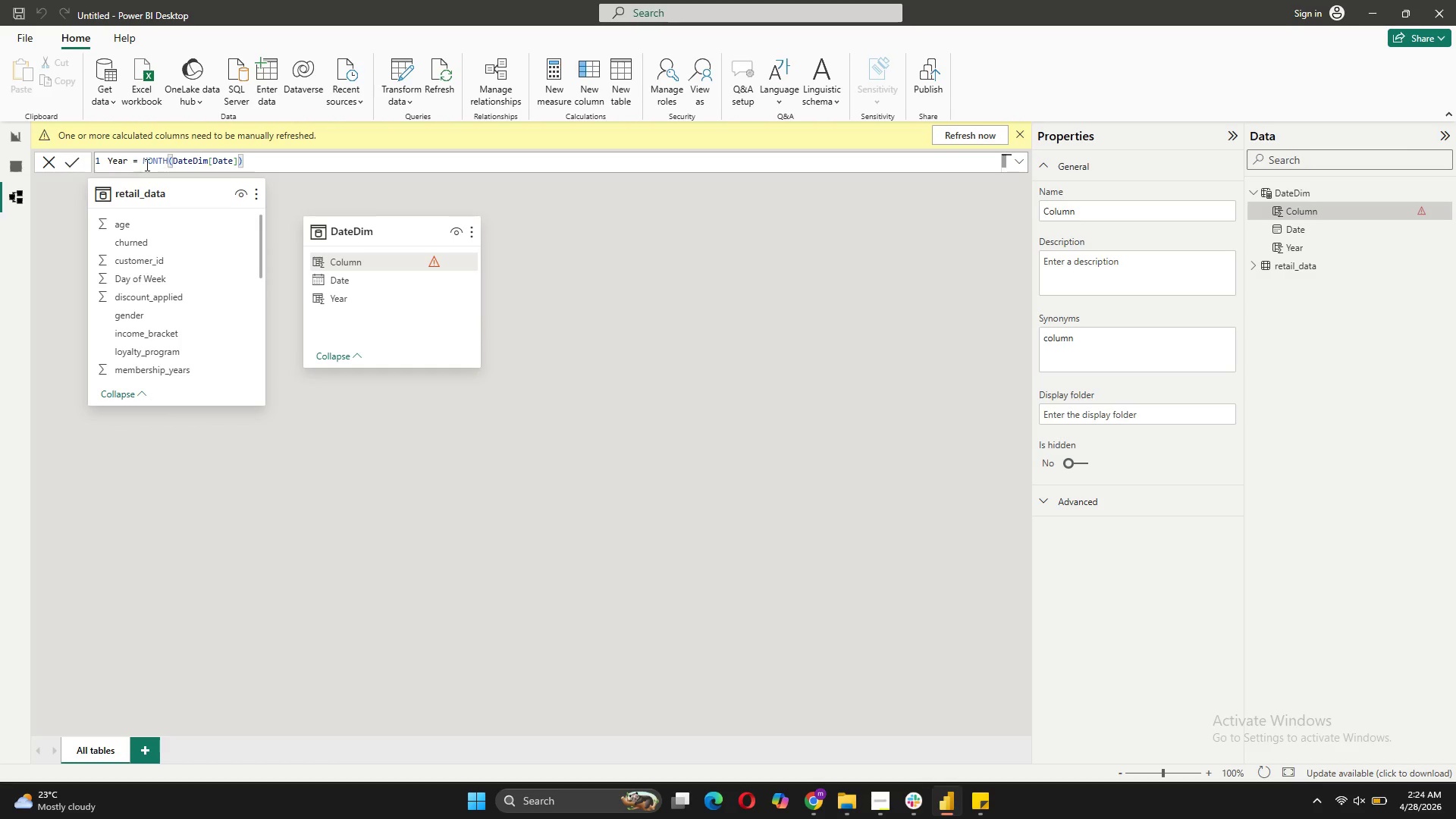 
left_click([77, 165])
 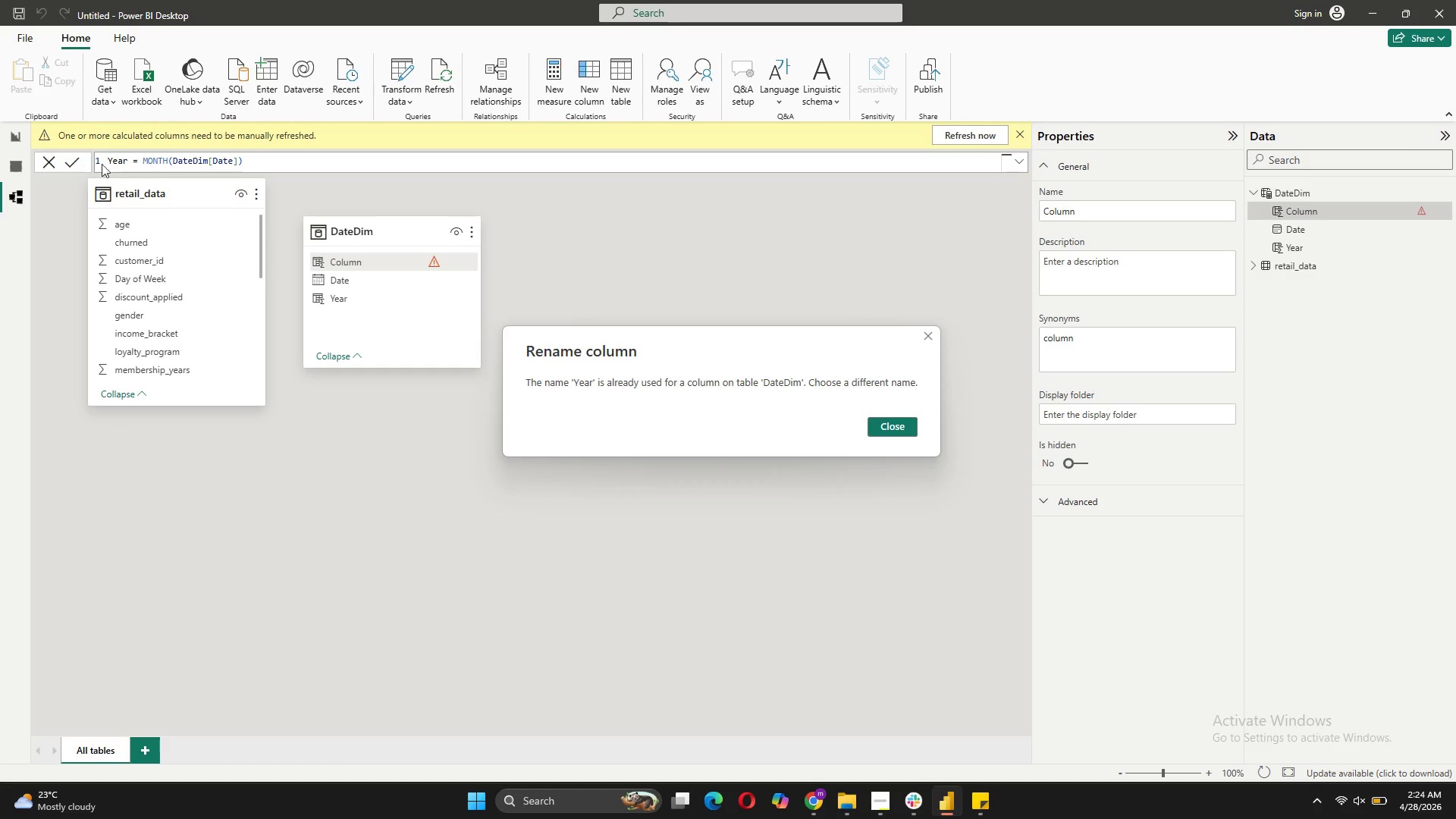 
left_click([129, 158])
 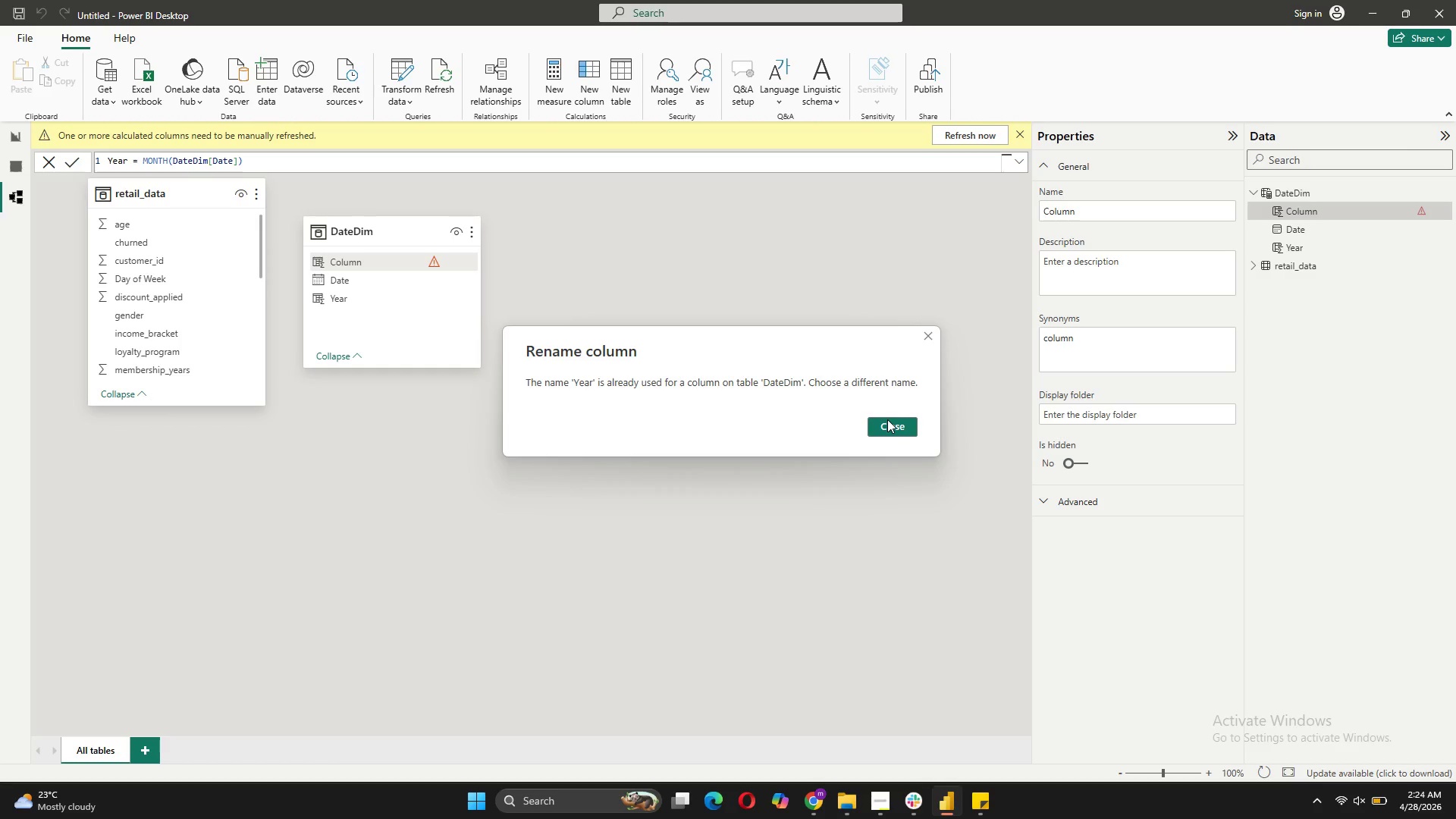 
left_click([890, 428])
 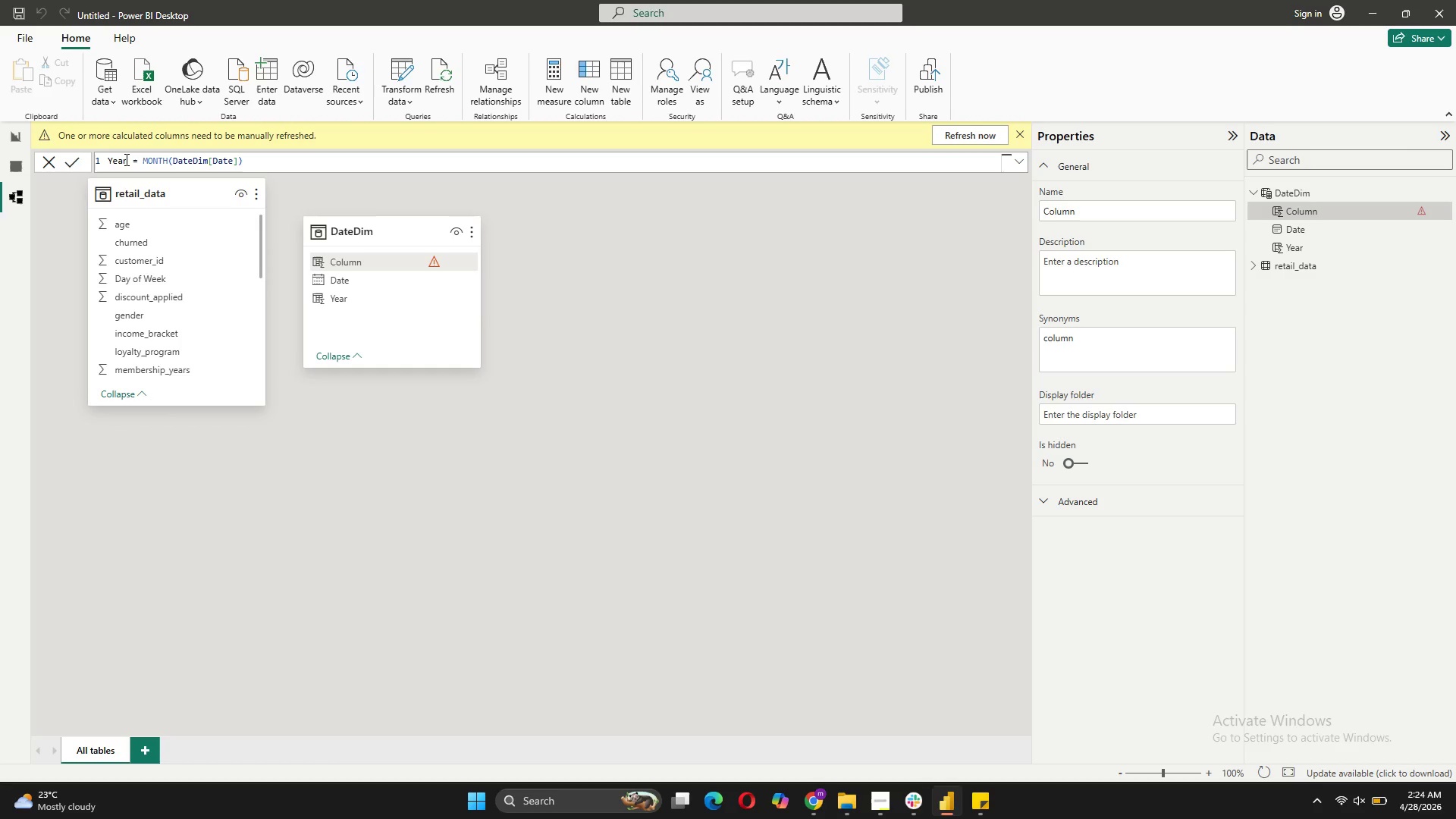 
left_click([125, 159])
 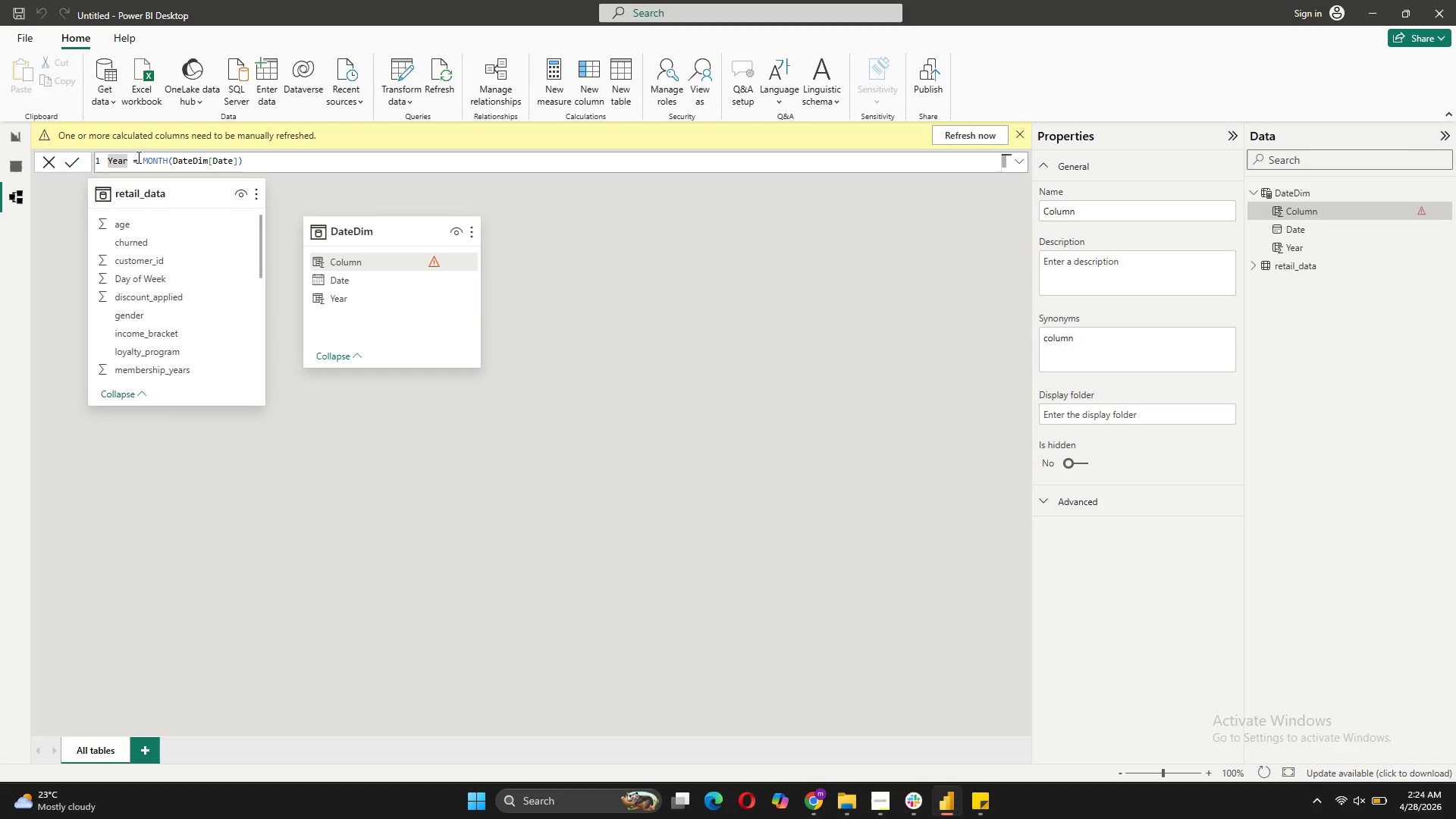 
key(Backspace)
key(Backspace)
key(Backspace)
key(Backspace)
type(Month)
 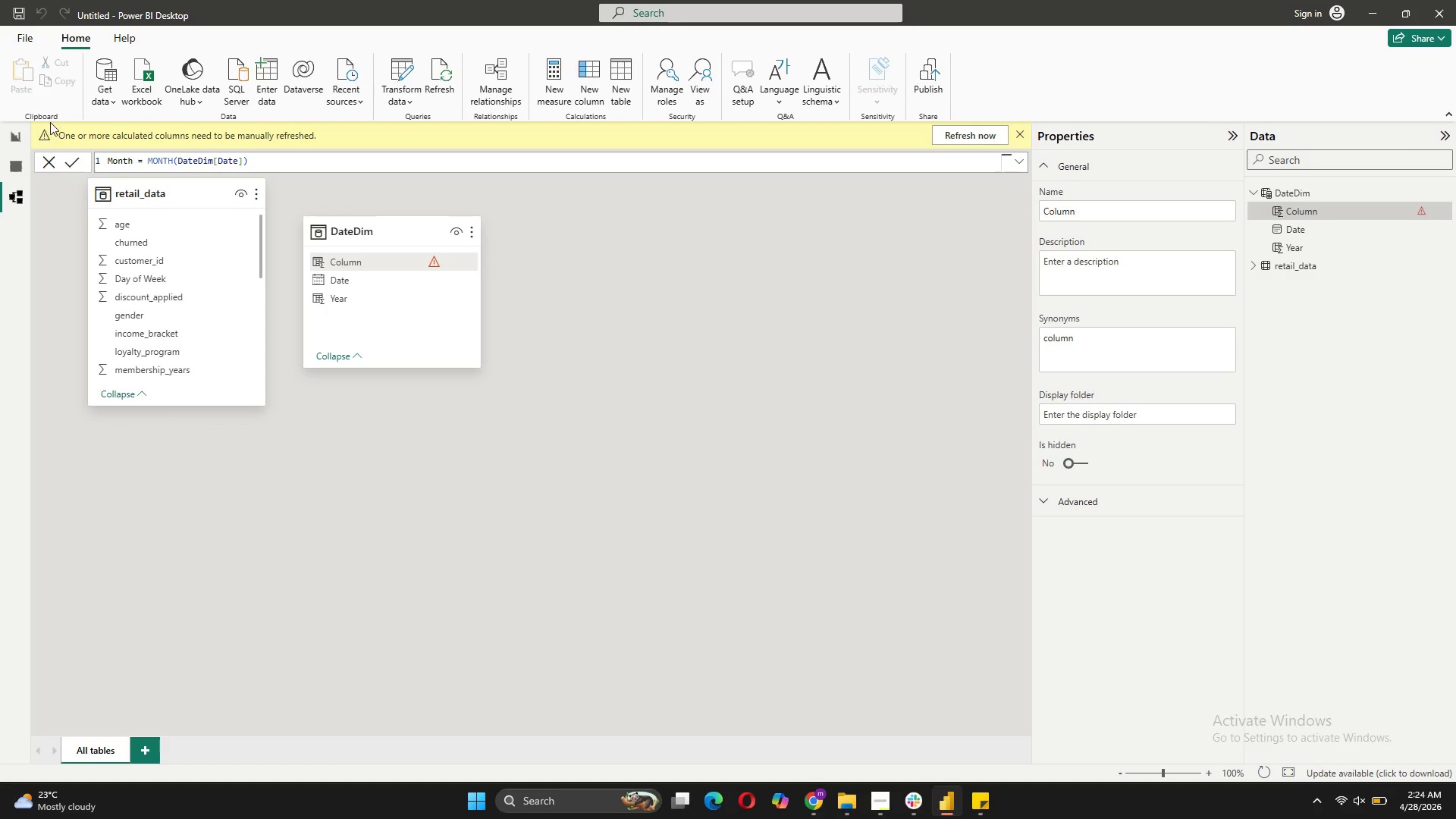 
left_click([67, 159])
 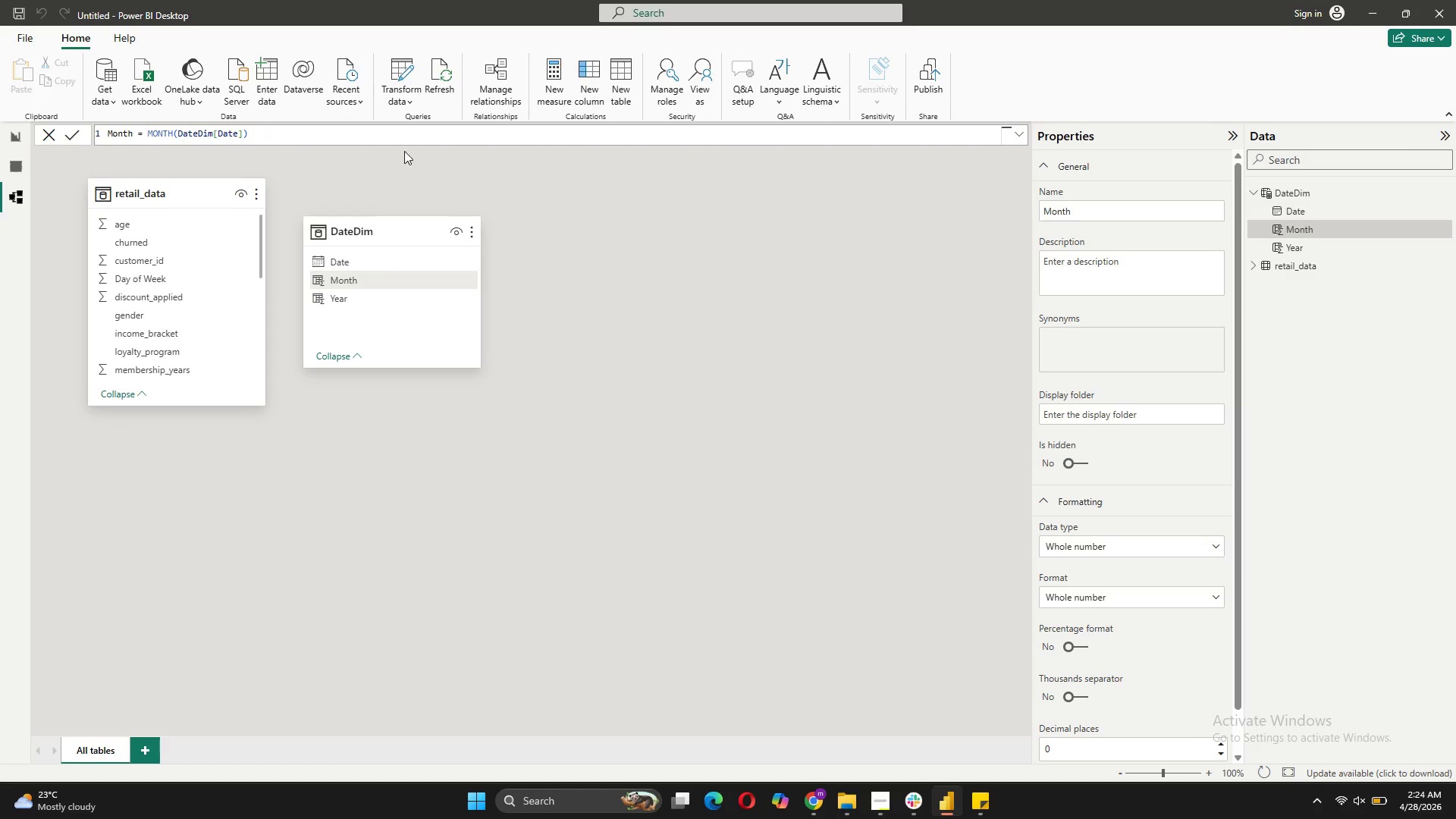 
left_click([585, 86])
 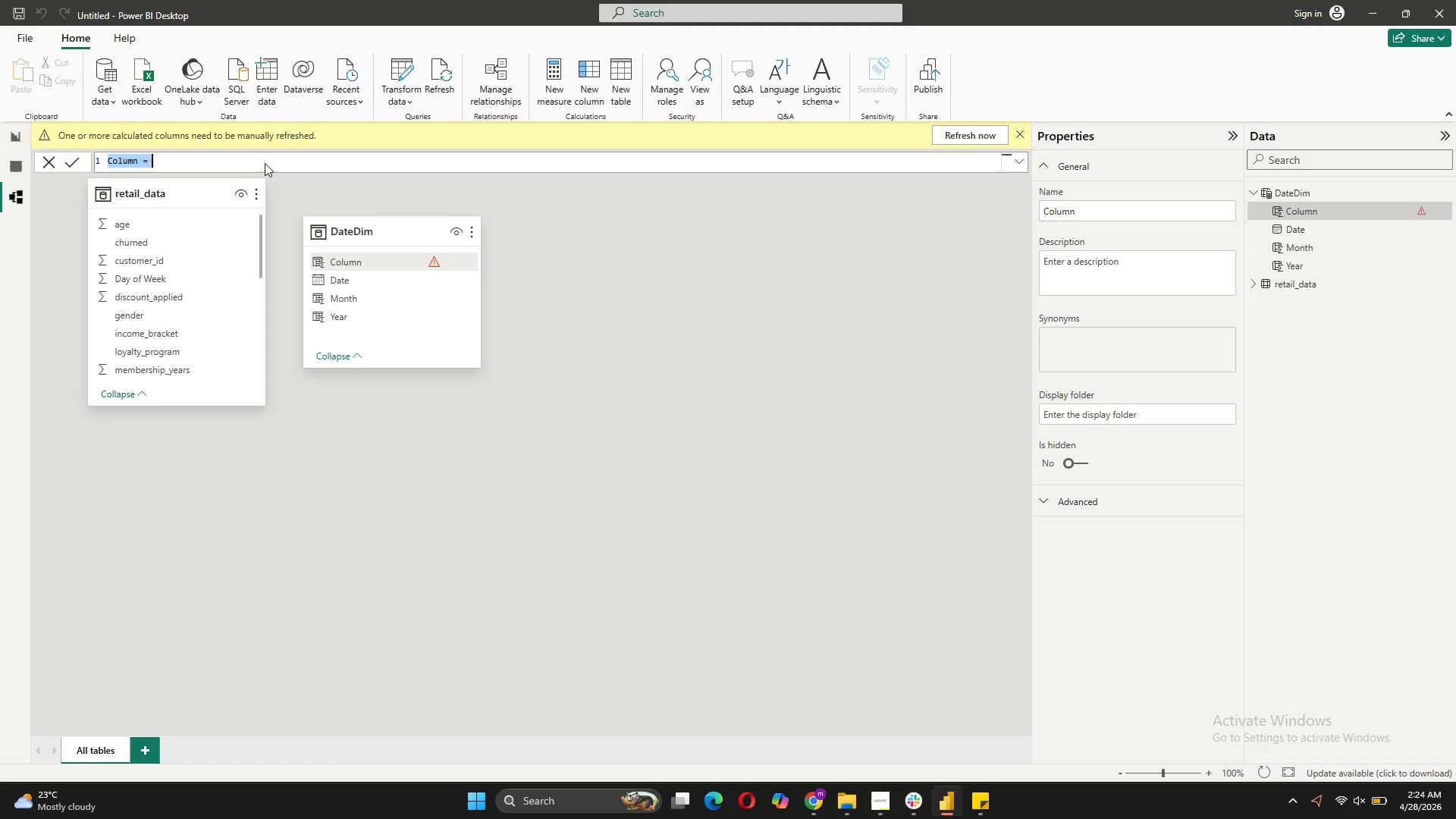 
key(Control+V)
 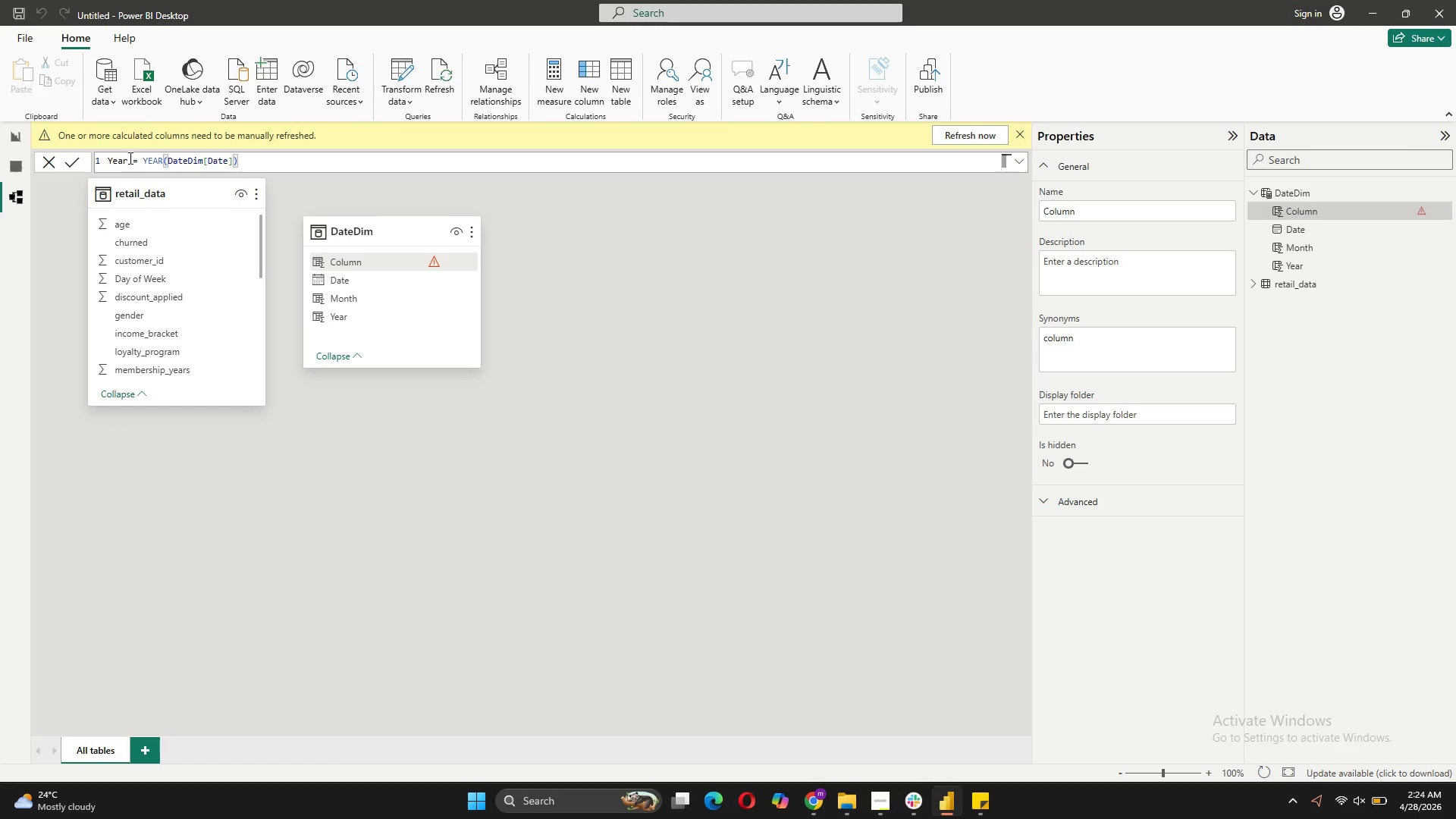 
left_click_drag(start_coordinate=[129, 157], to_coordinate=[107, 157])
 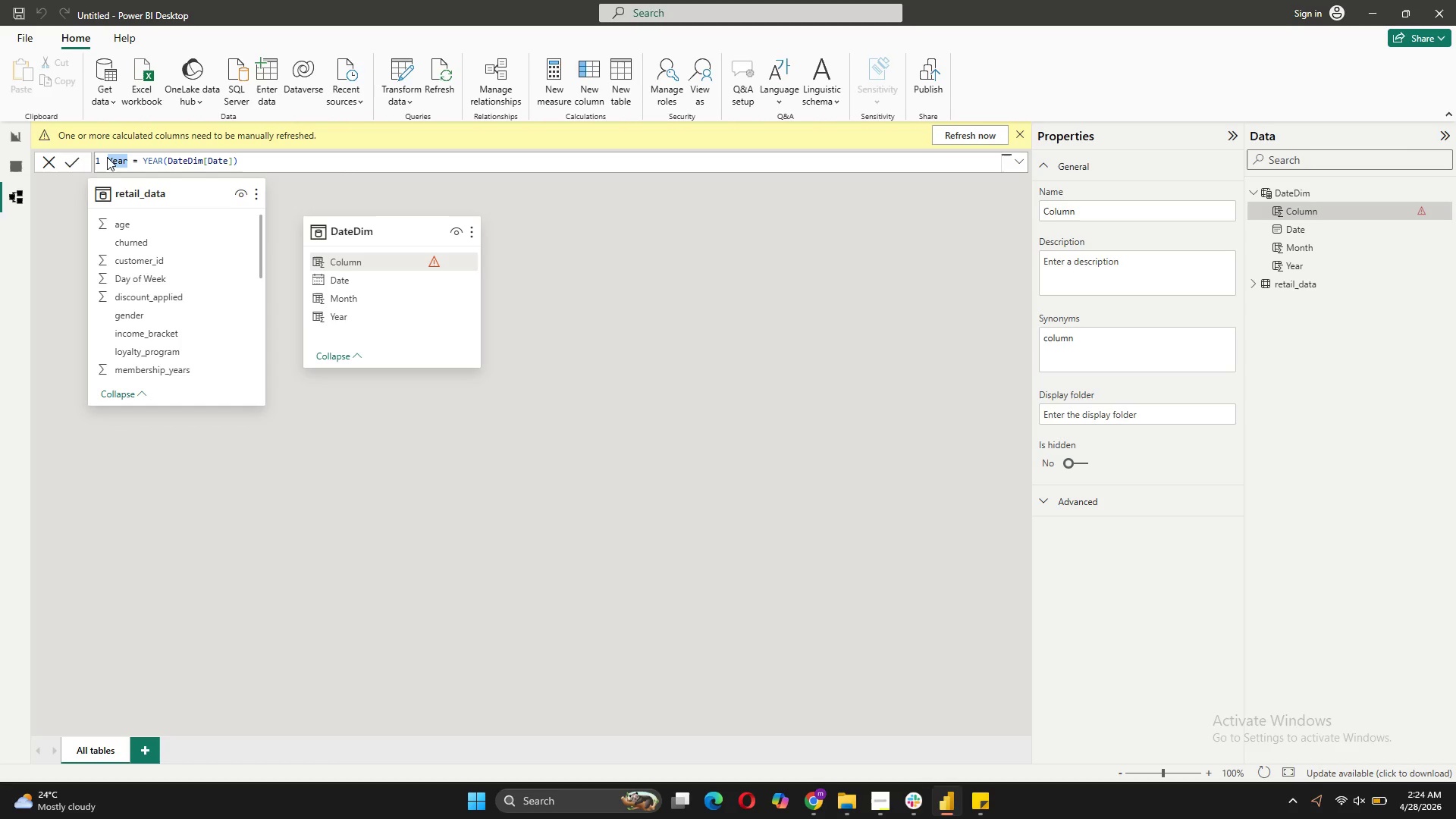 
type(MonthName)
 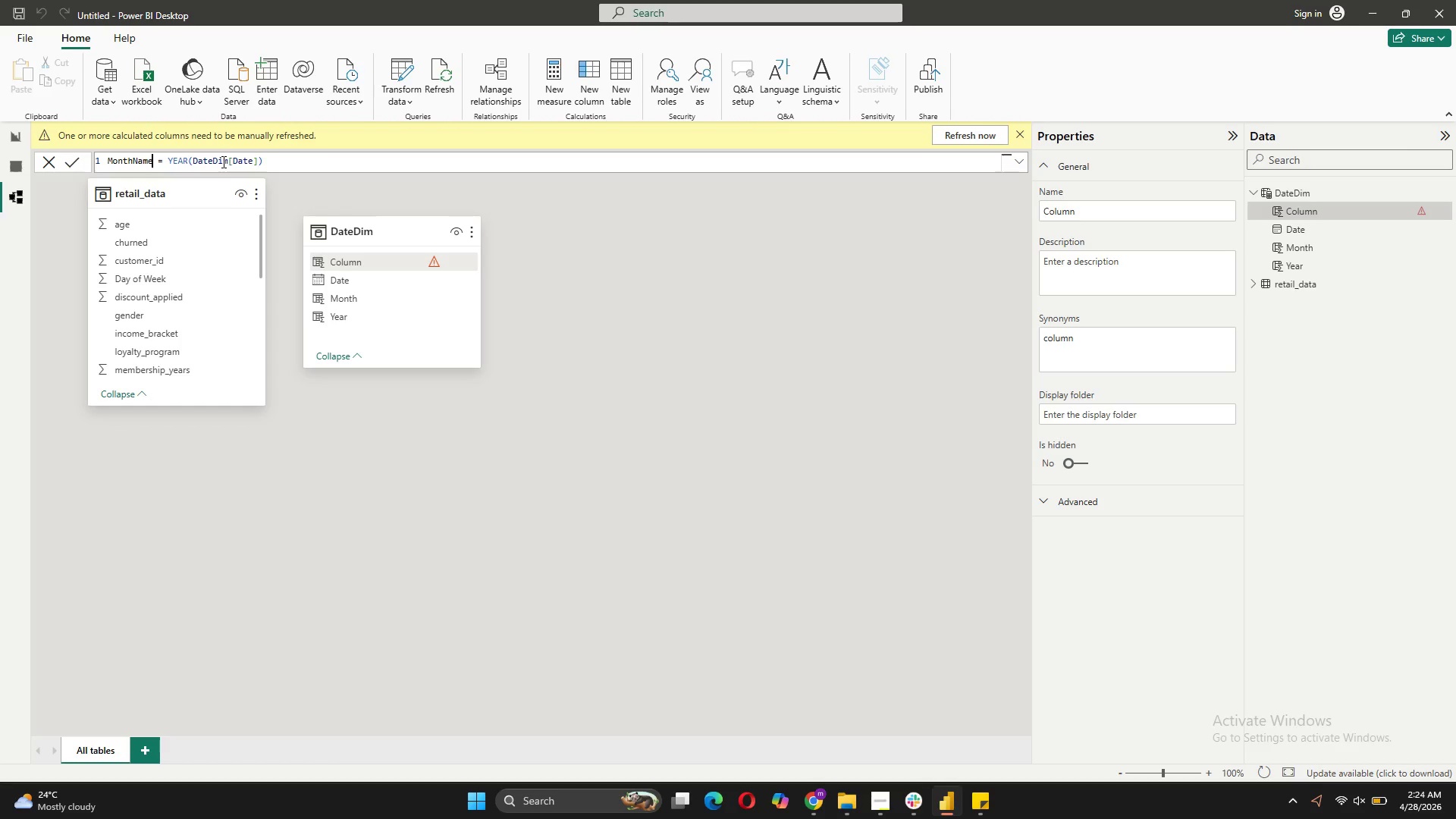 
left_click_drag(start_coordinate=[281, 162], to_coordinate=[167, 157])
 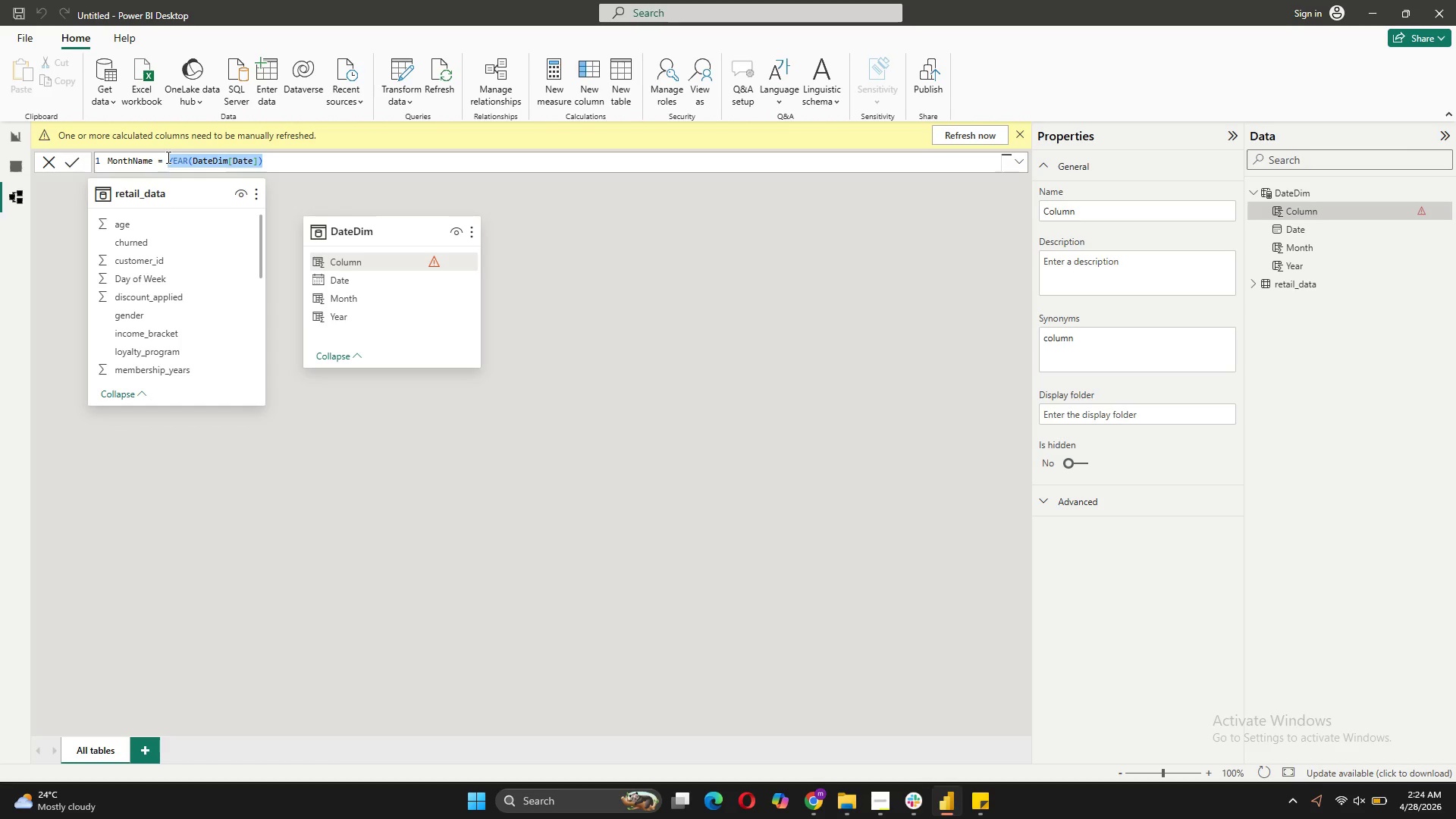 
type(FORMAT(DAT)
 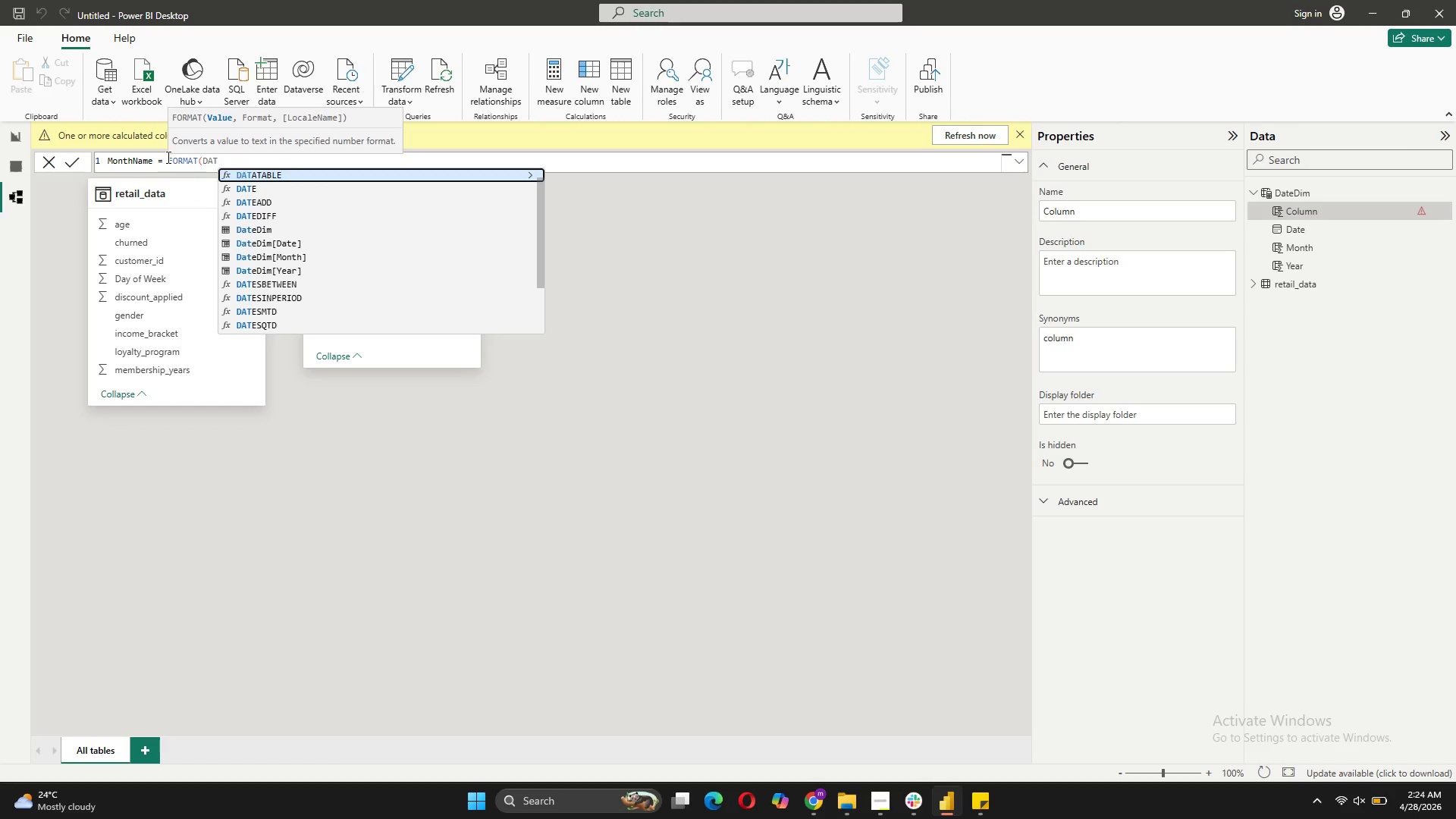 
left_click([253, 241])
 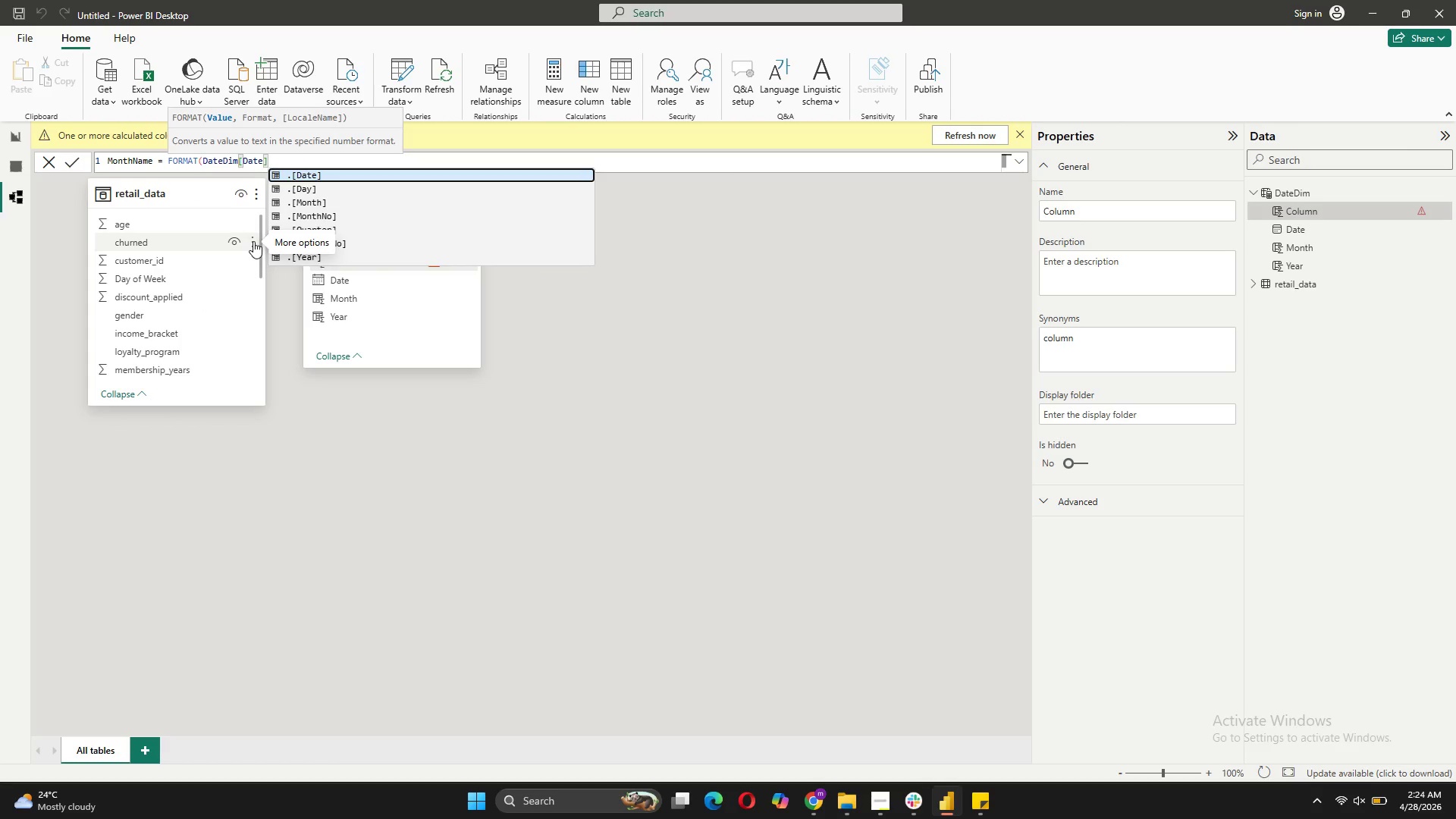 
type(, "MMMM"))
 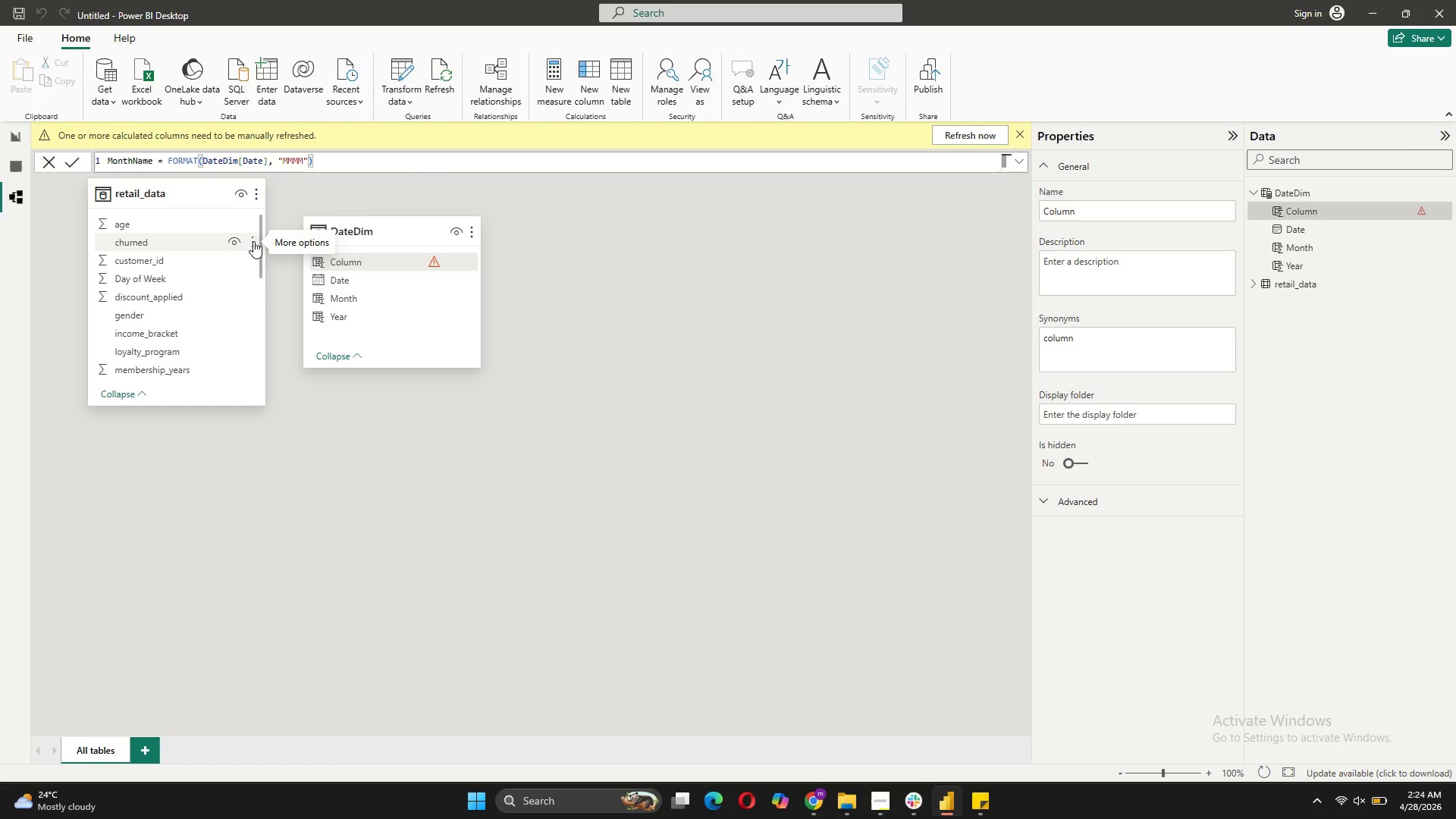 
left_click([65, 167])
 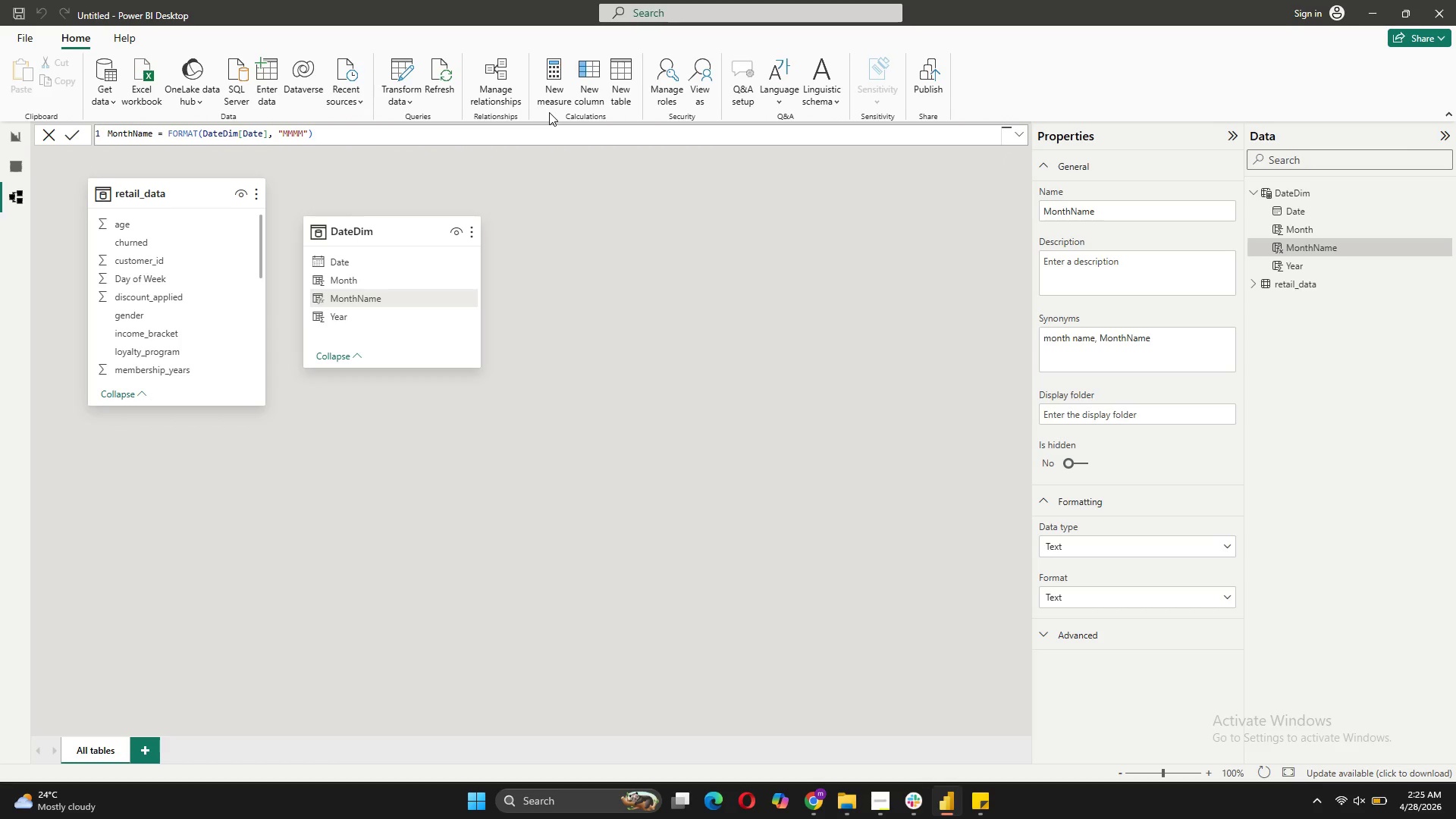 
wait(10.69)
 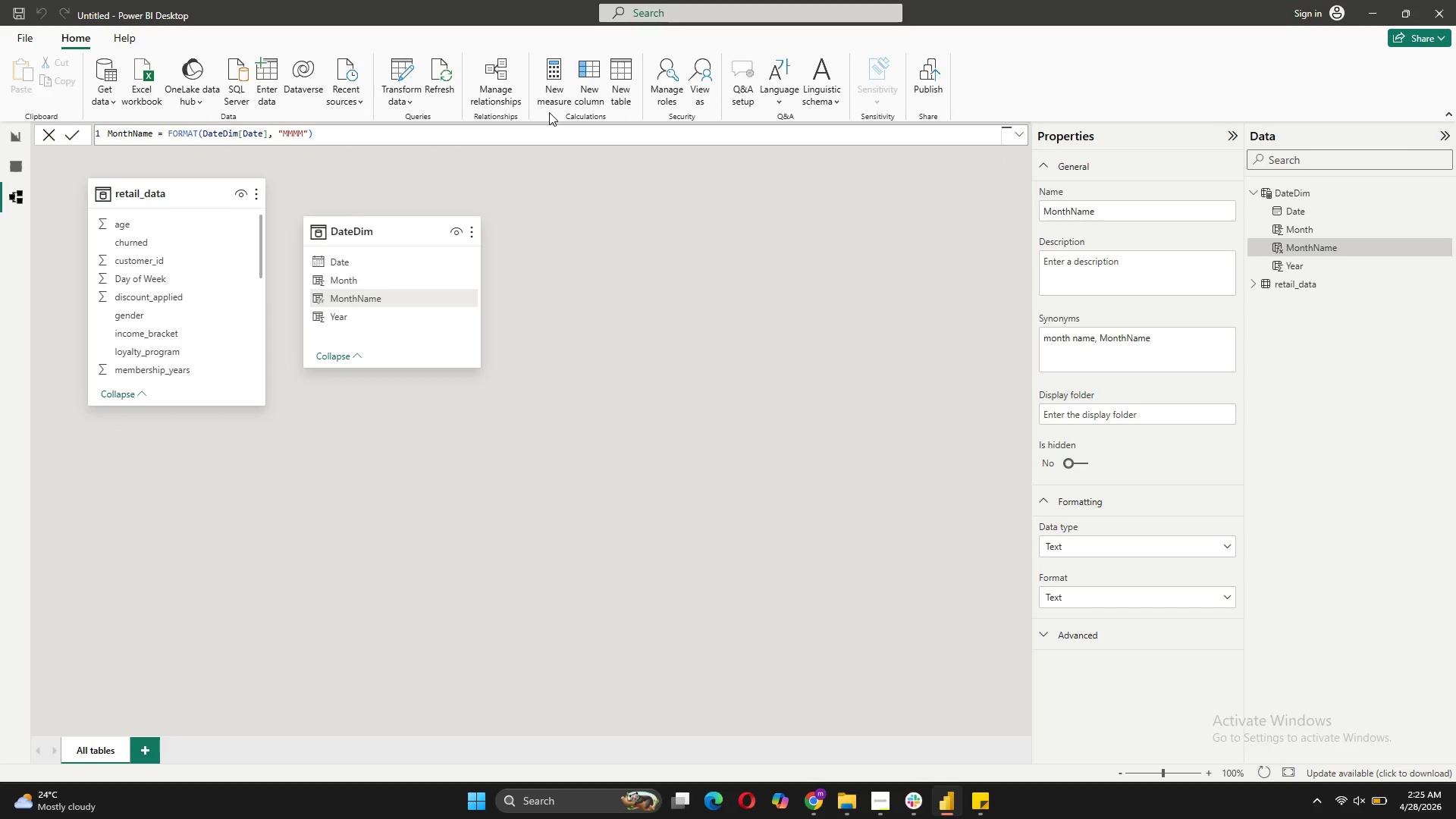 
left_click([592, 99])
 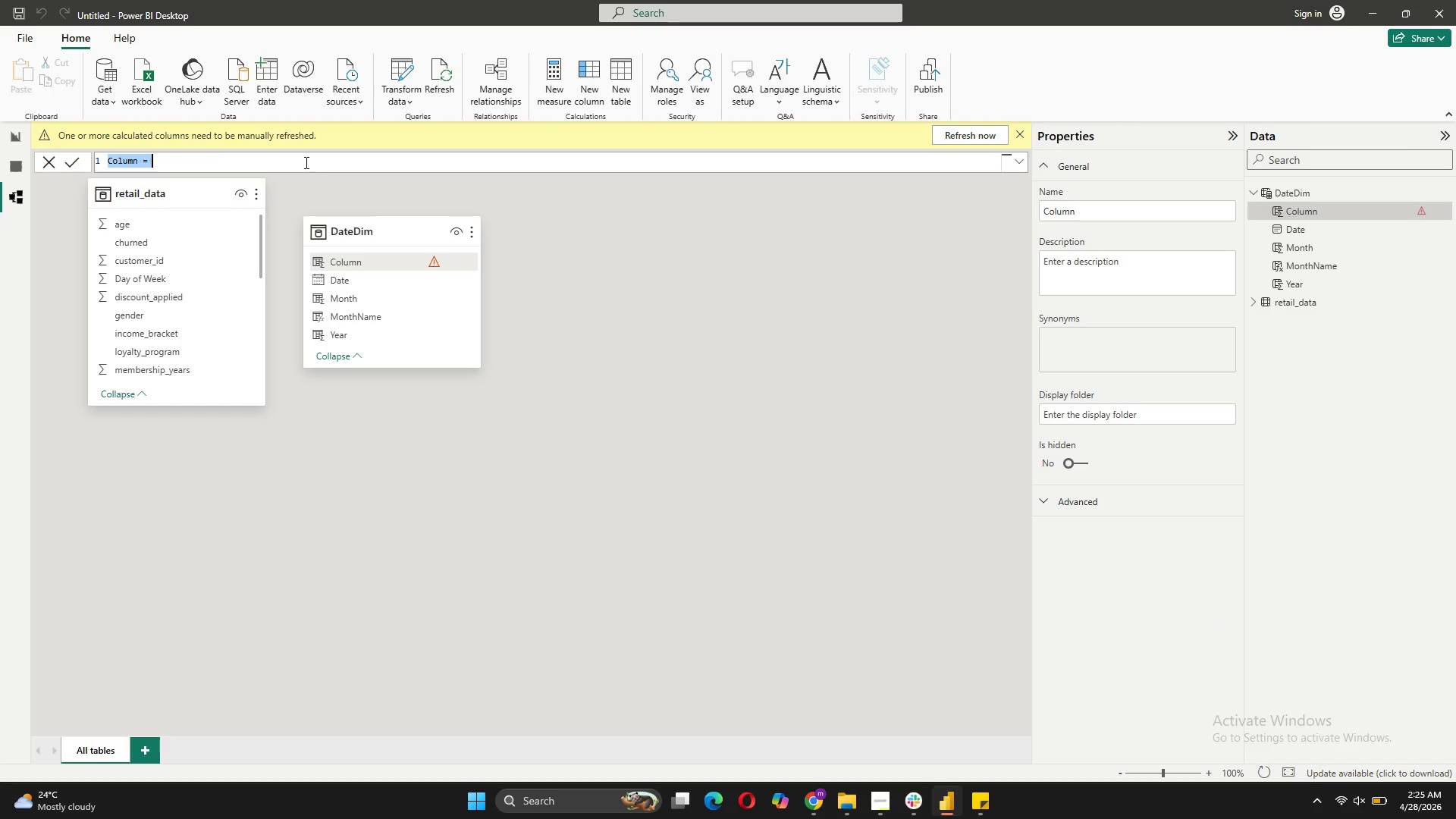 
key(Control+V)
 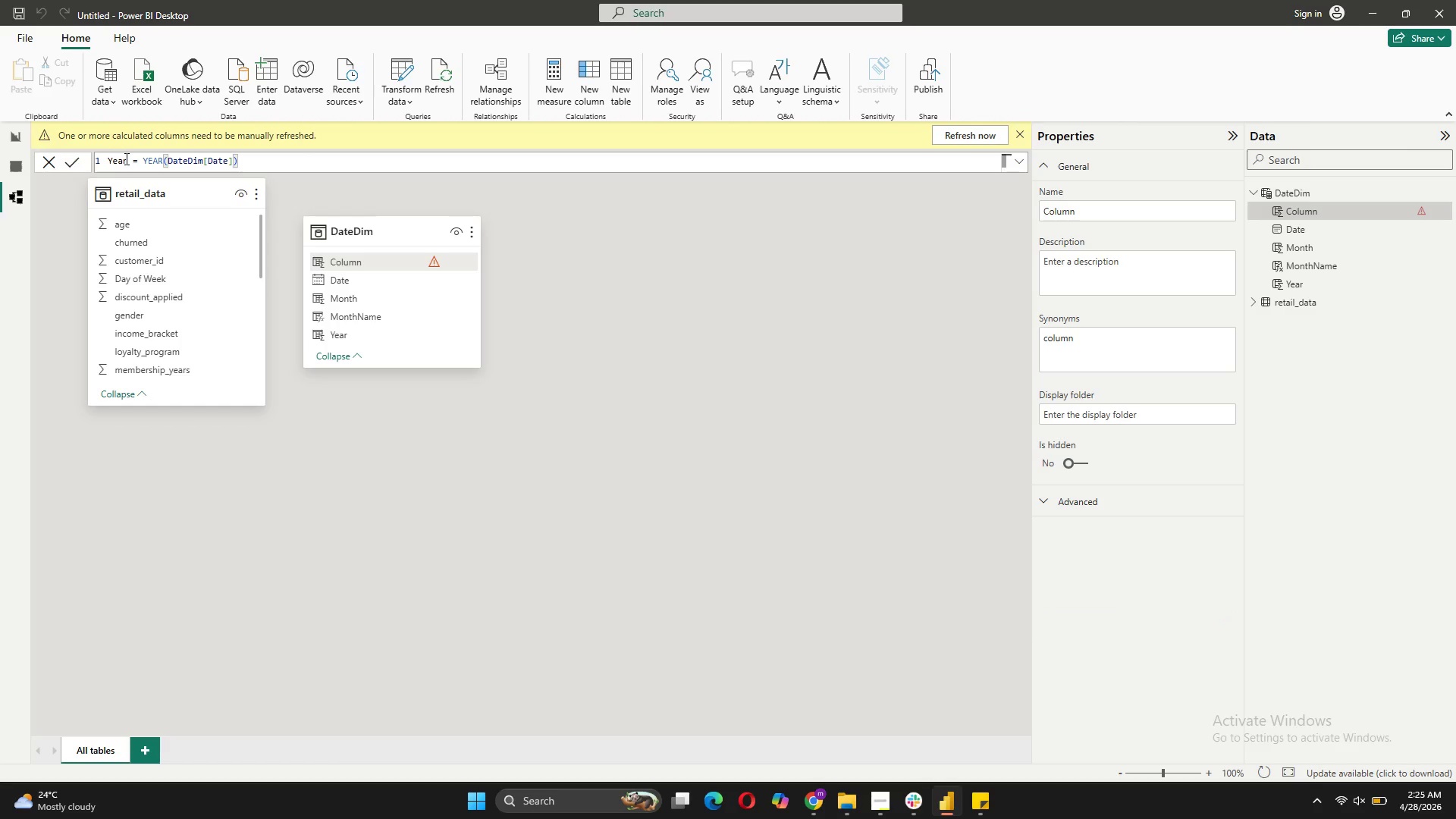 
left_click_drag(start_coordinate=[128, 158], to_coordinate=[106, 162])
 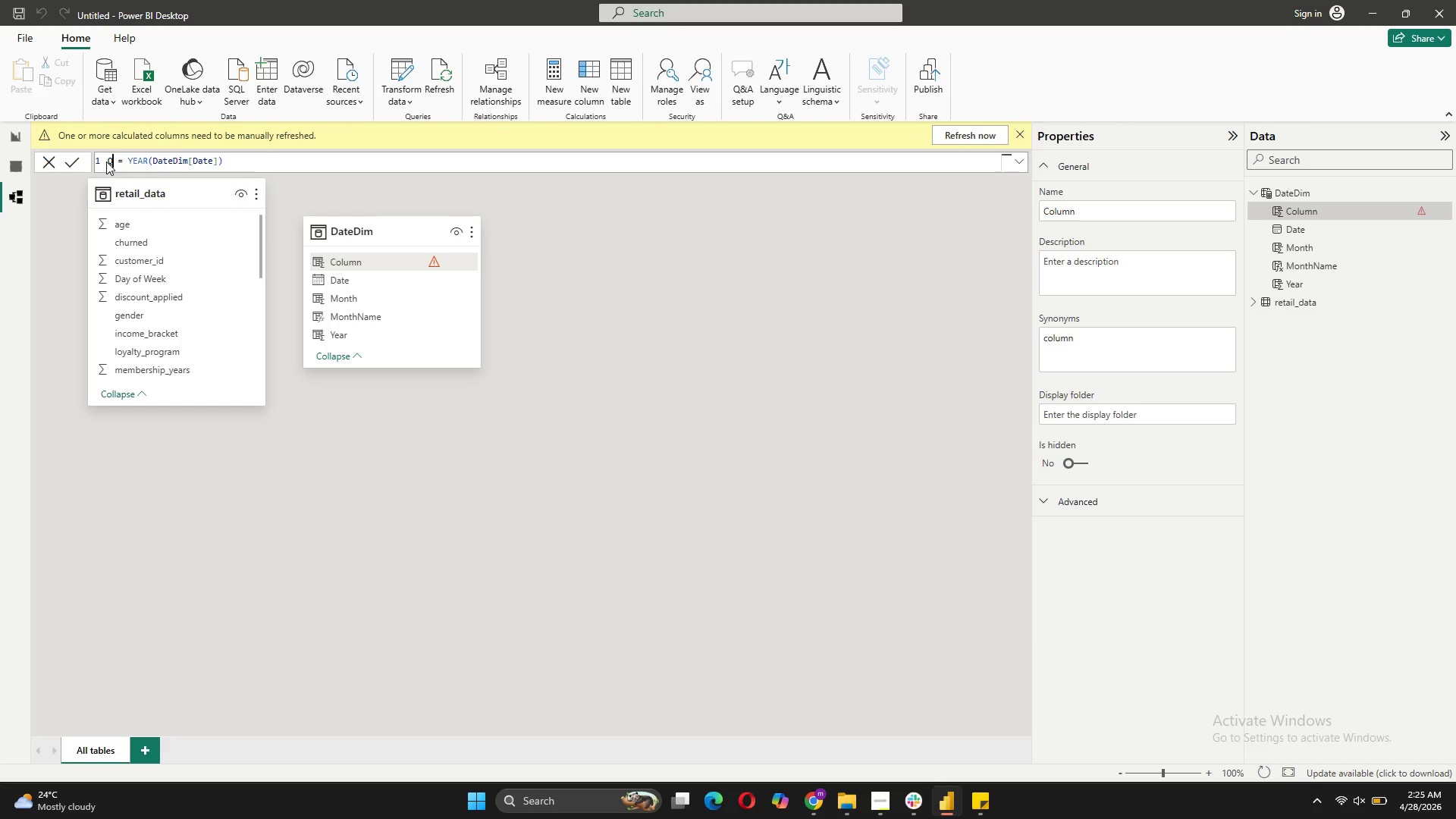 
type(Quarter)
 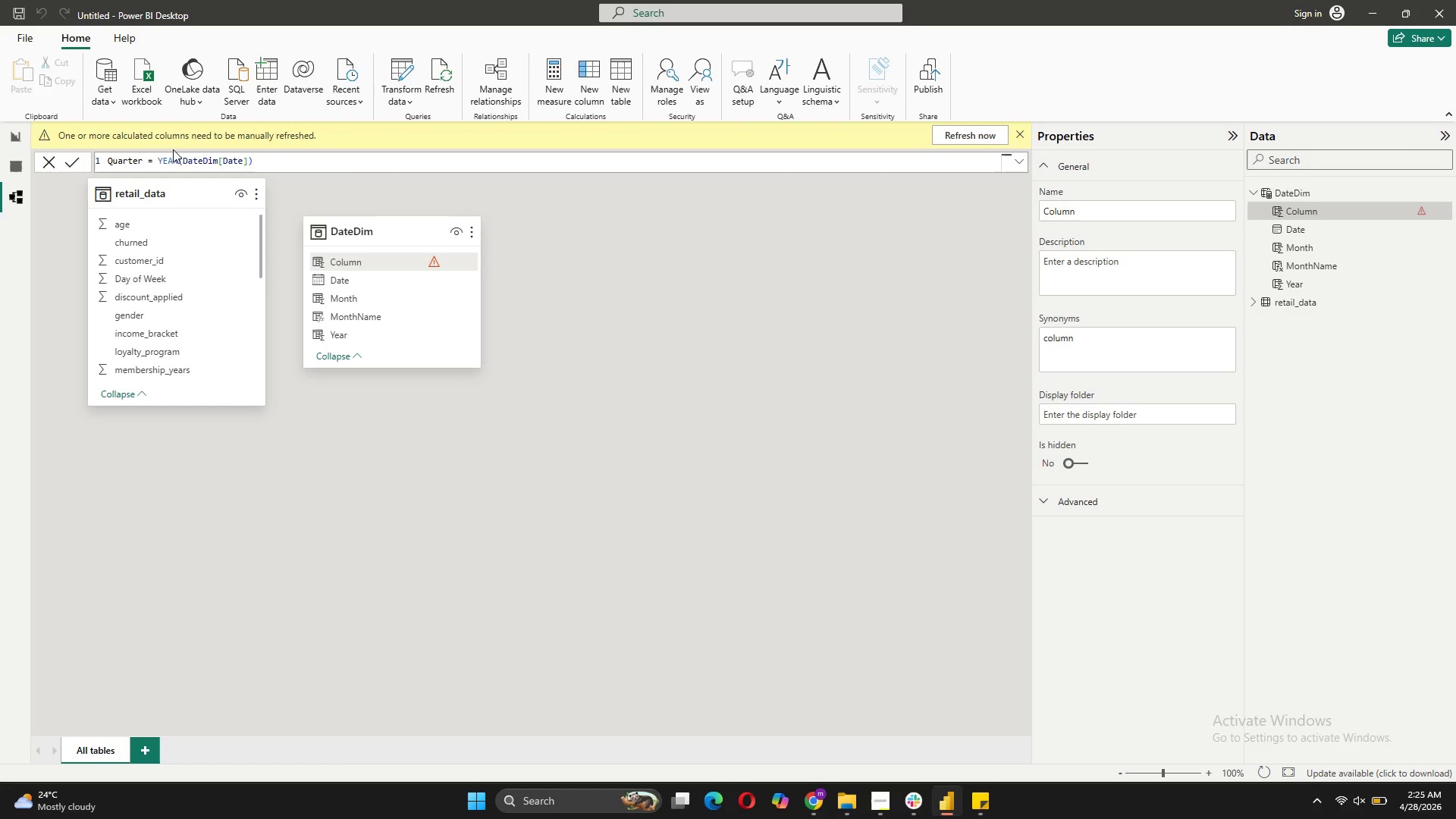 
left_click_drag(start_coordinate=[176, 158], to_coordinate=[159, 162])
 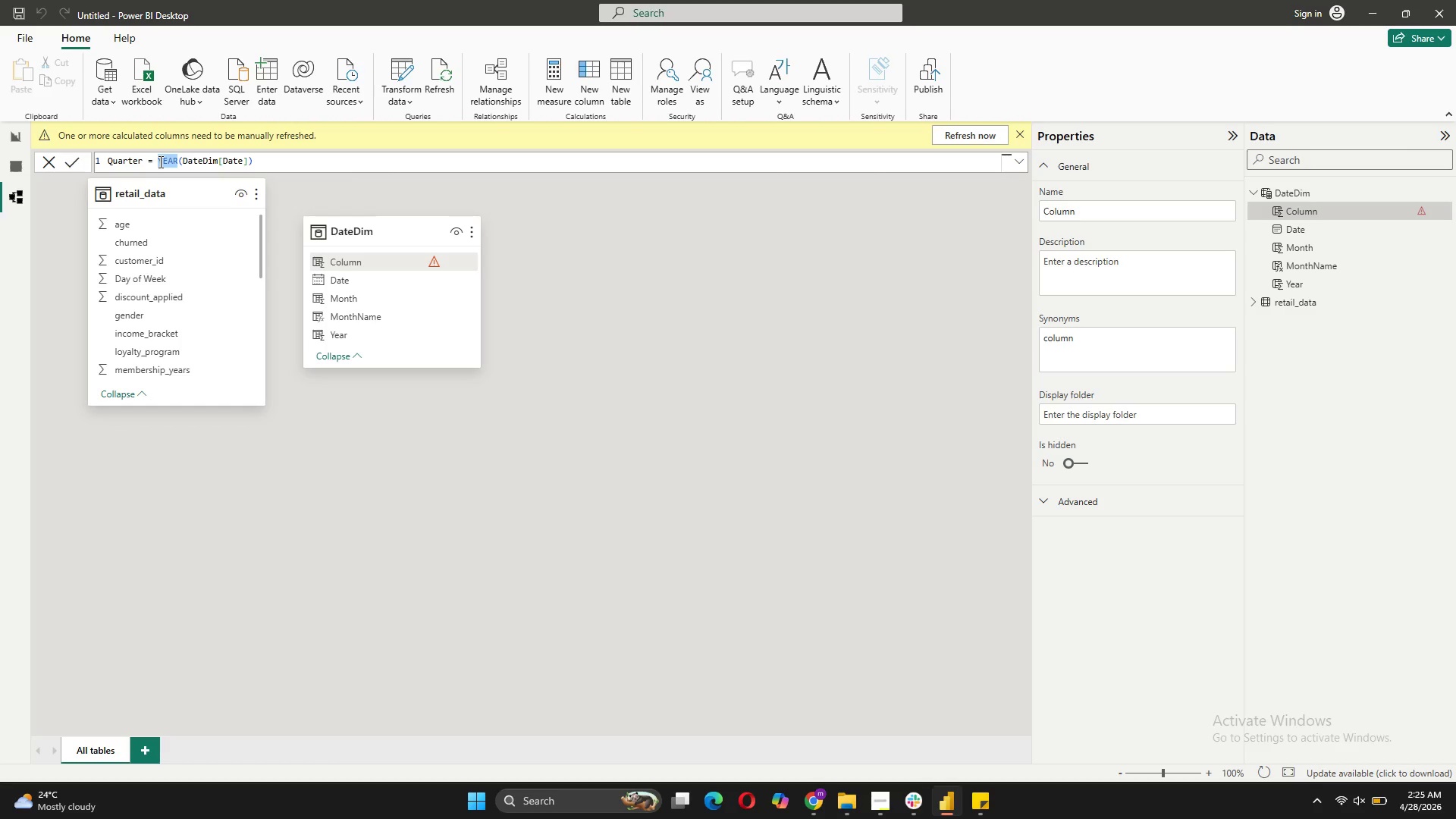 
type(QU)
 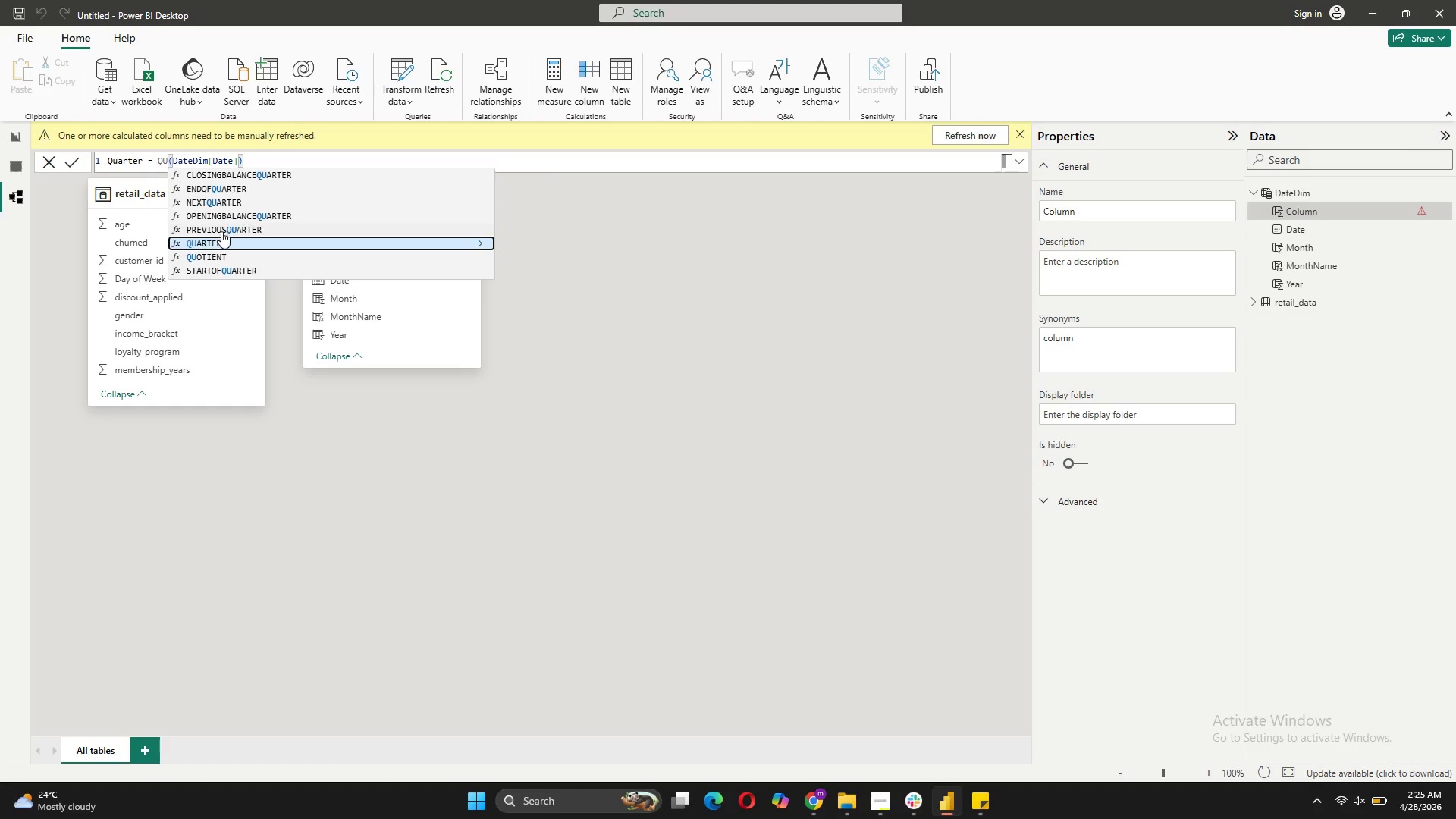 
left_click([221, 237])
 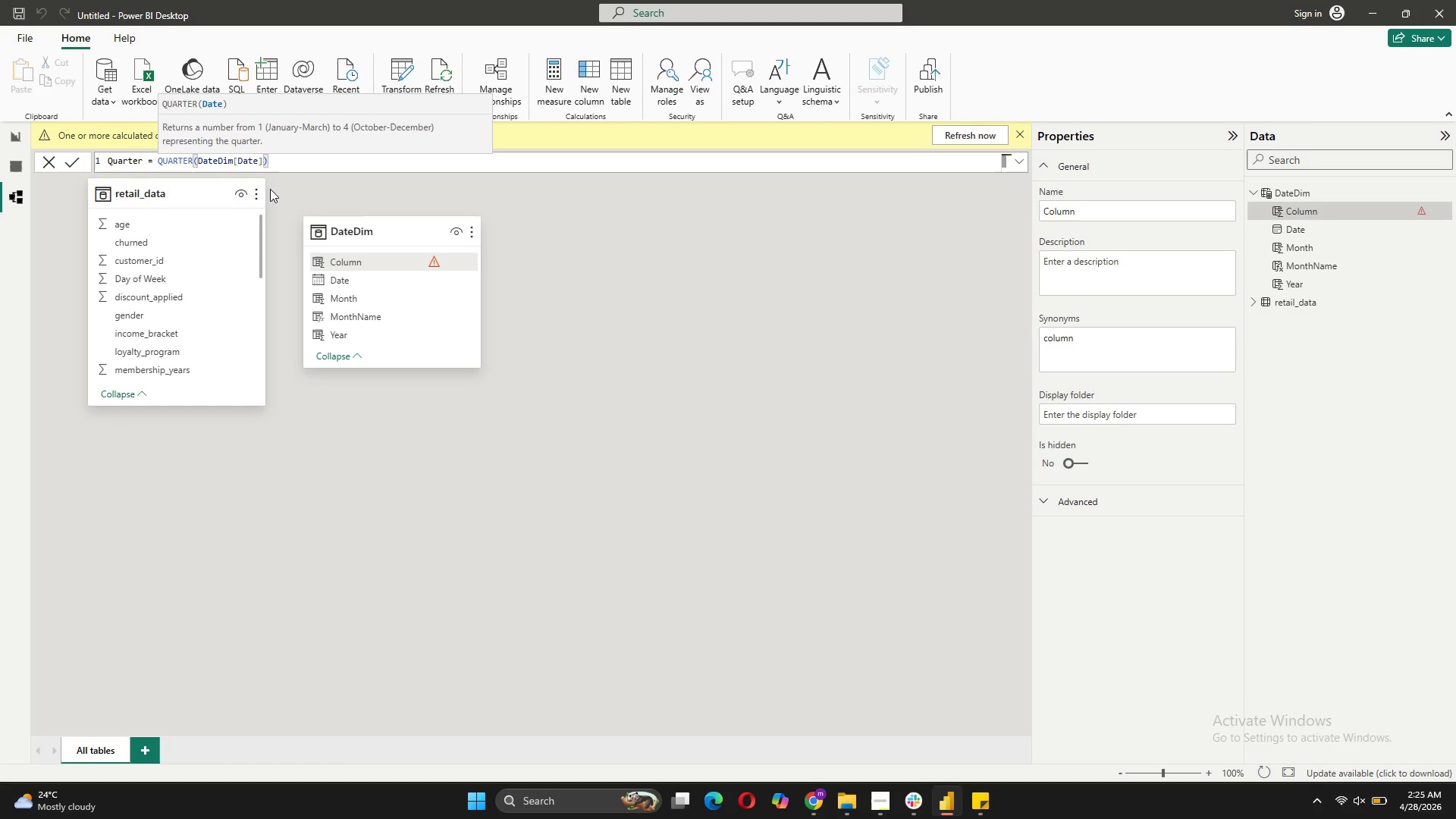 
left_click([71, 161])
 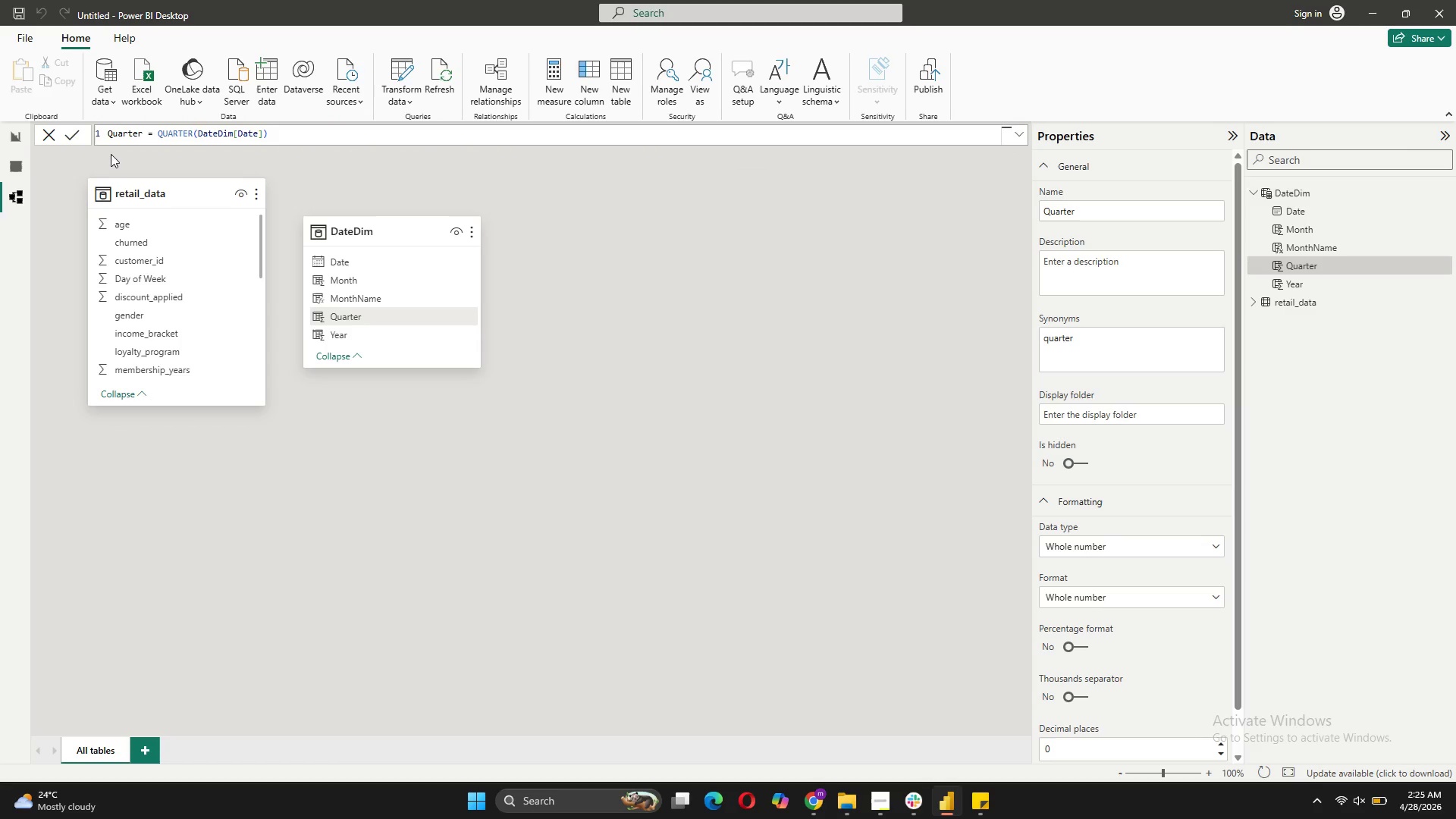 
wait(5.44)
 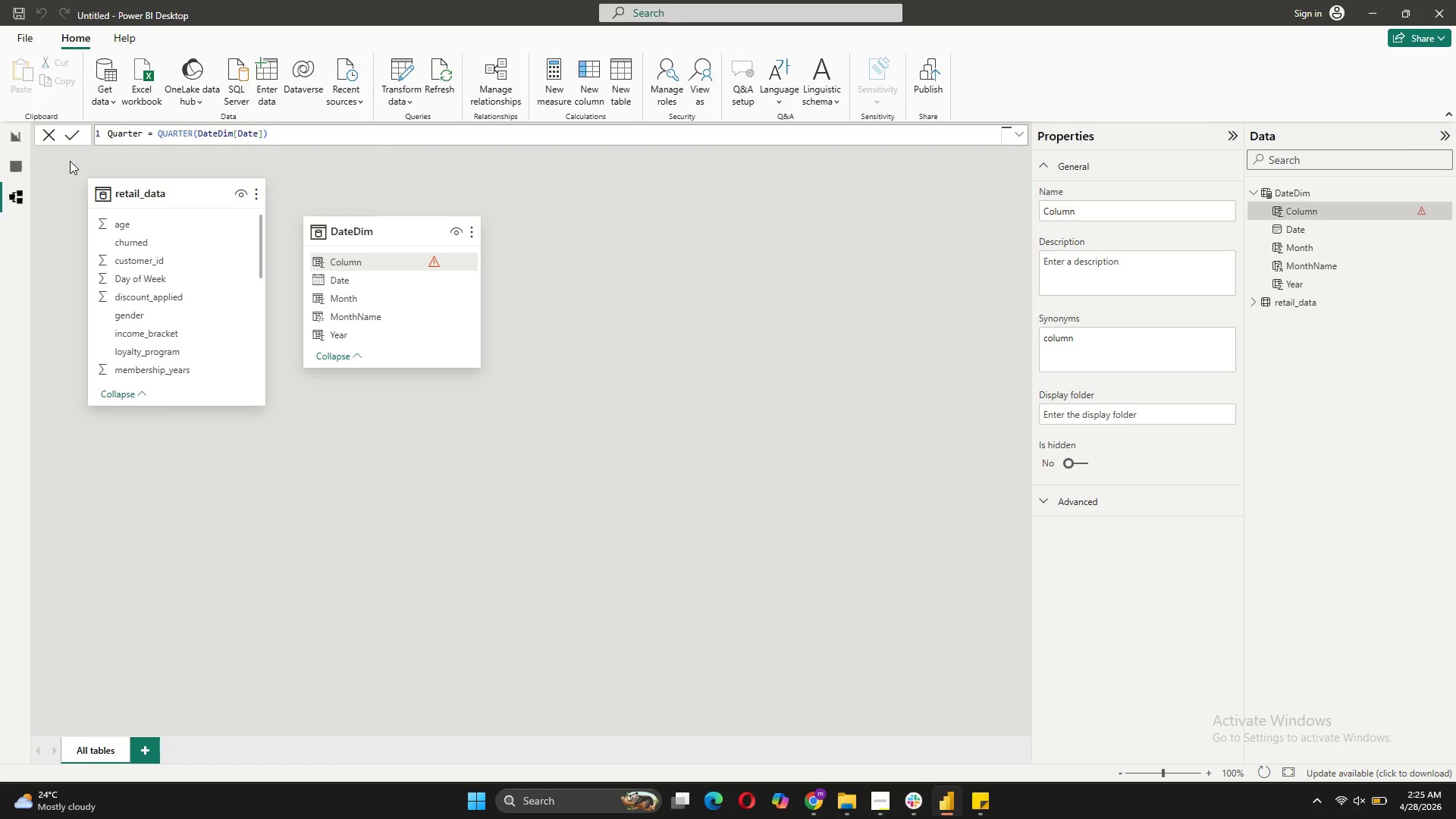 
left_click([590, 98])
 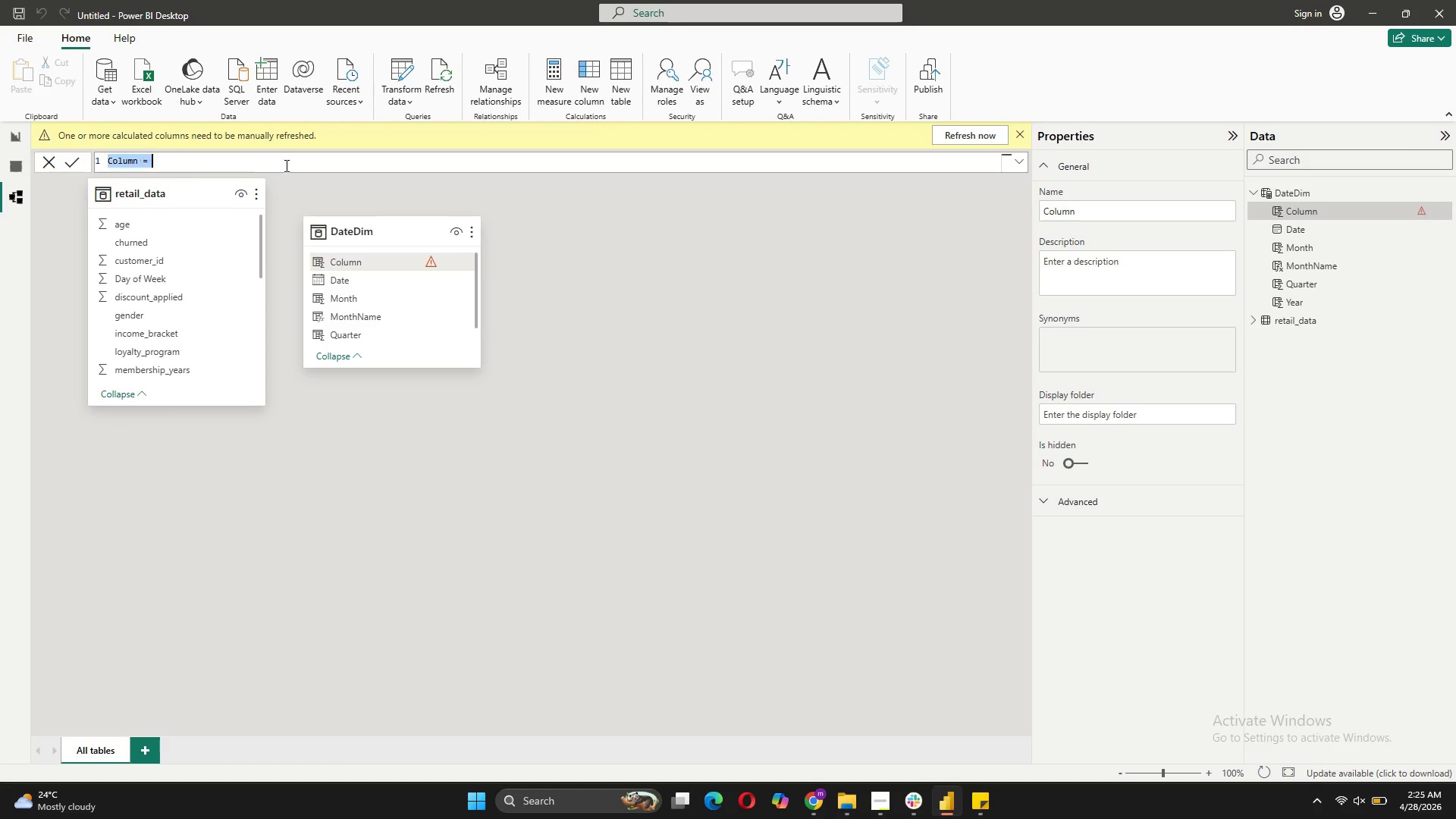 
key(Control+V)
 